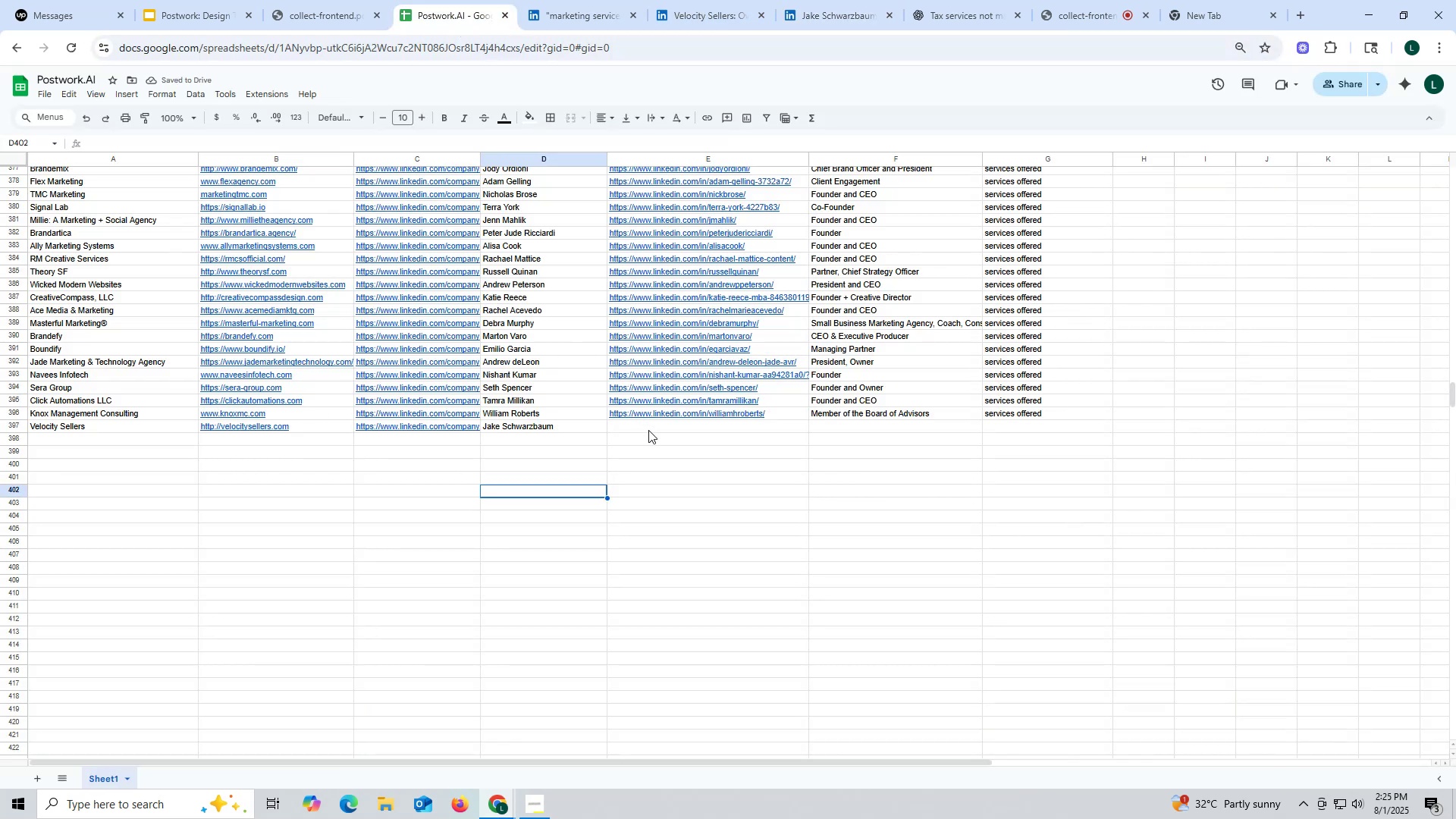 
double_click([648, 430])
 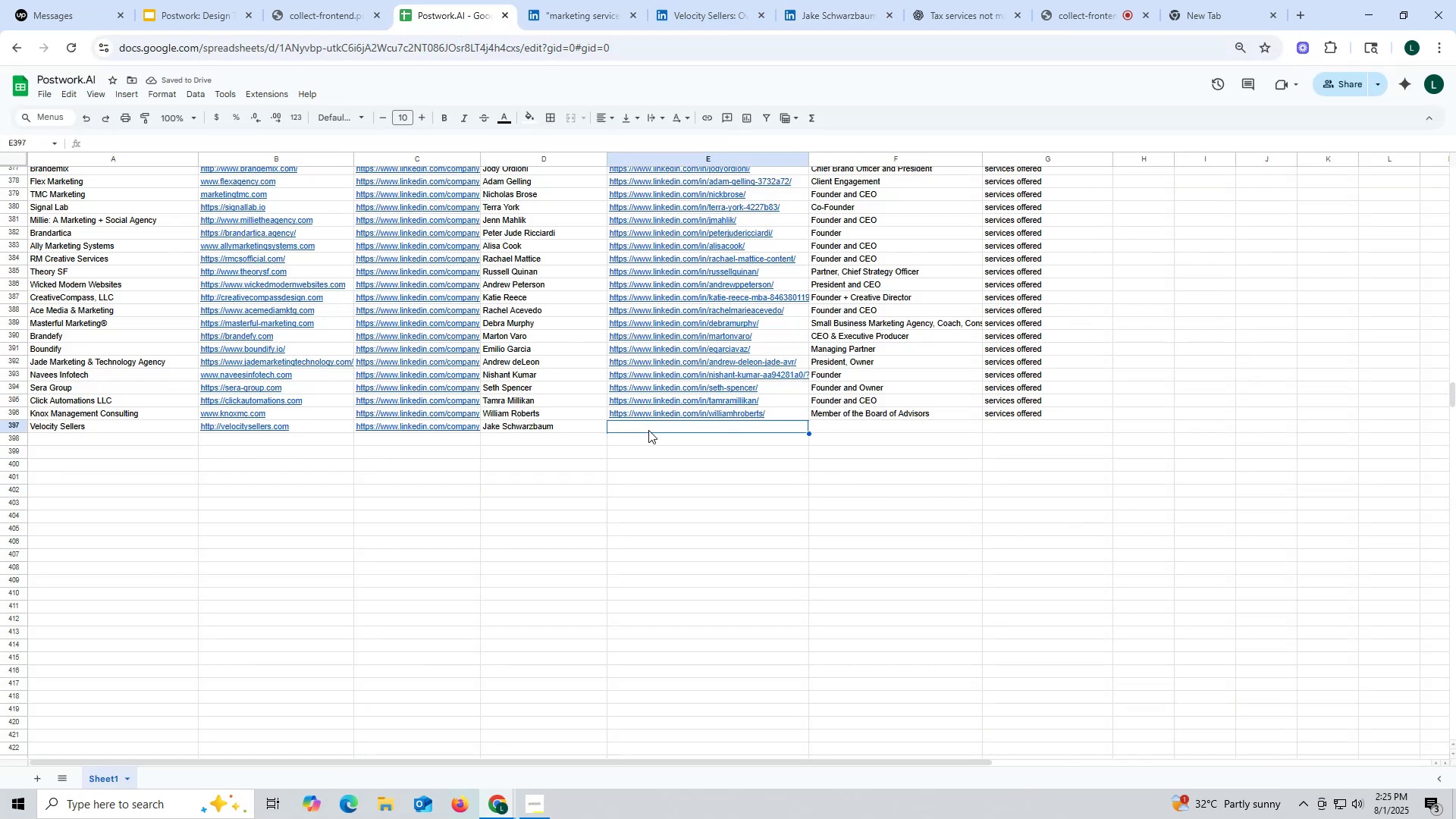 
key(Control+ControlLeft)
 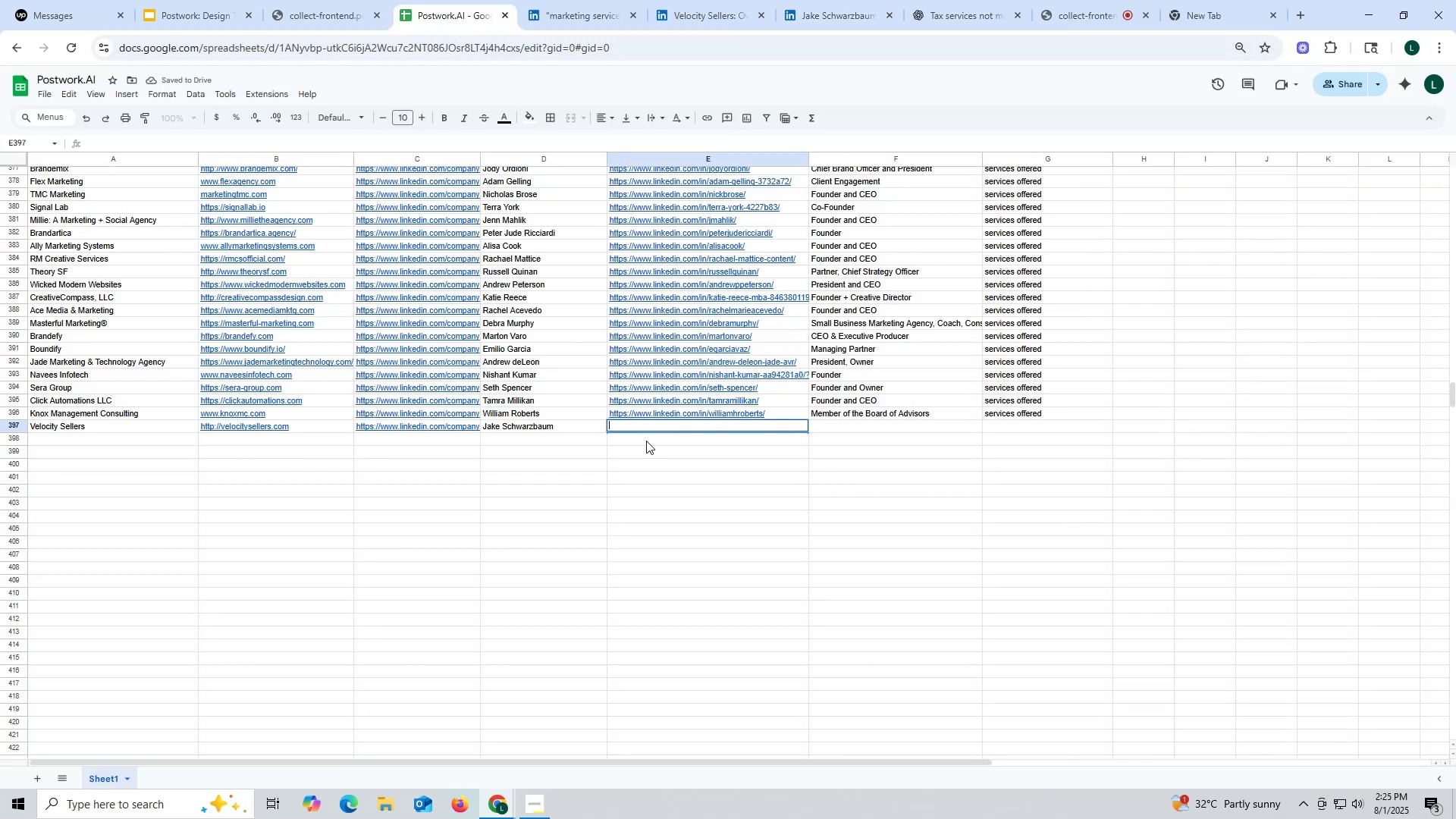 
key(Control+V)
 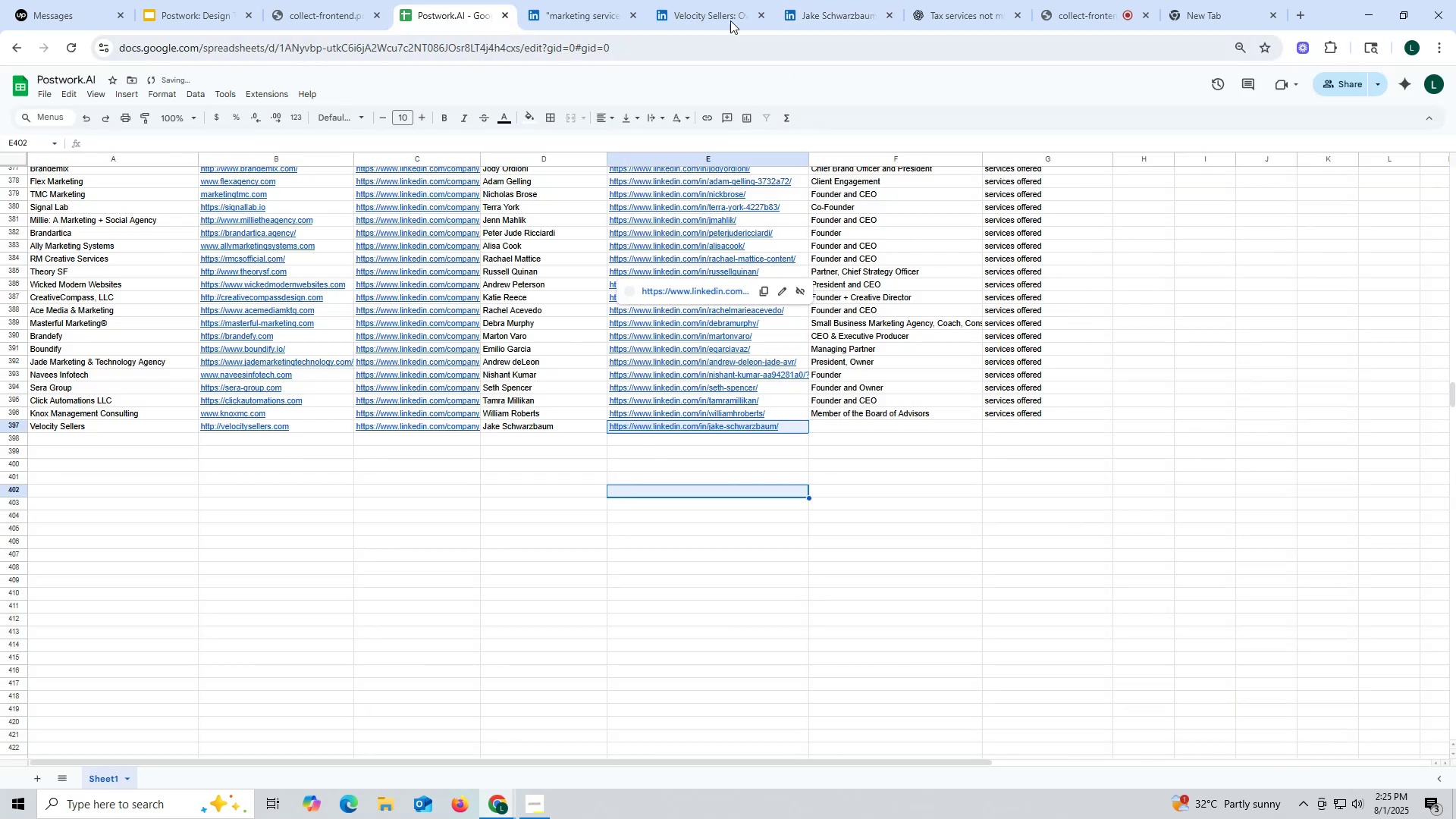 
left_click([723, 17])
 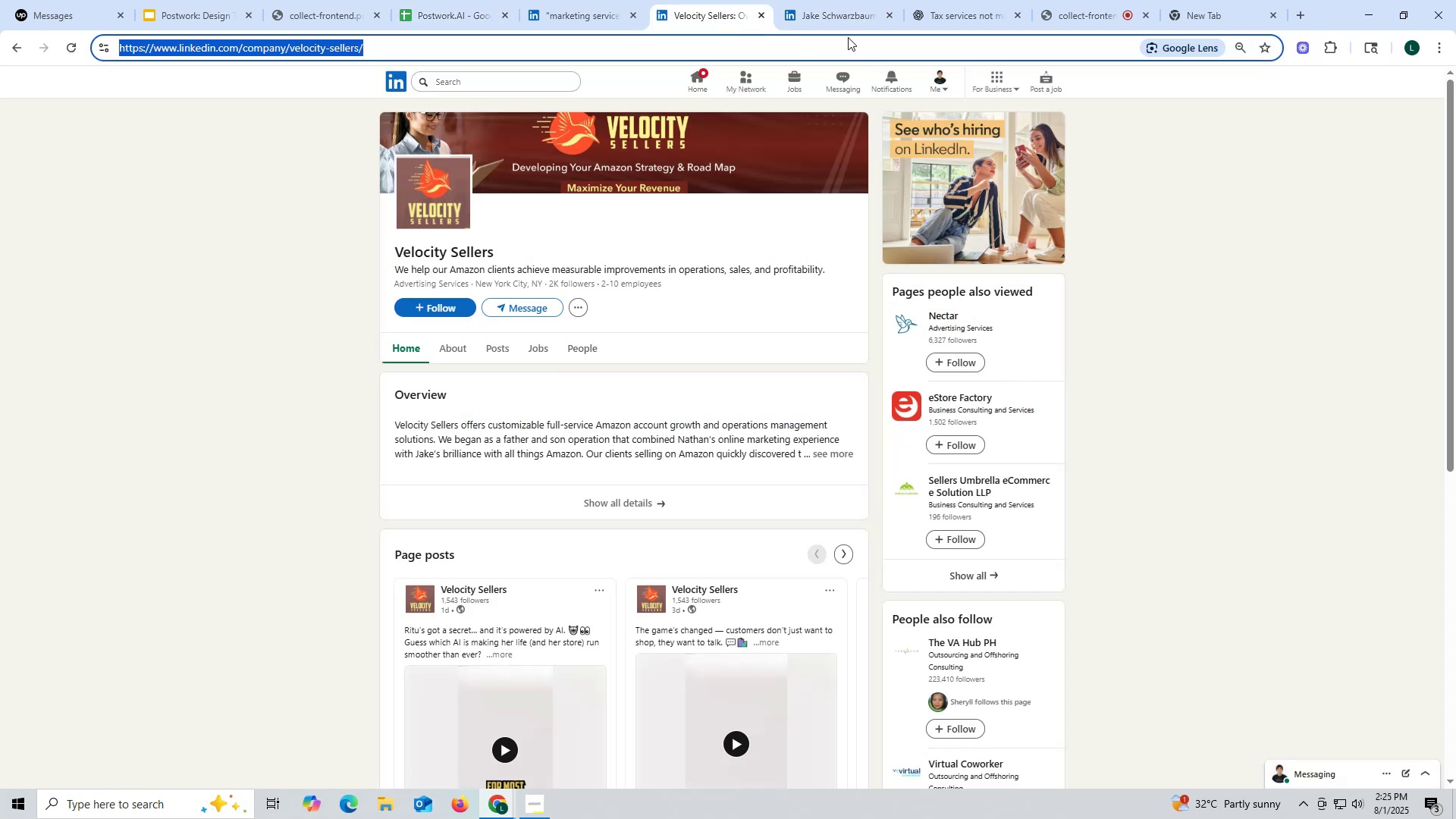 
left_click([837, 6])
 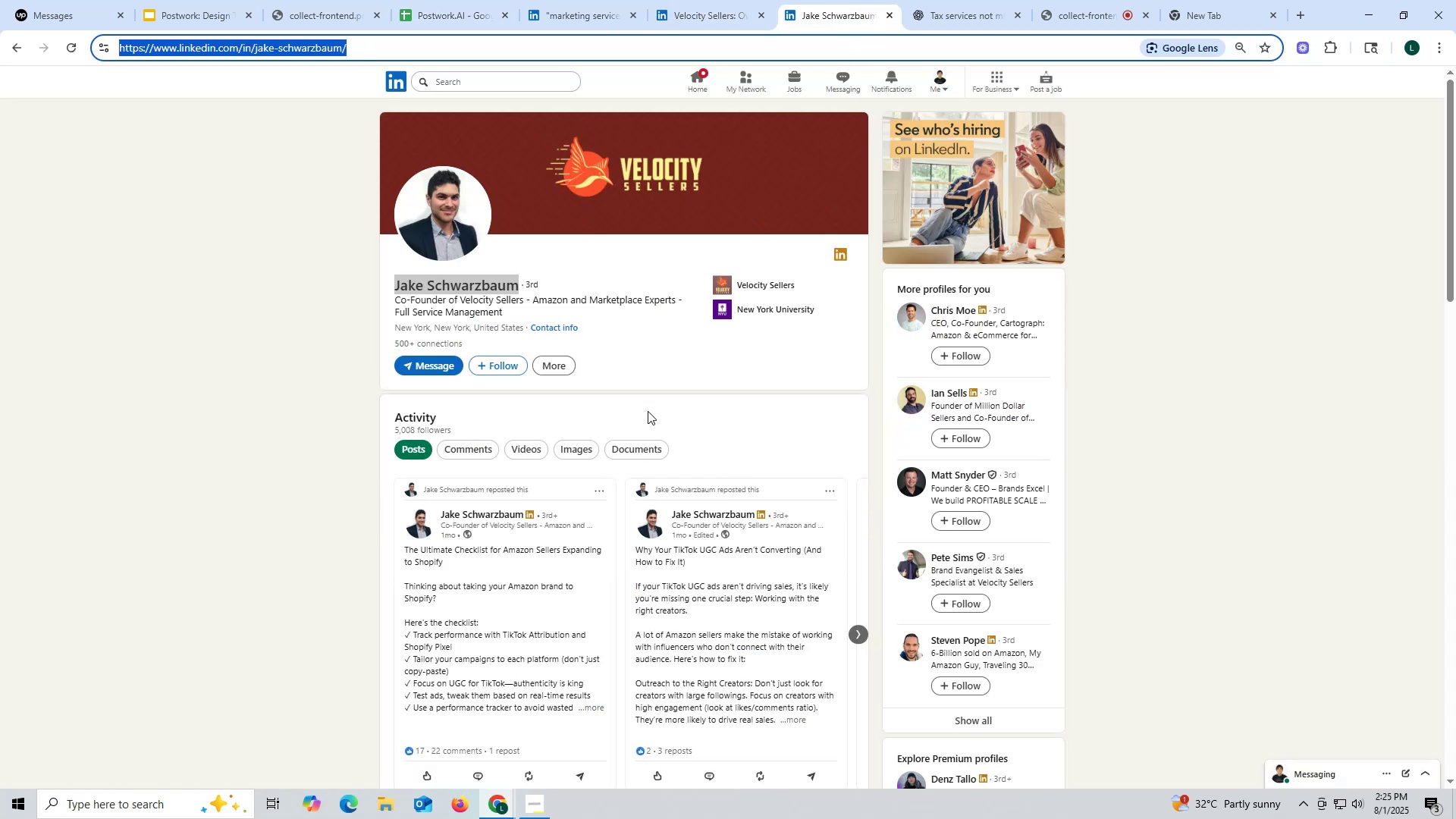 
scroll: coordinate [648, 412], scroll_direction: down, amount: 8.0
 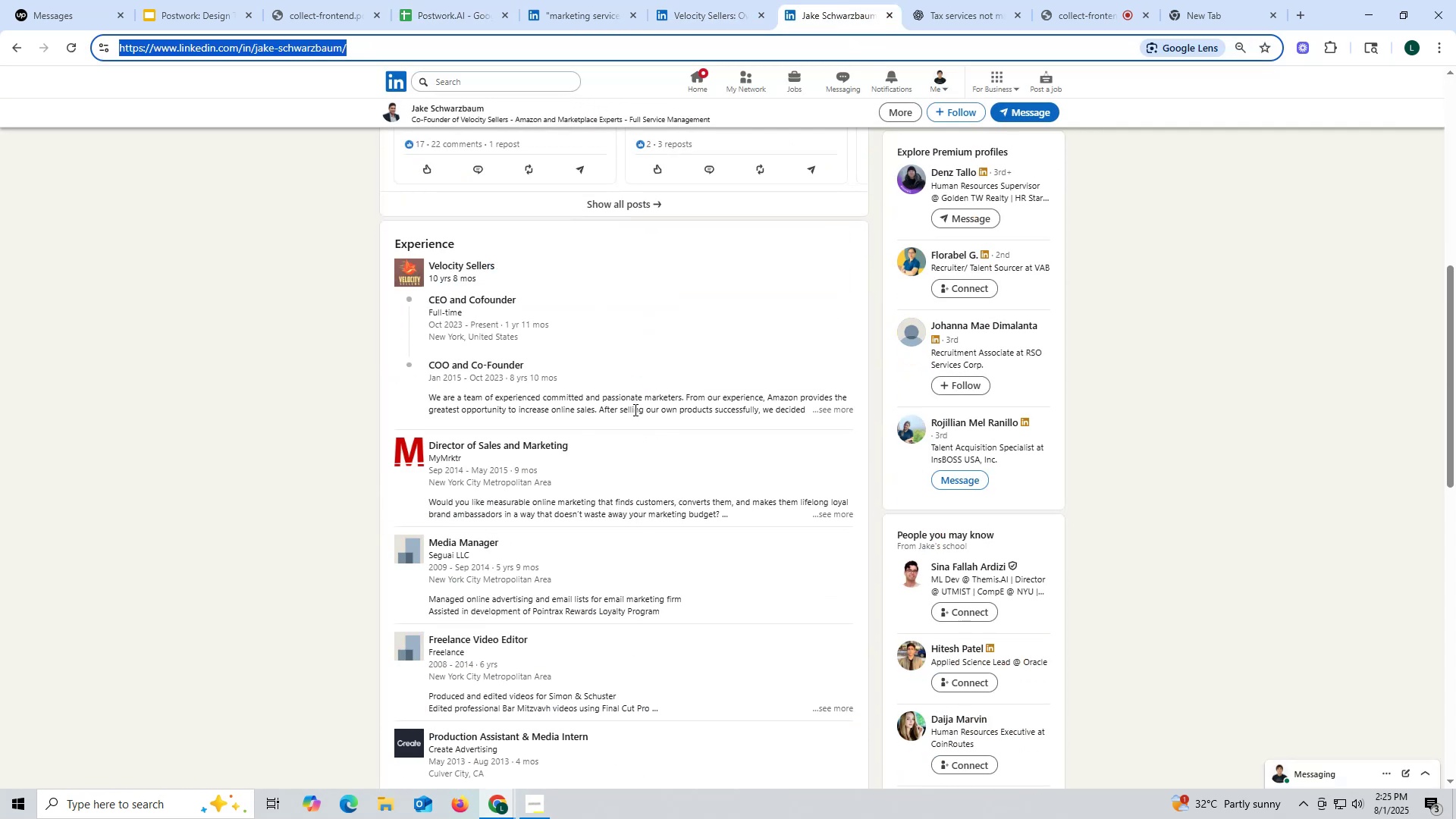 
scroll: coordinate [623, 359], scroll_direction: up, amount: 13.0
 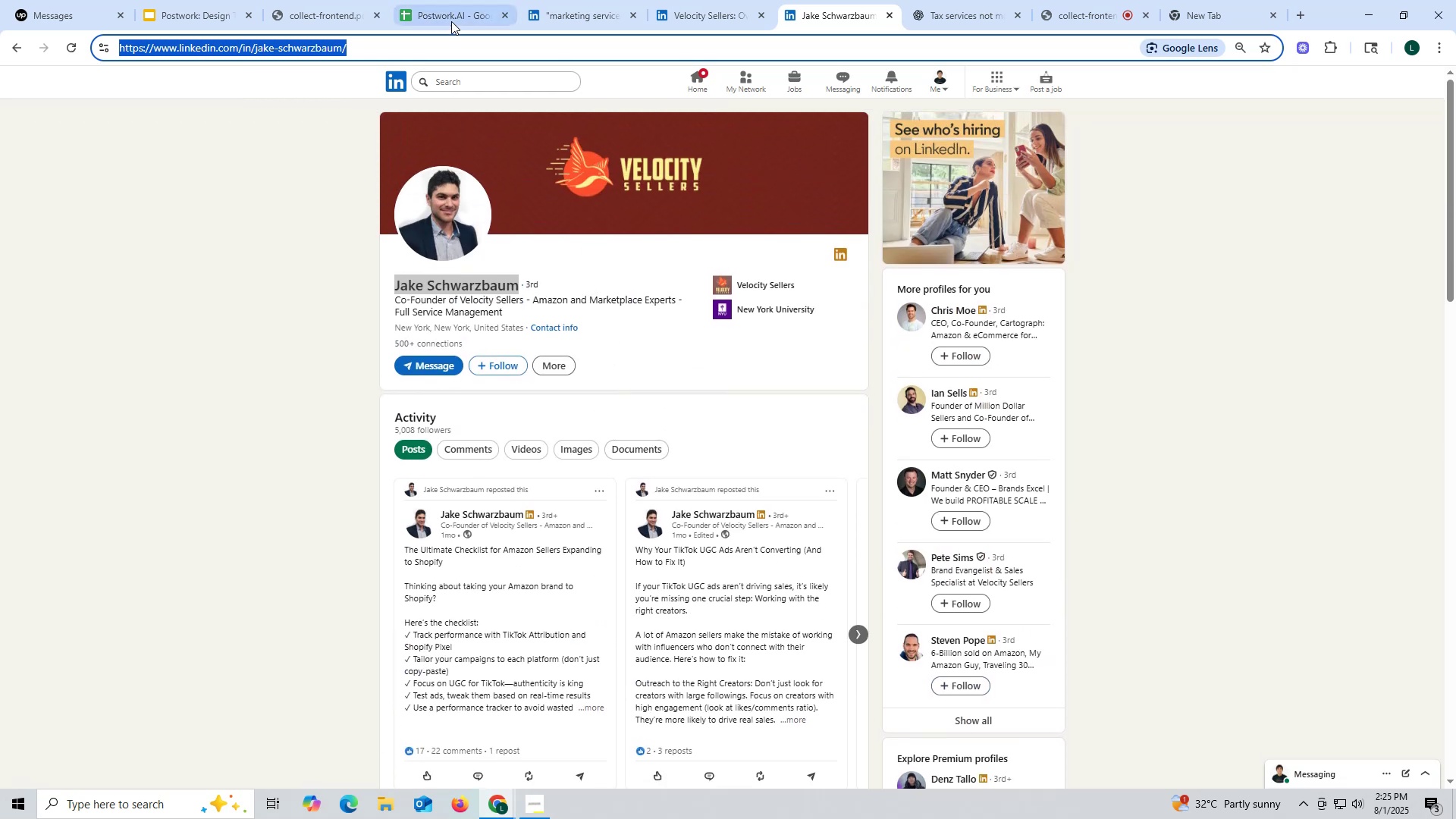 
left_click([450, 19])
 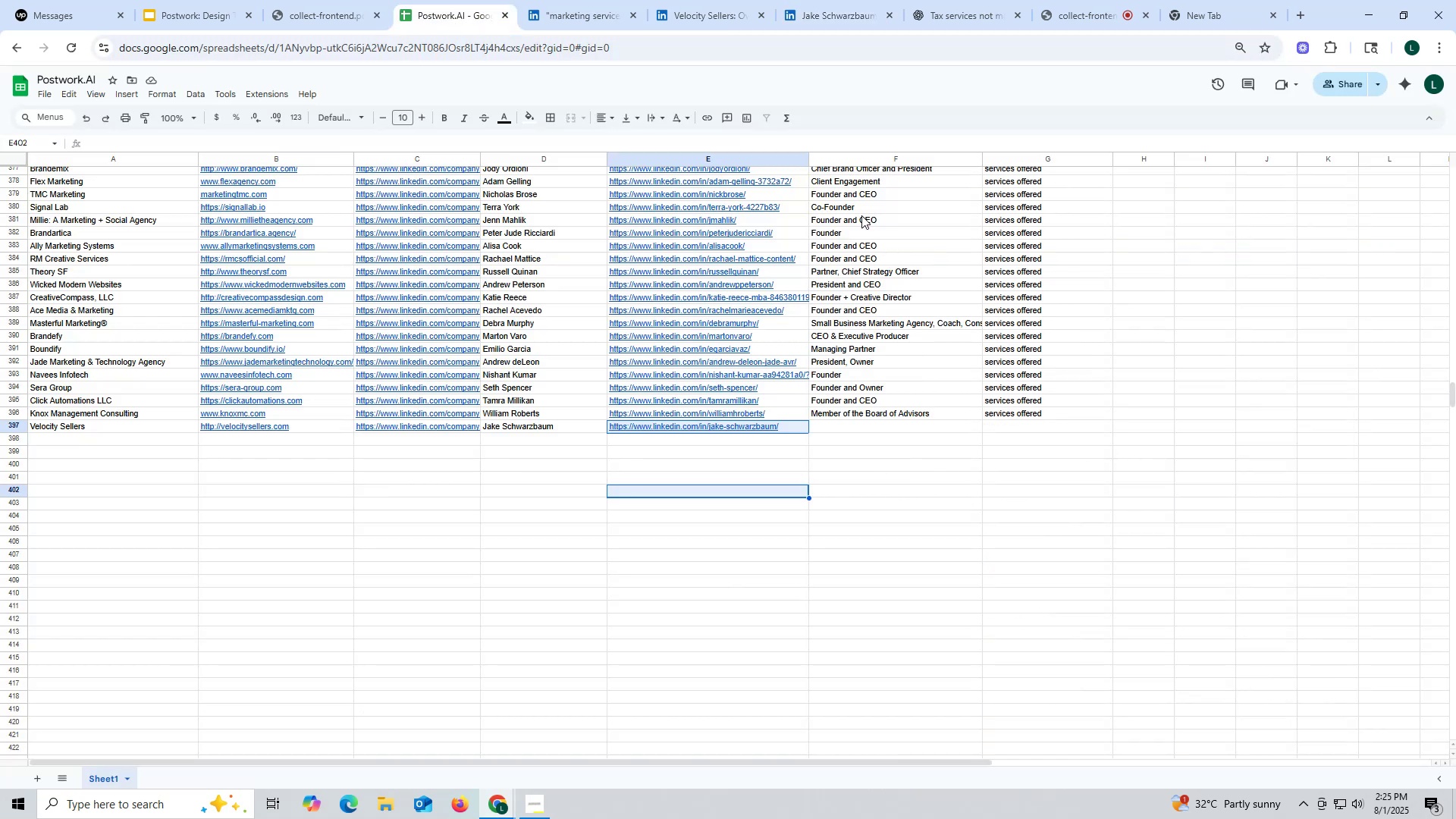 
scroll: coordinate [874, 287], scroll_direction: up, amount: 7.0
 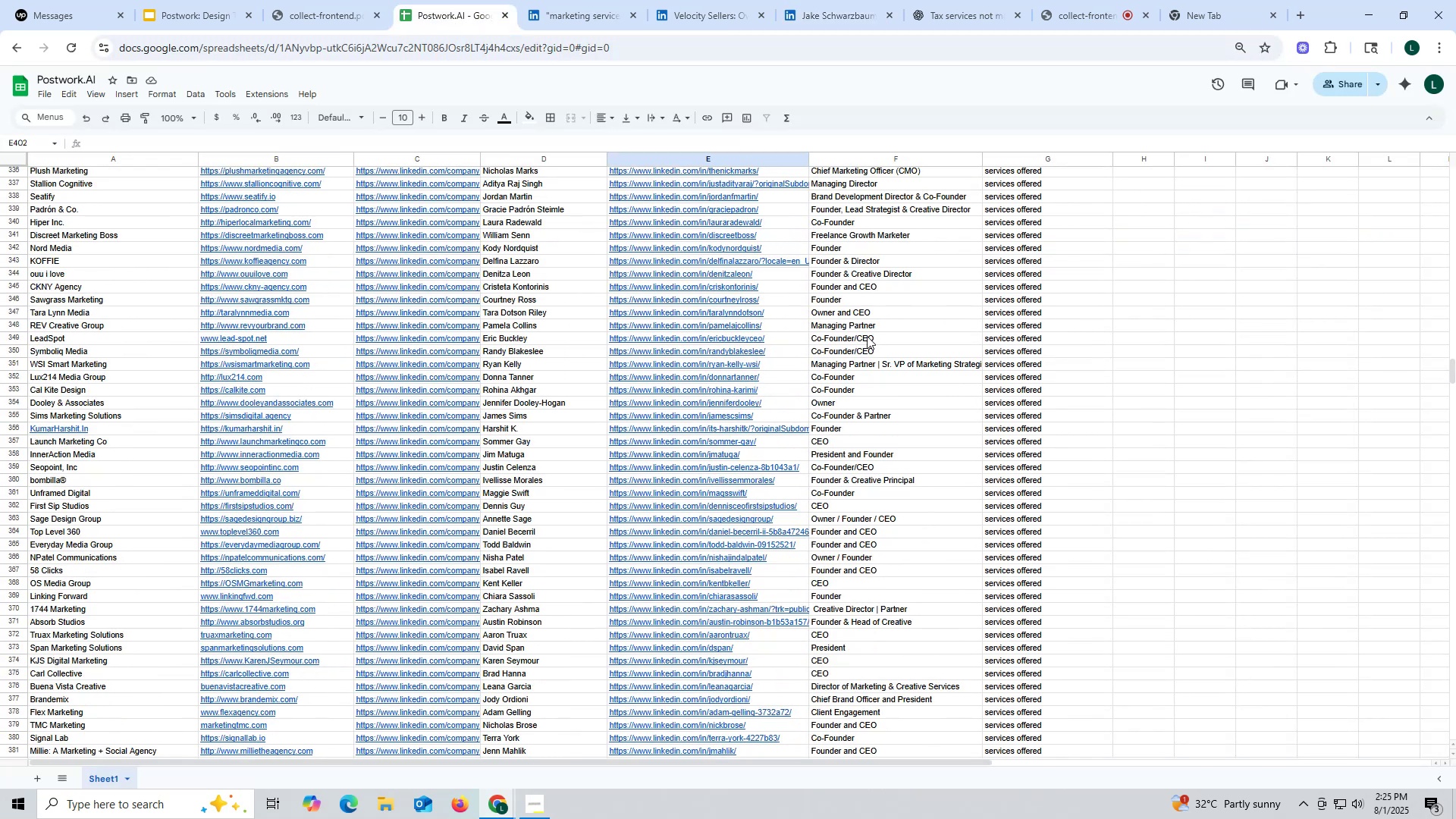 
key(Control+ControlLeft)
 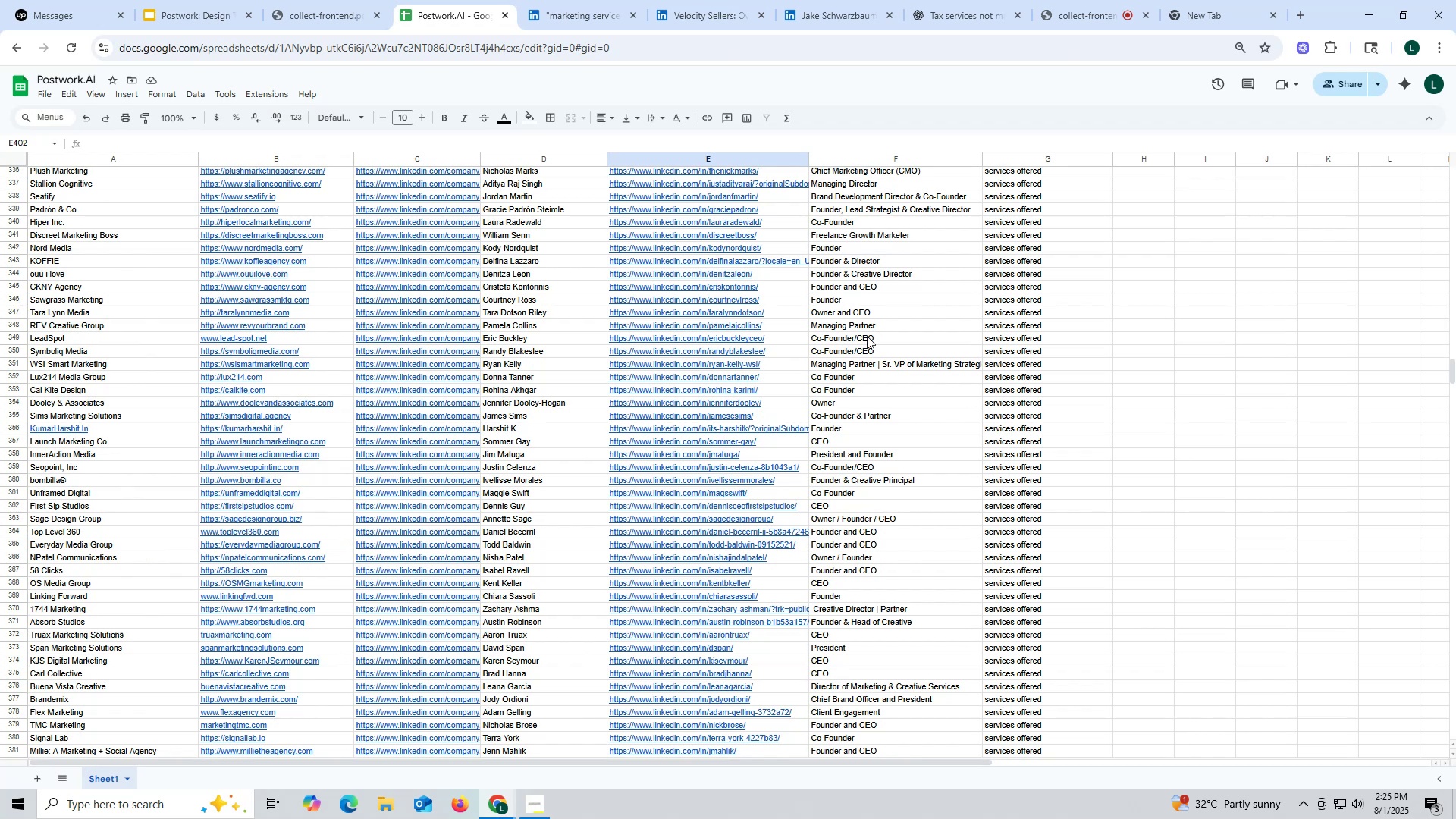 
left_click([867, 336])
 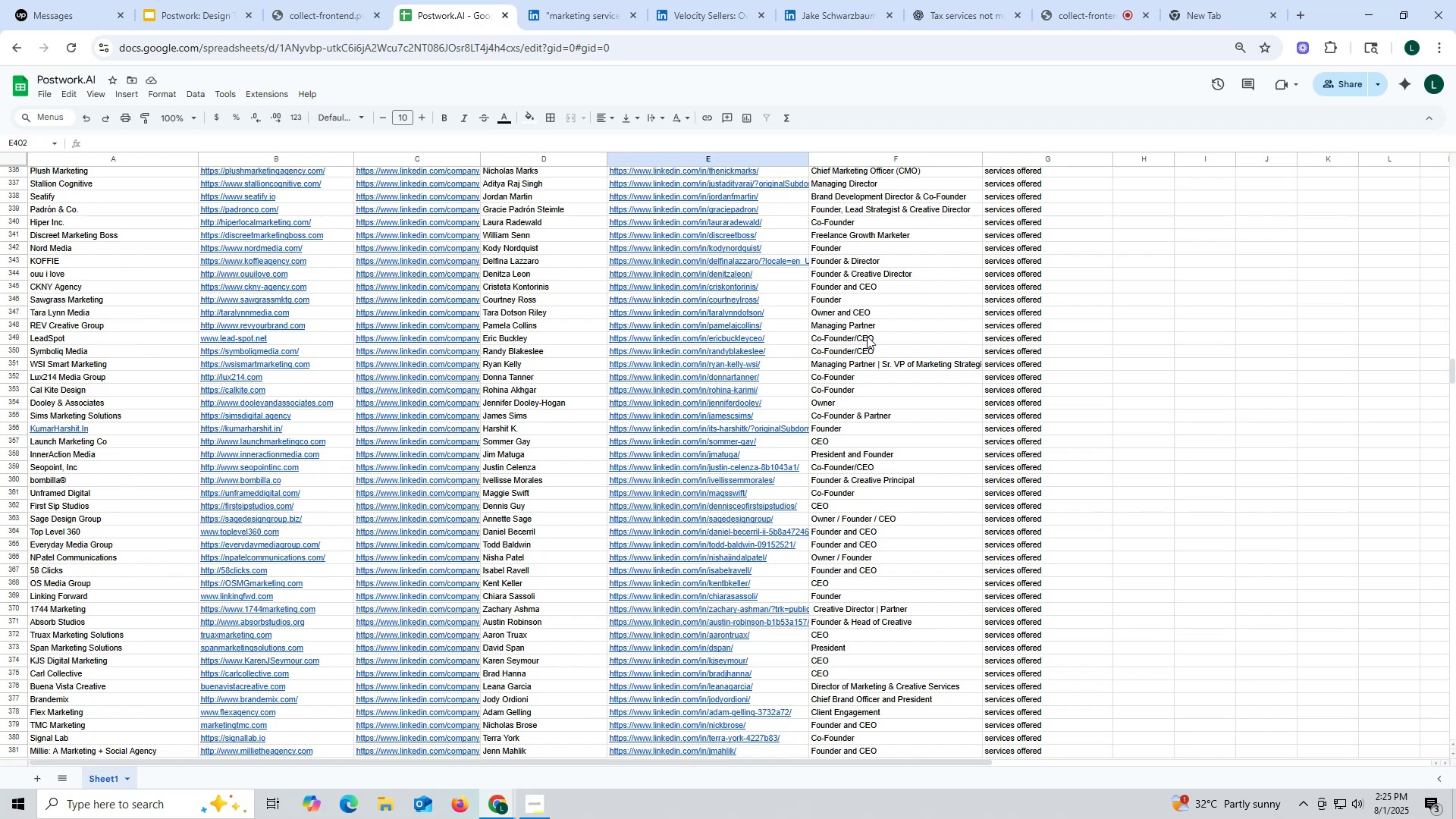 
key(Control+C)
 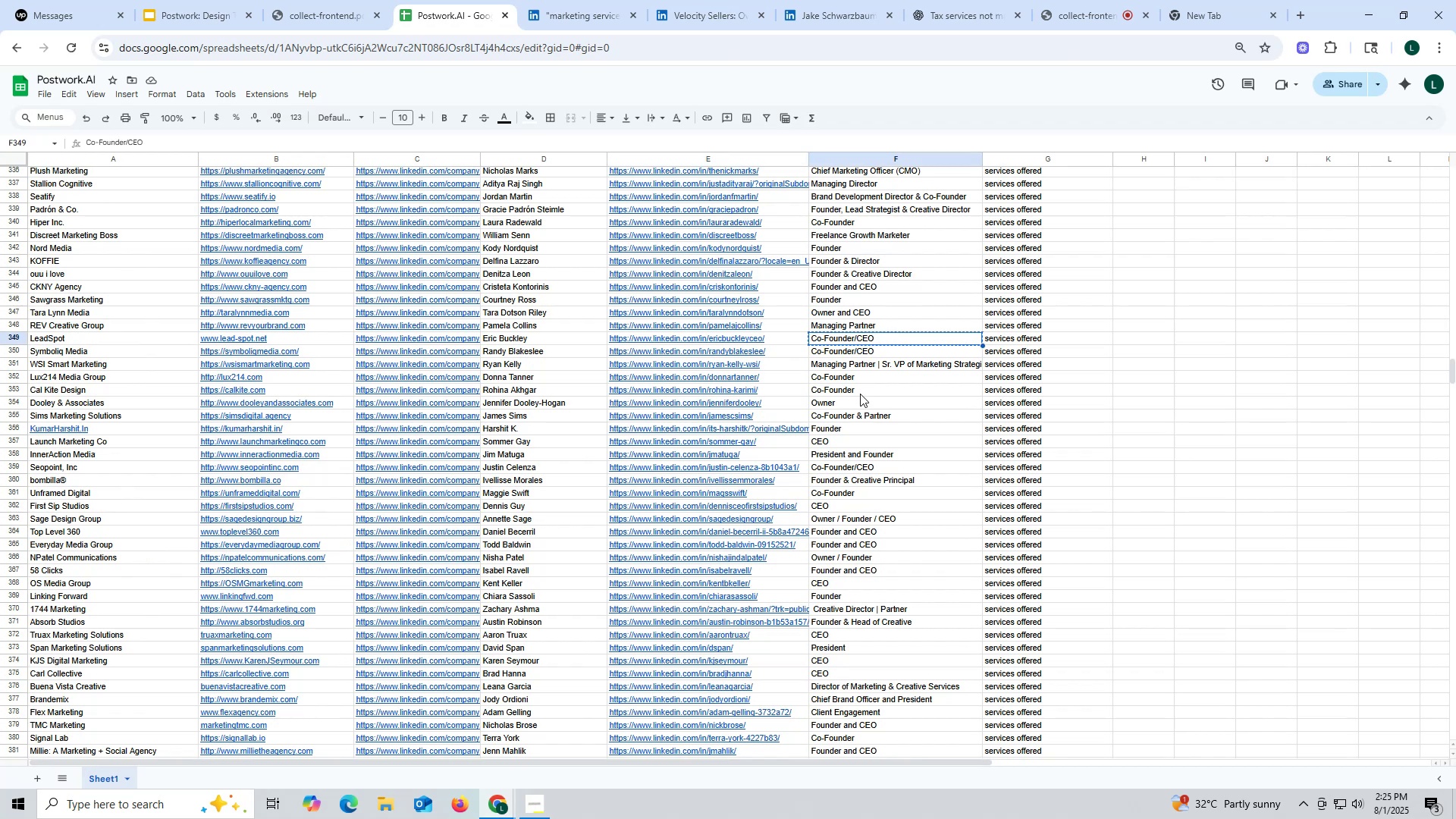 
scroll: coordinate [861, 397], scroll_direction: down, amount: 6.0
 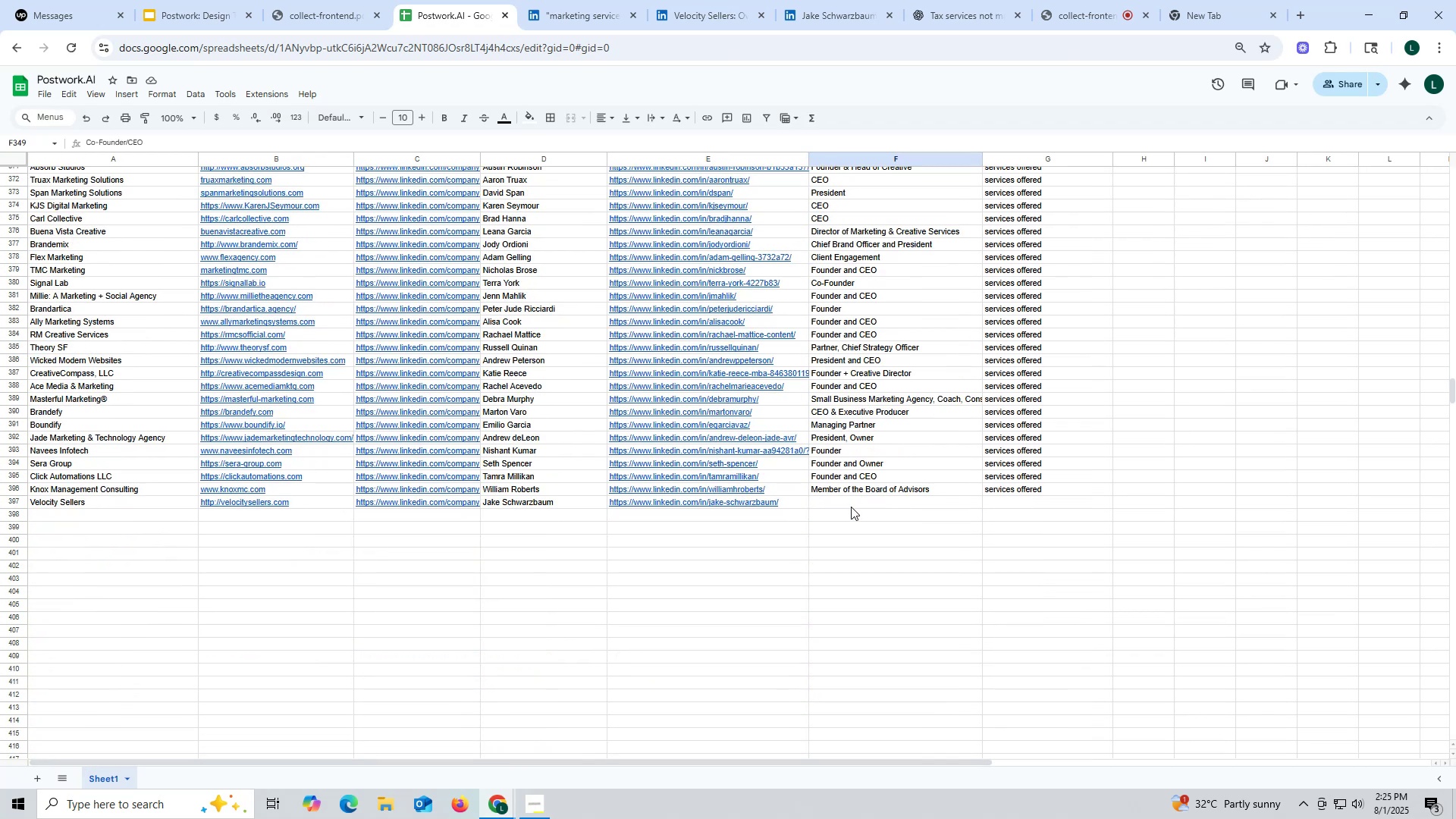 
left_click([851, 507])
 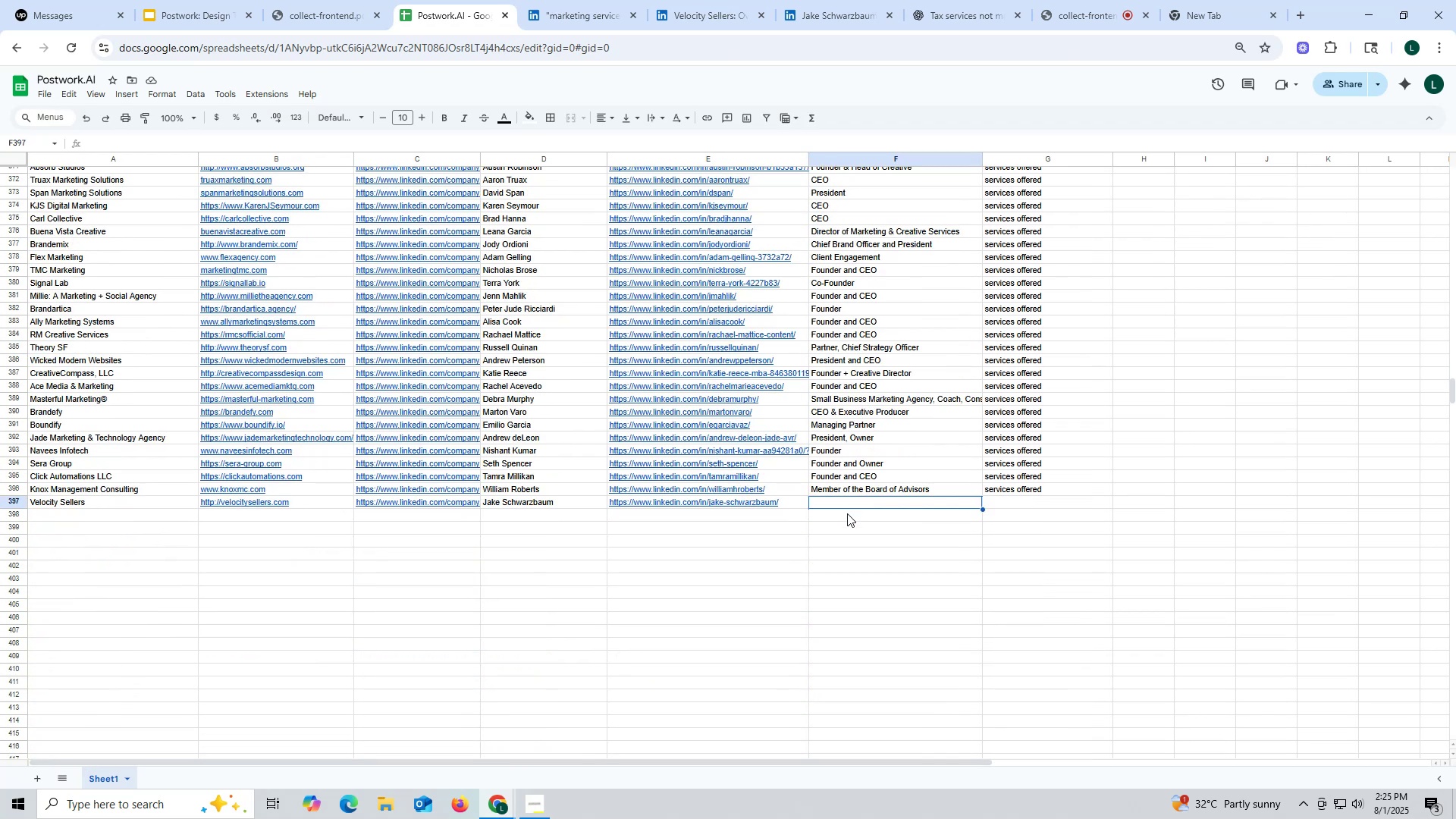 
key(V)
 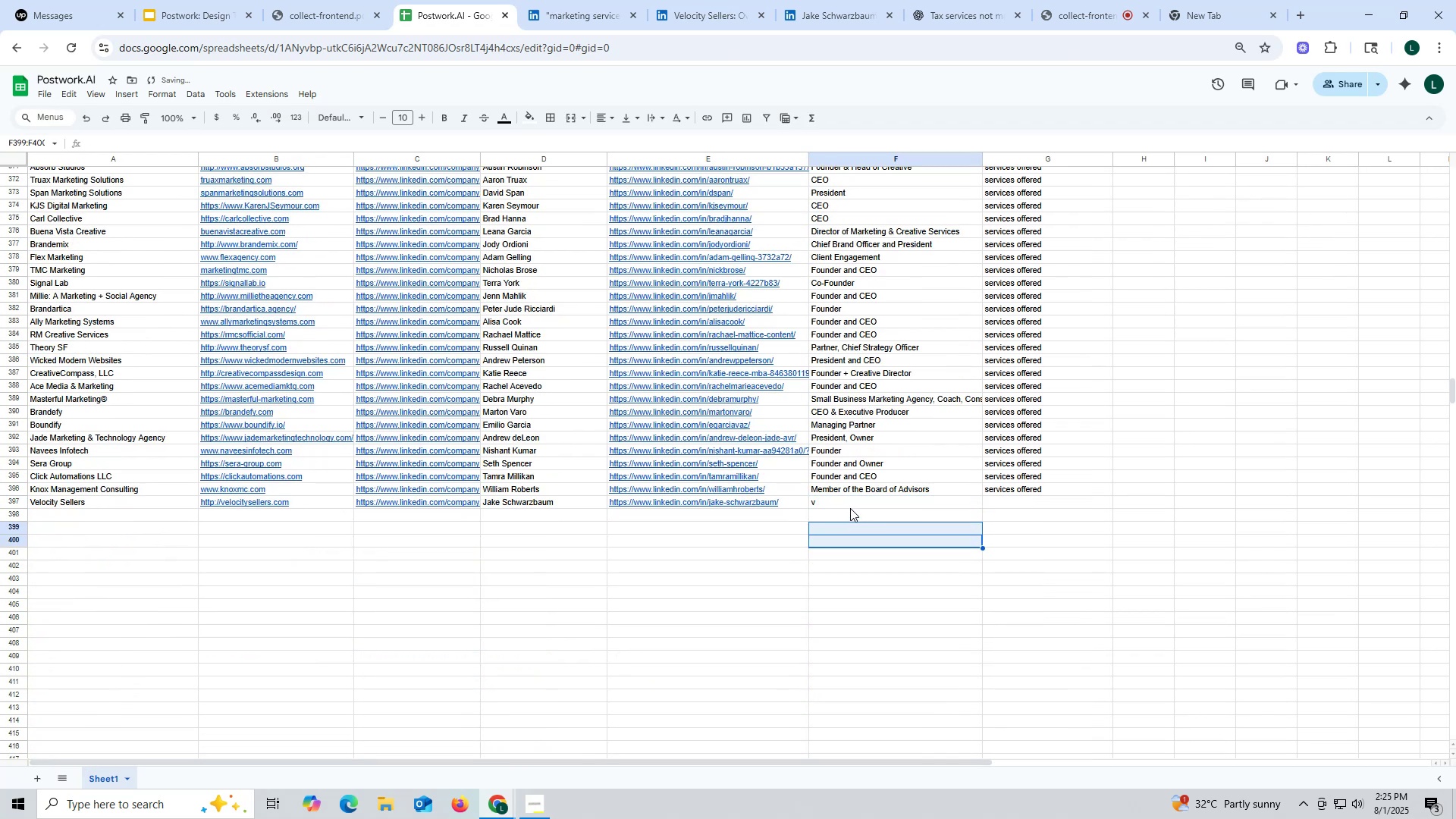 
left_click([850, 502])
 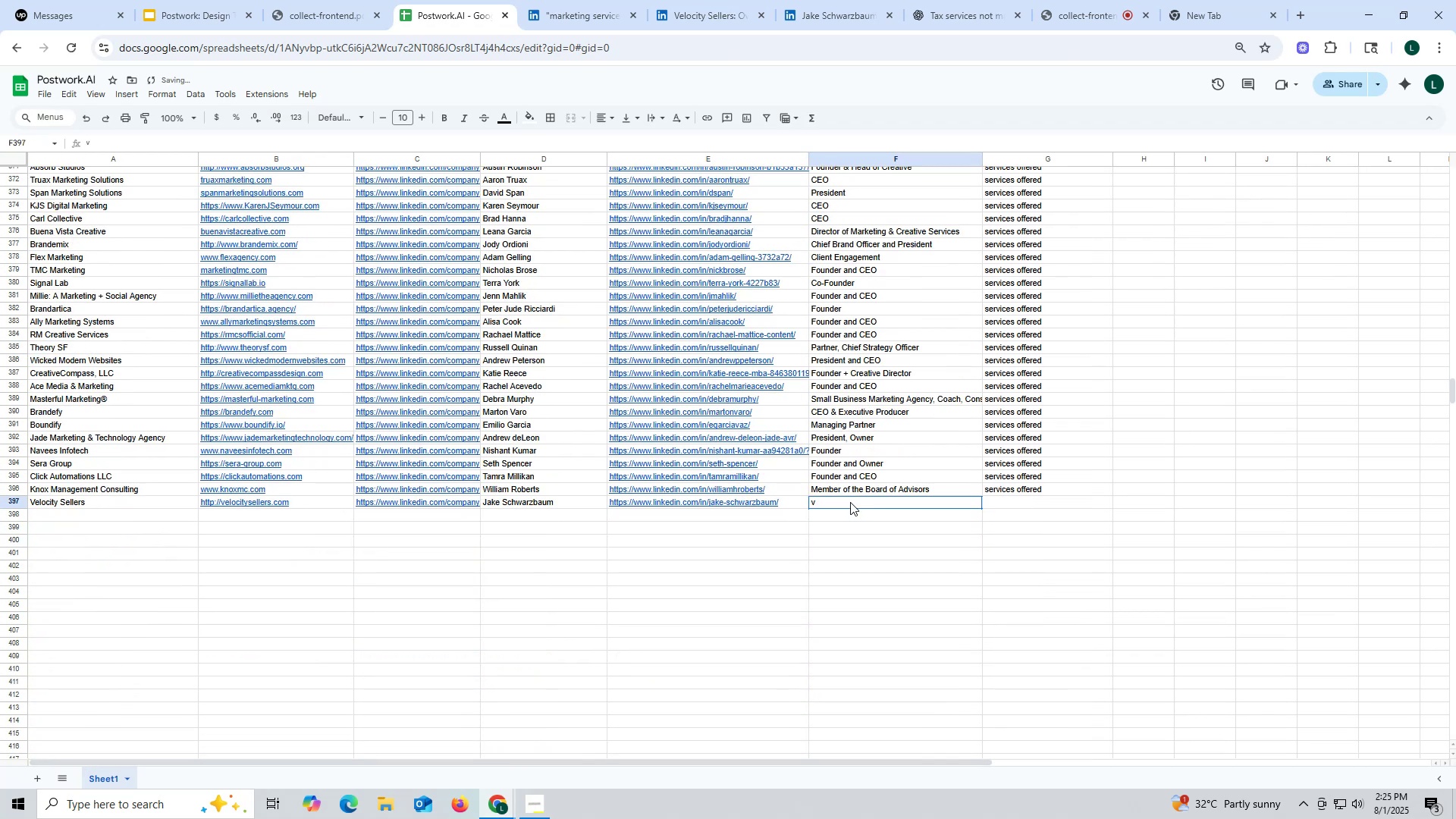 
key(Control+ControlLeft)
 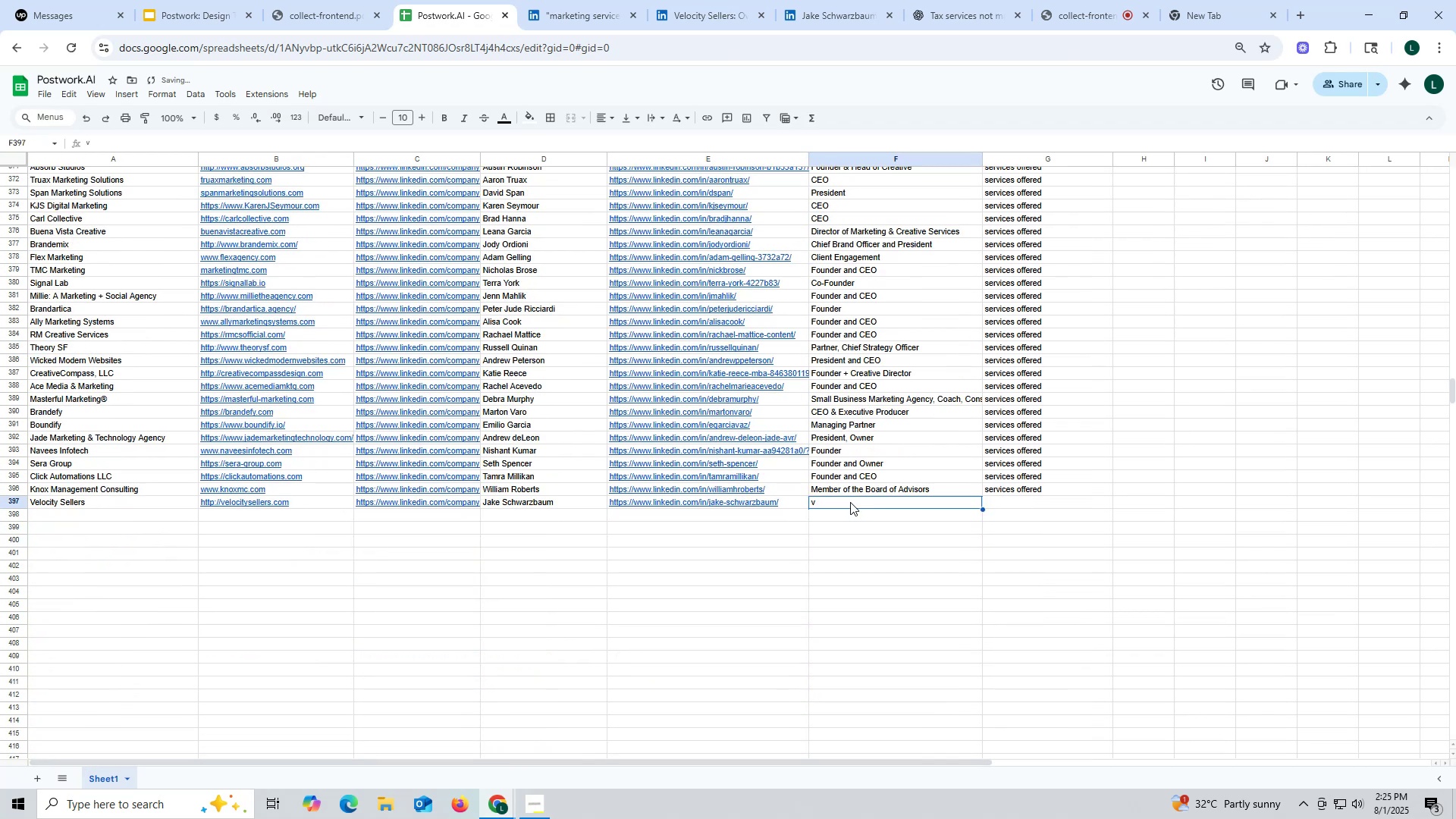 
key(Control+V)
 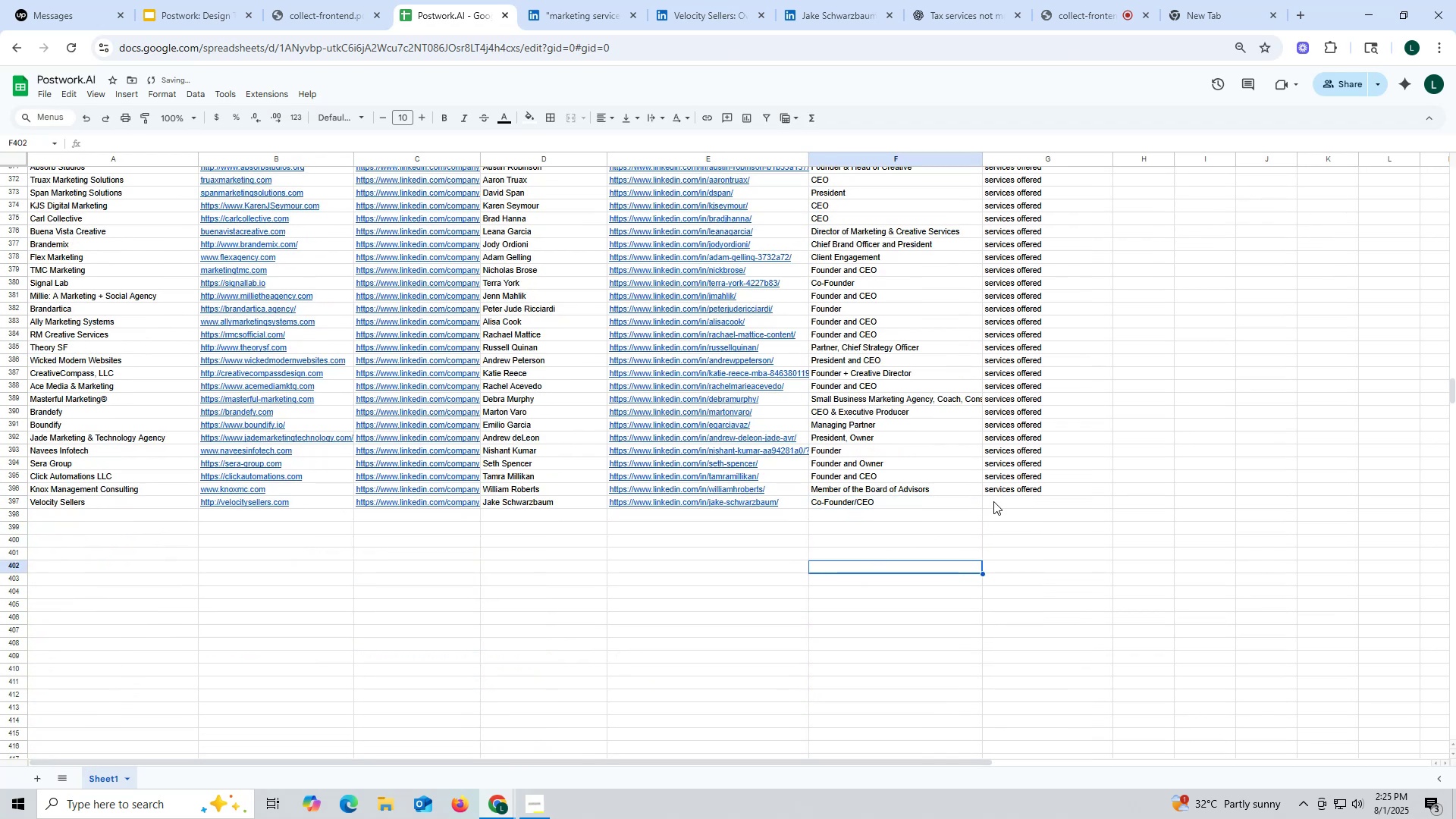 
left_click([998, 489])
 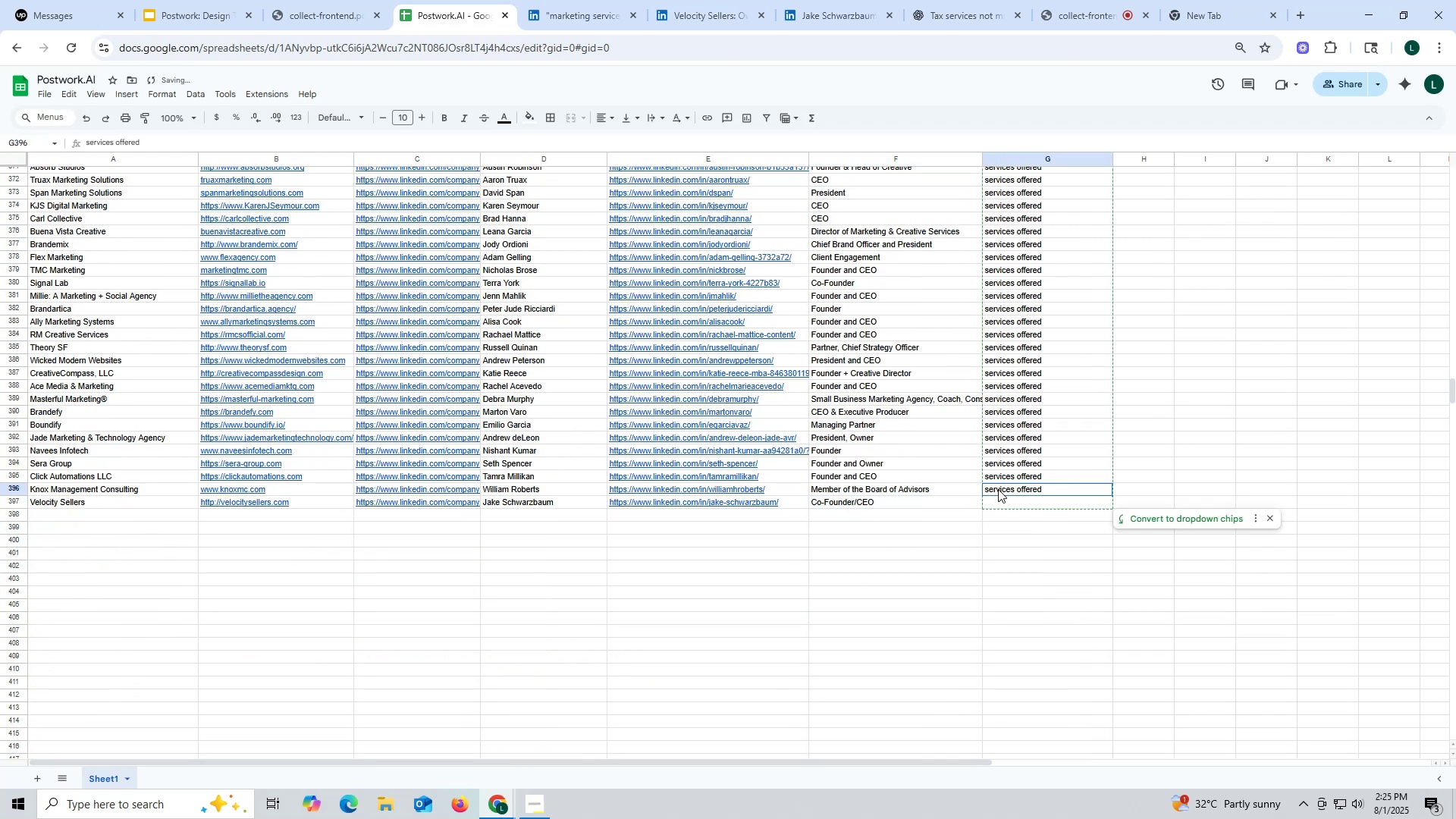 
key(Control+ControlLeft)
 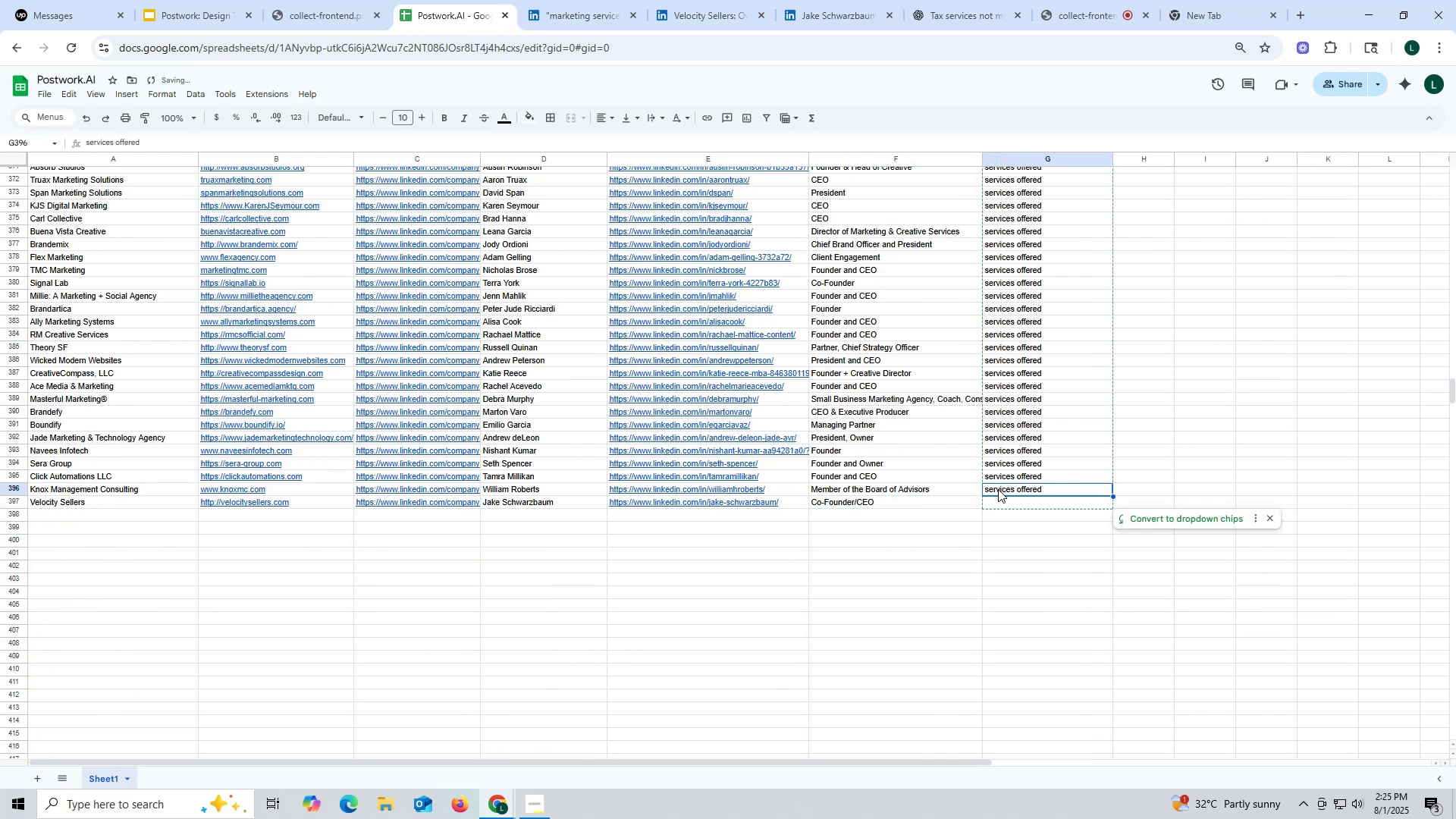 
key(Control+C)
 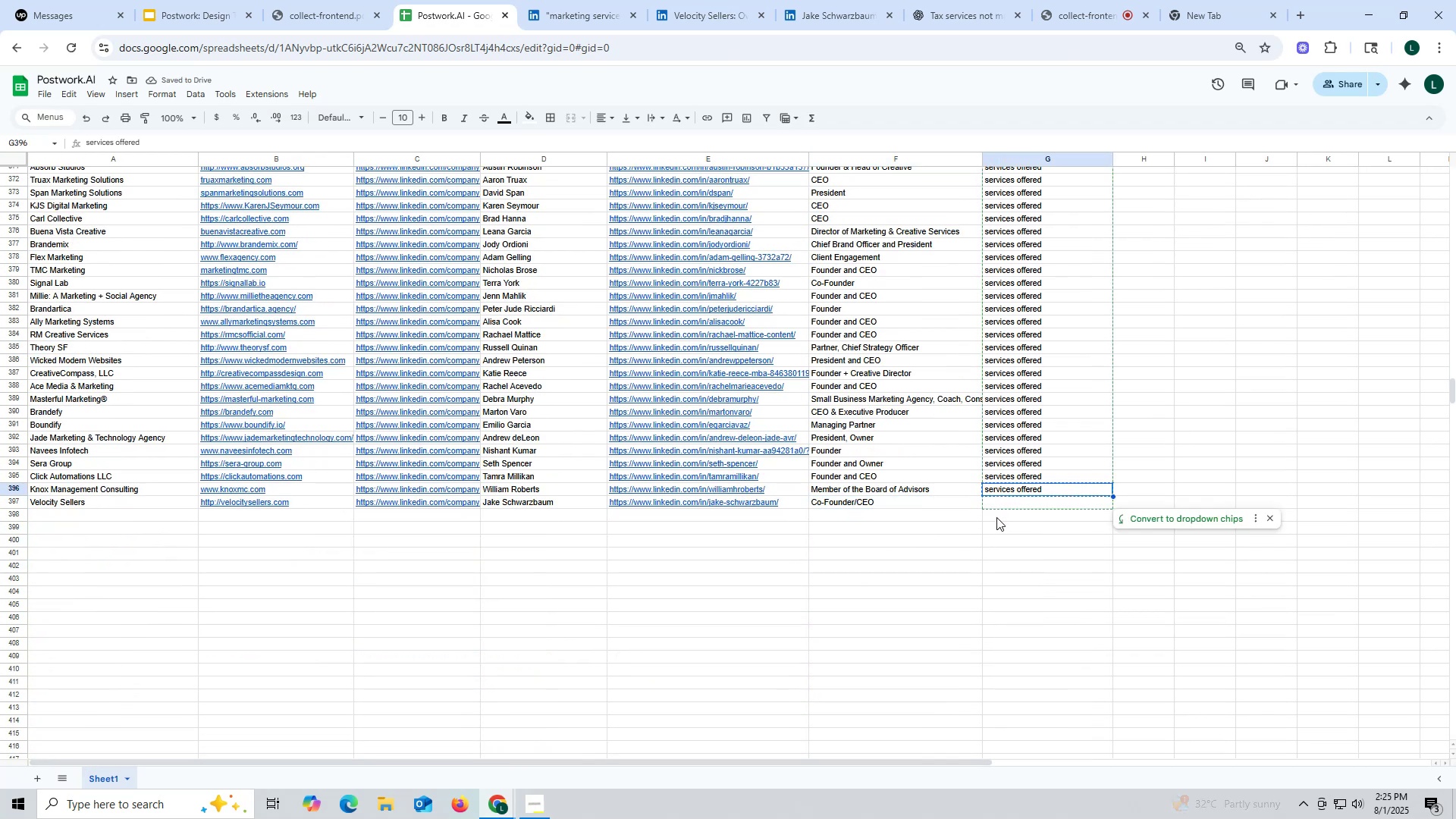 
scroll: coordinate [996, 336], scroll_direction: up, amount: 12.0
 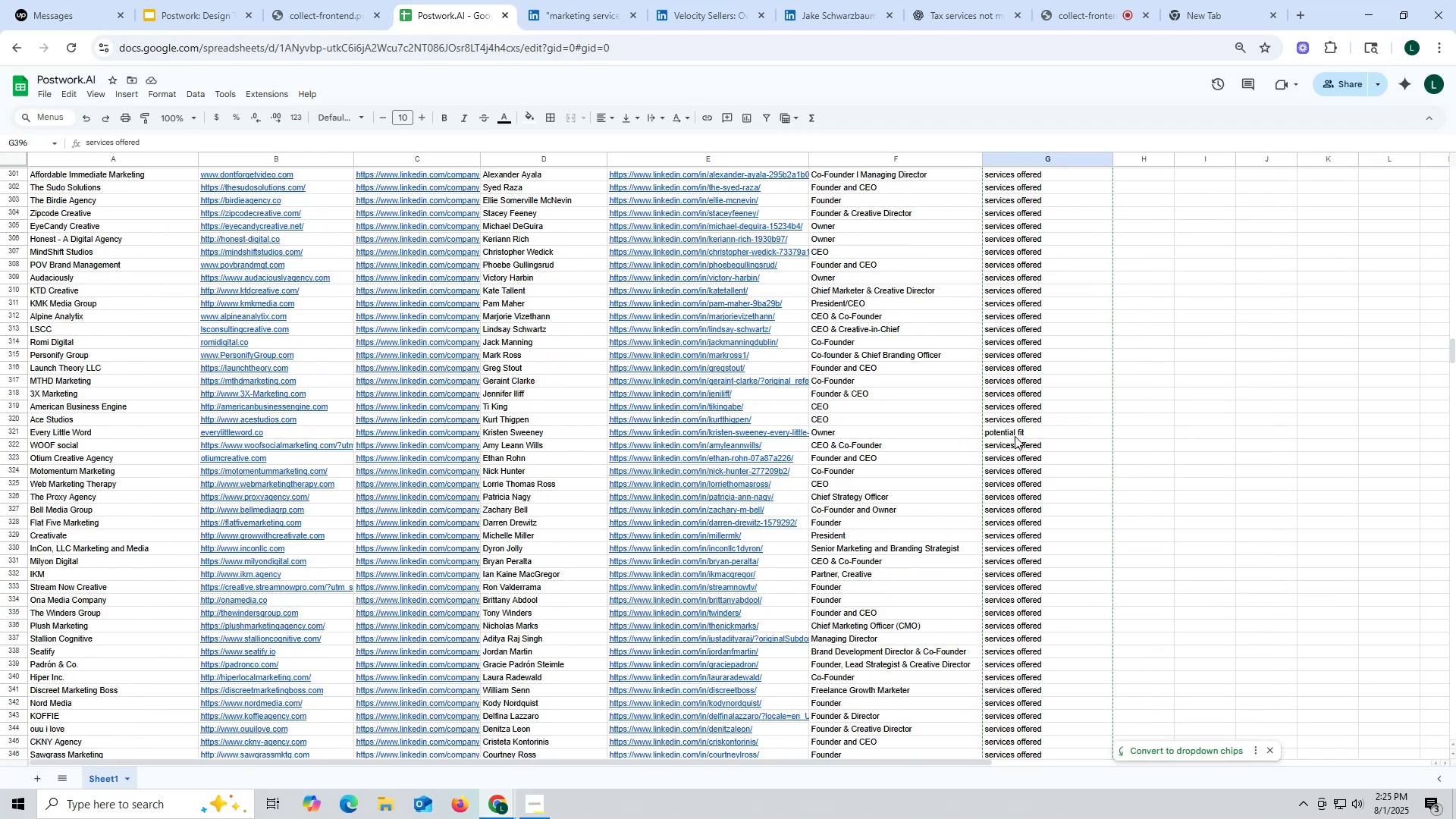 
left_click([1012, 434])
 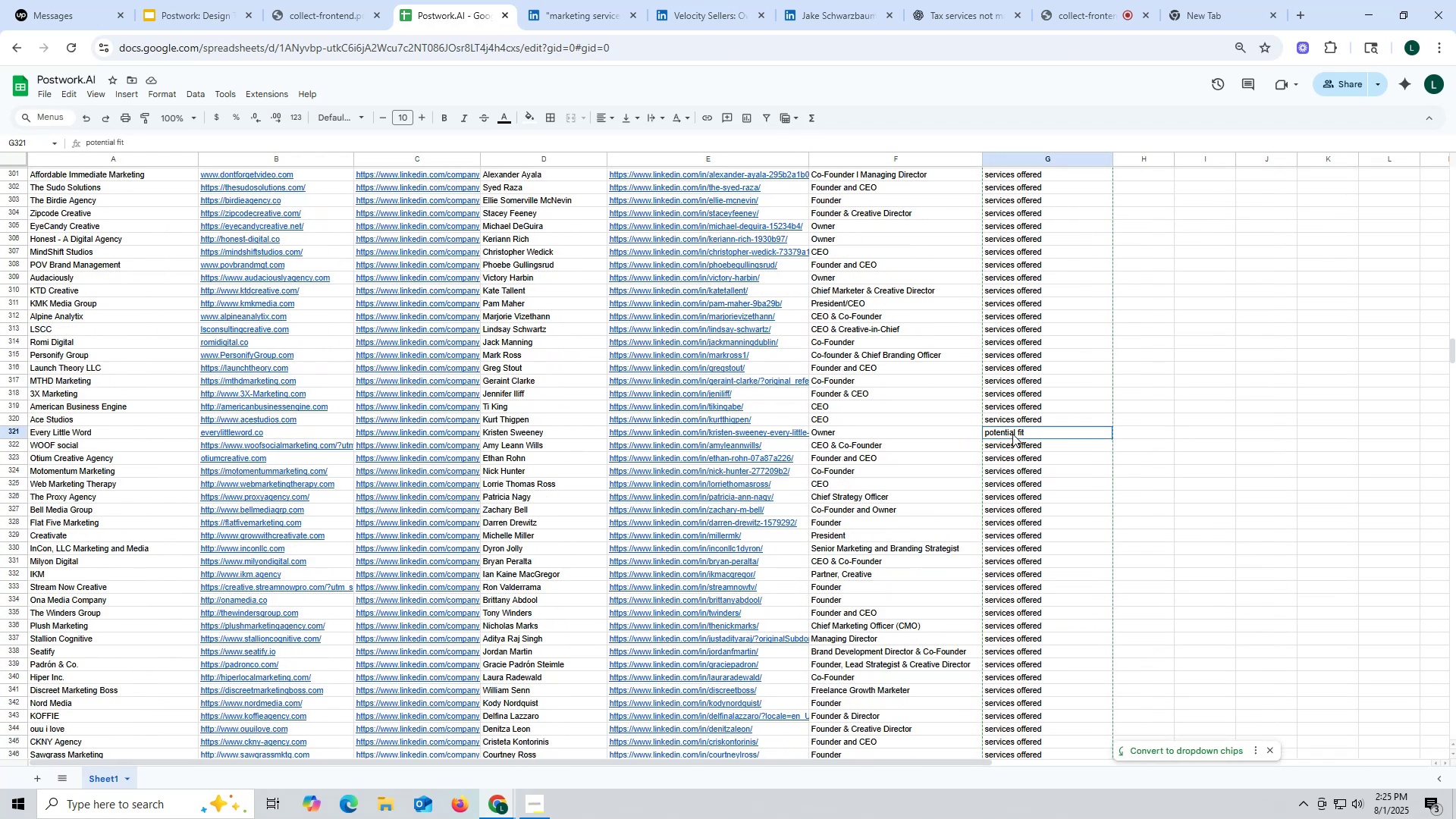 
key(Control+ControlLeft)
 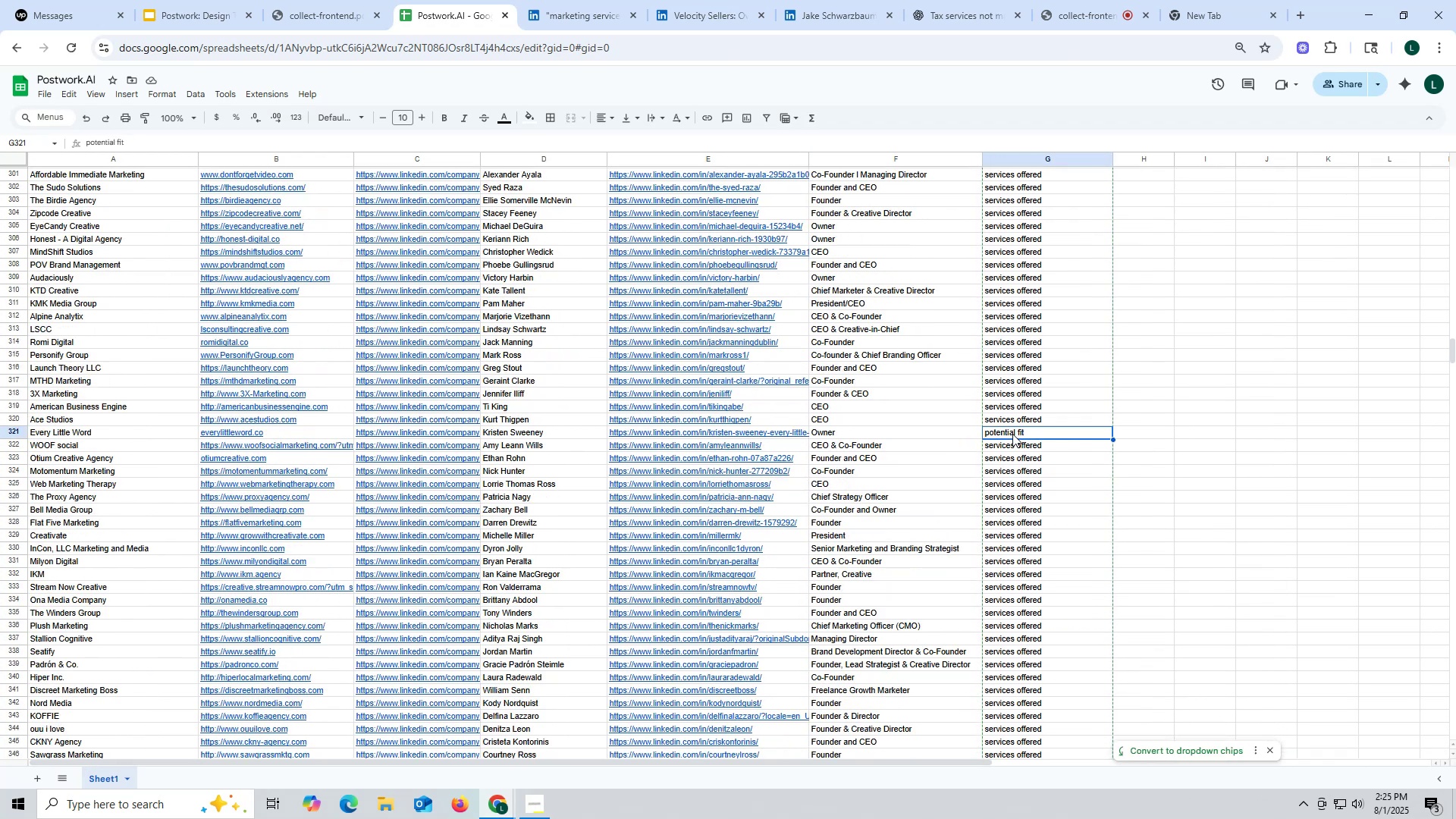 
key(Control+C)
 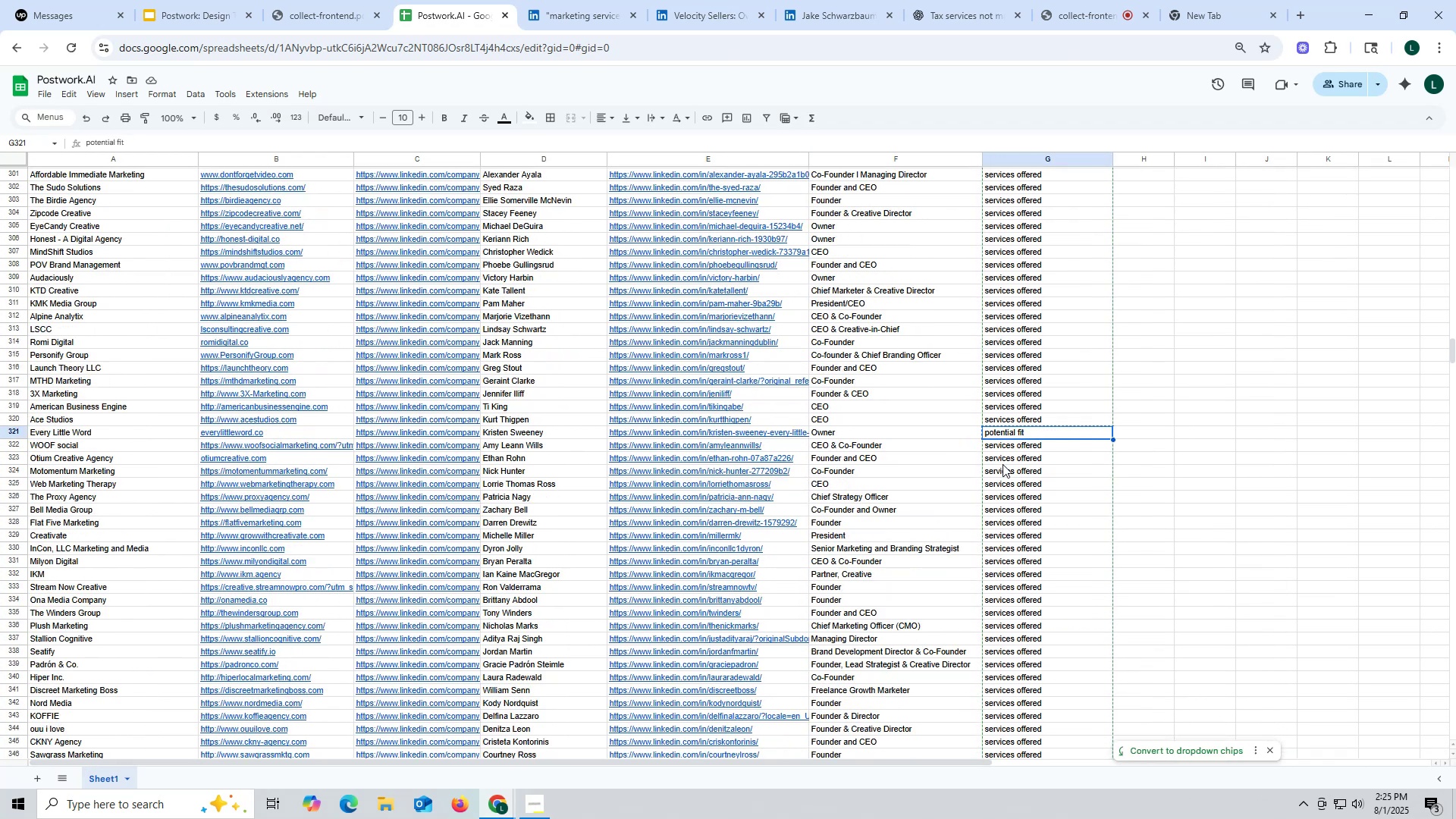 
scroll: coordinate [990, 503], scroll_direction: down, amount: 11.0
 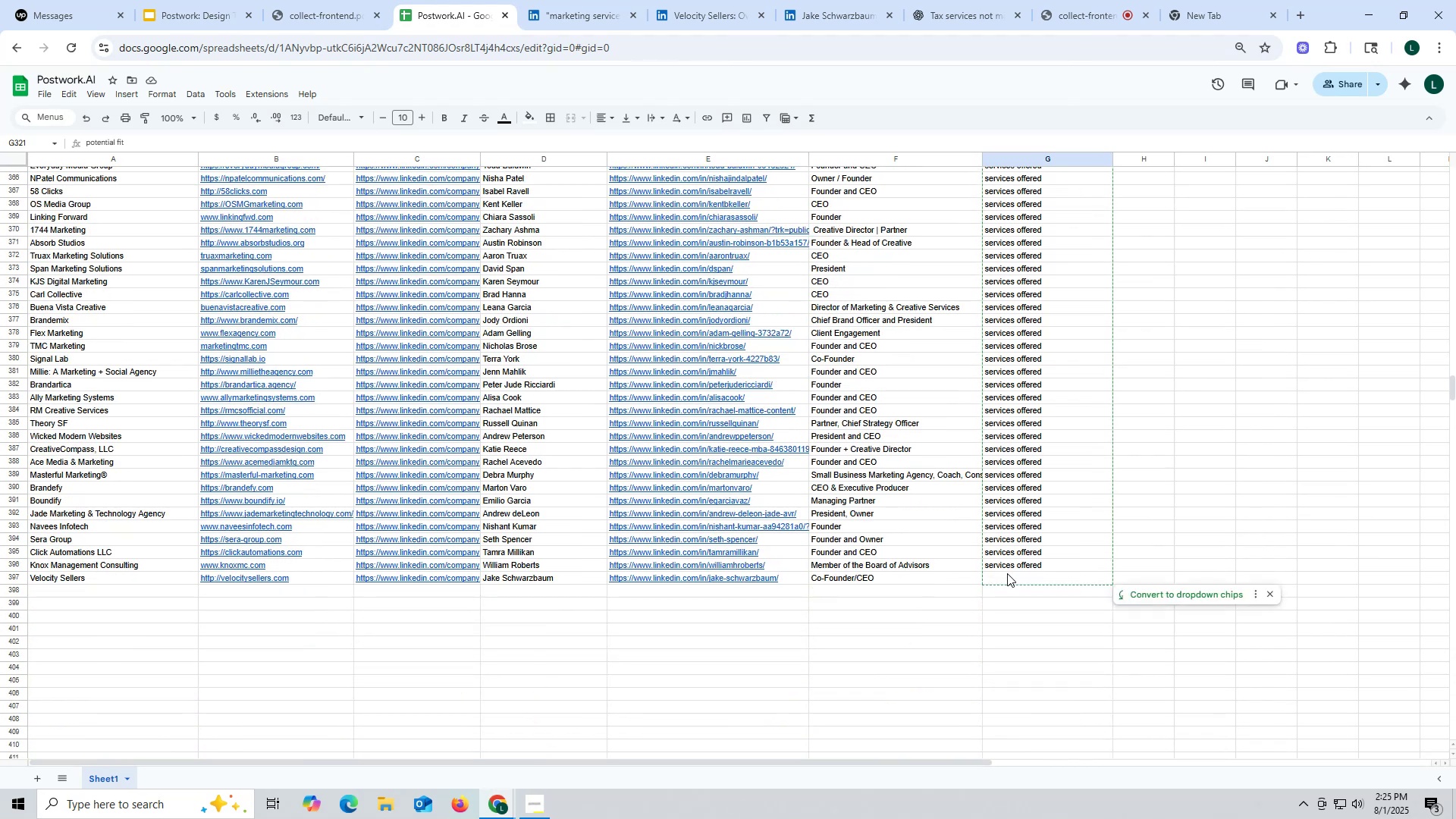 
left_click([1007, 578])
 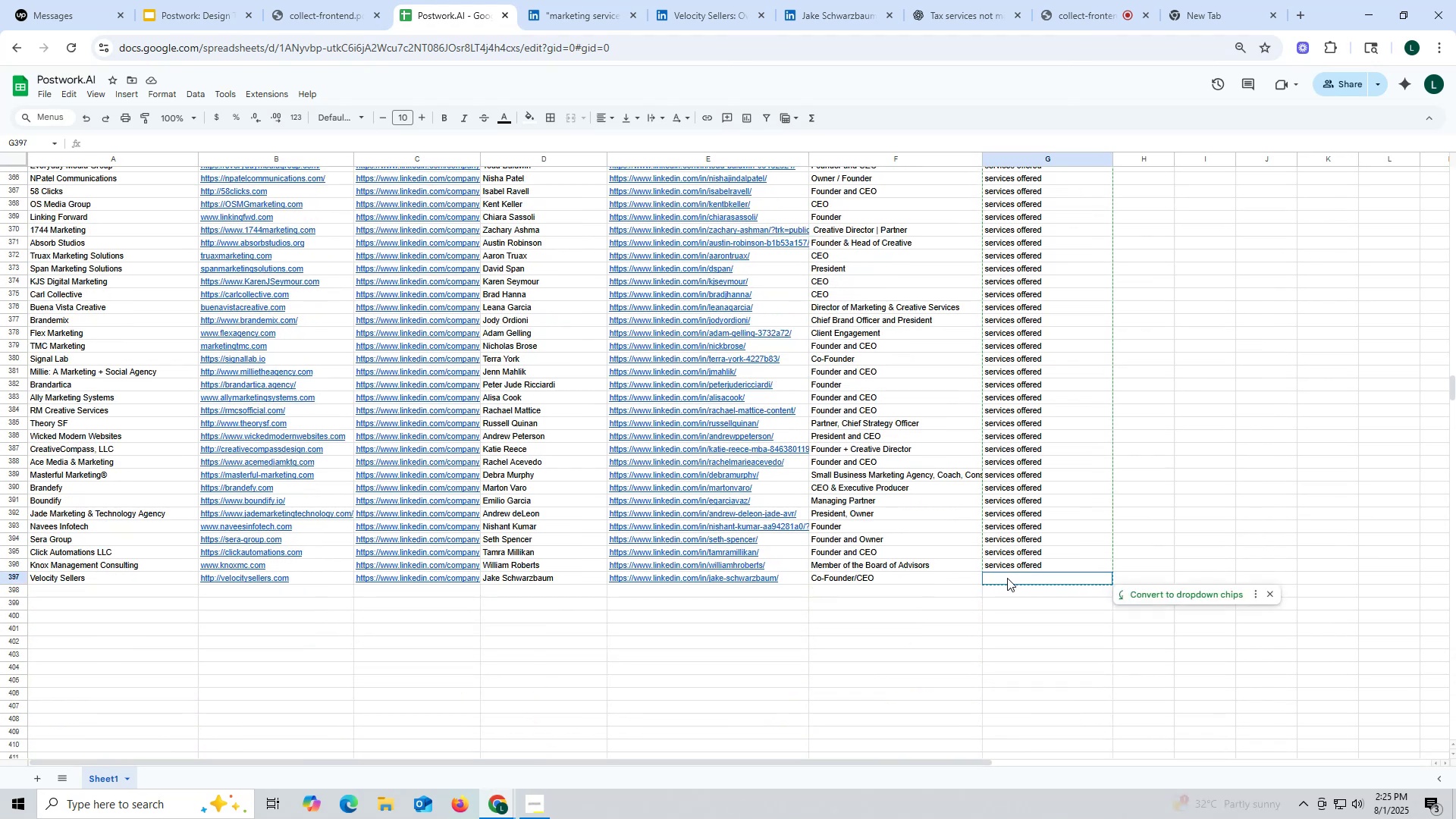 
key(Control+ControlLeft)
 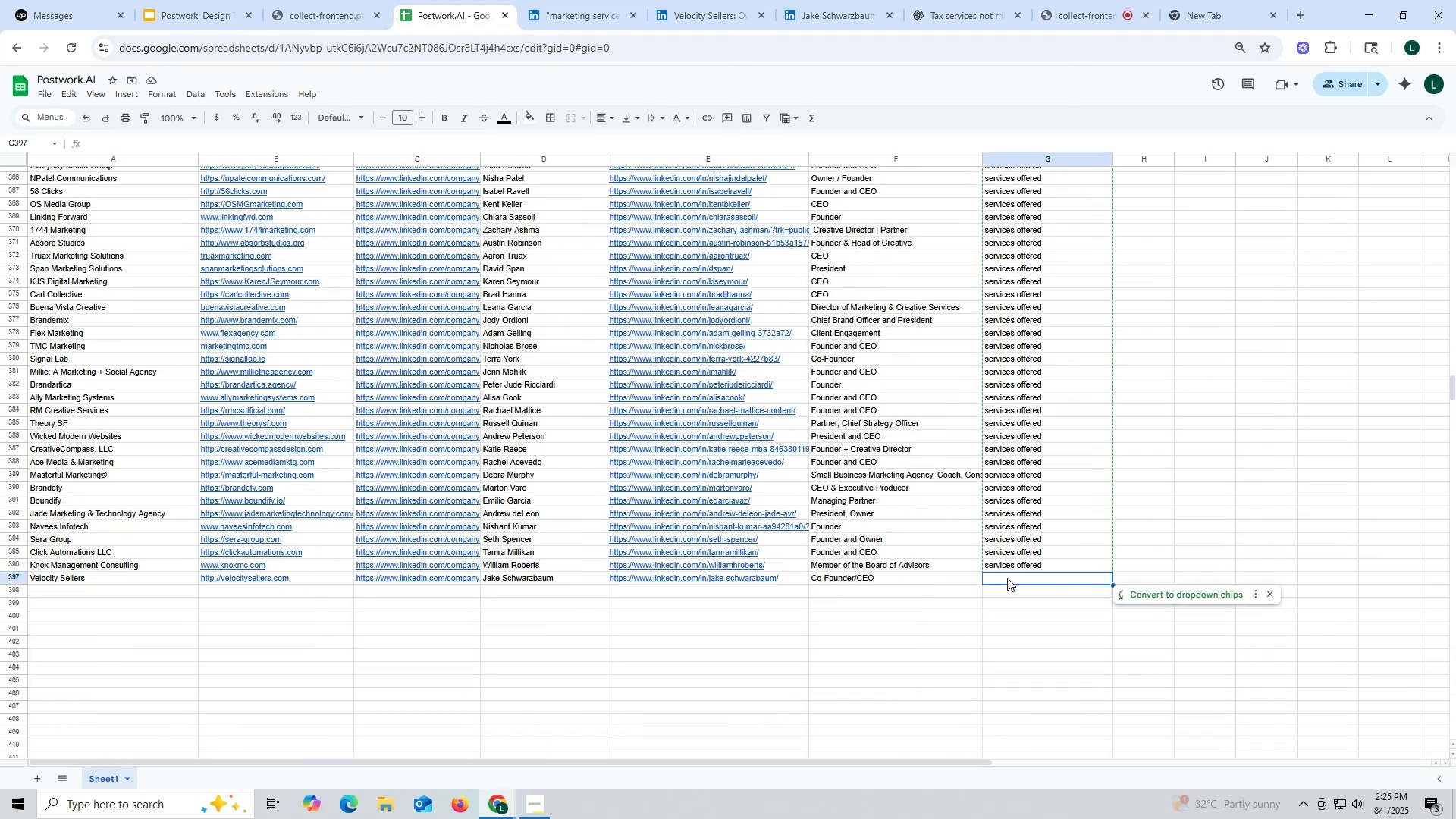 
key(Control+V)
 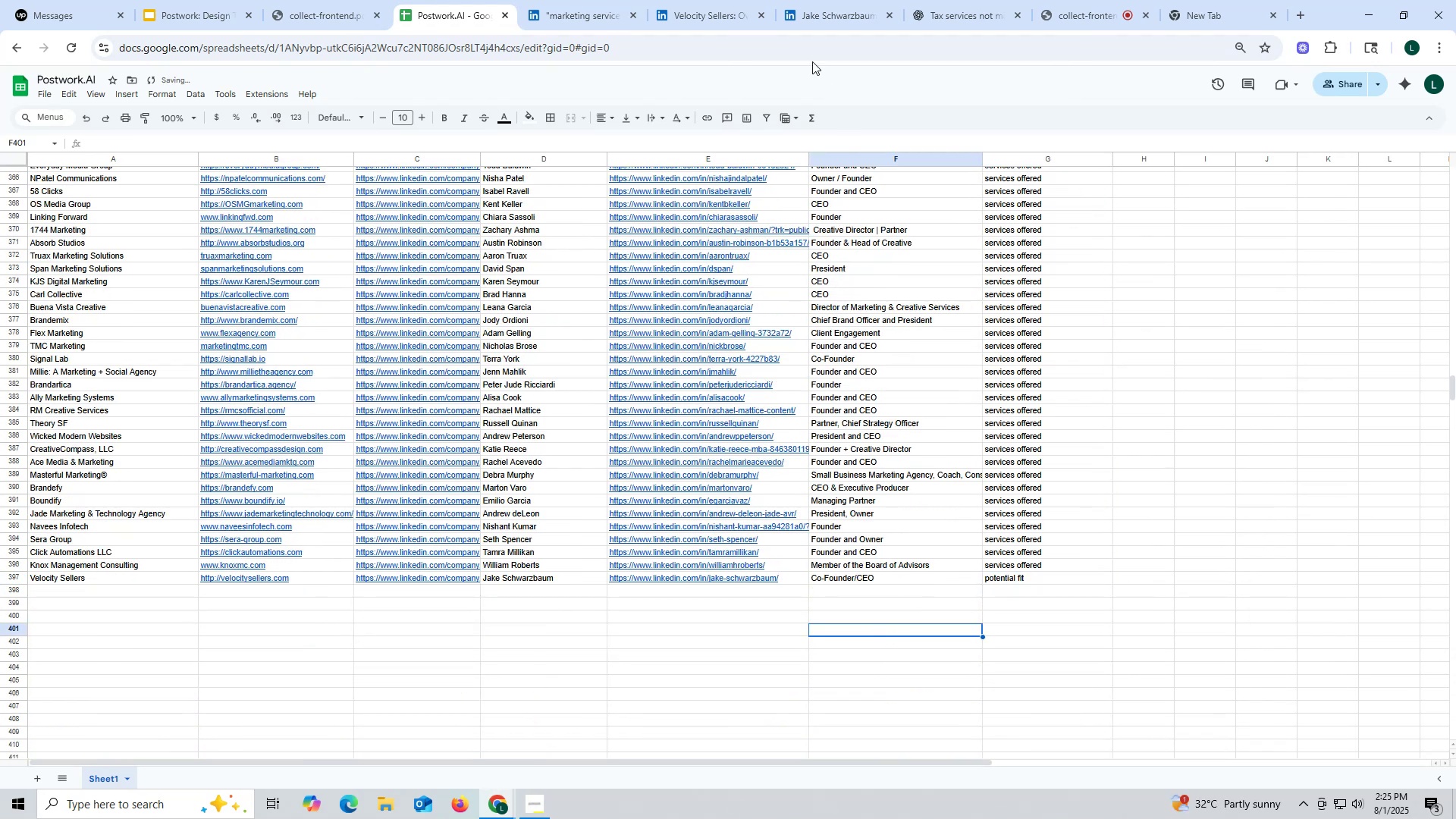 
left_click([742, 14])
 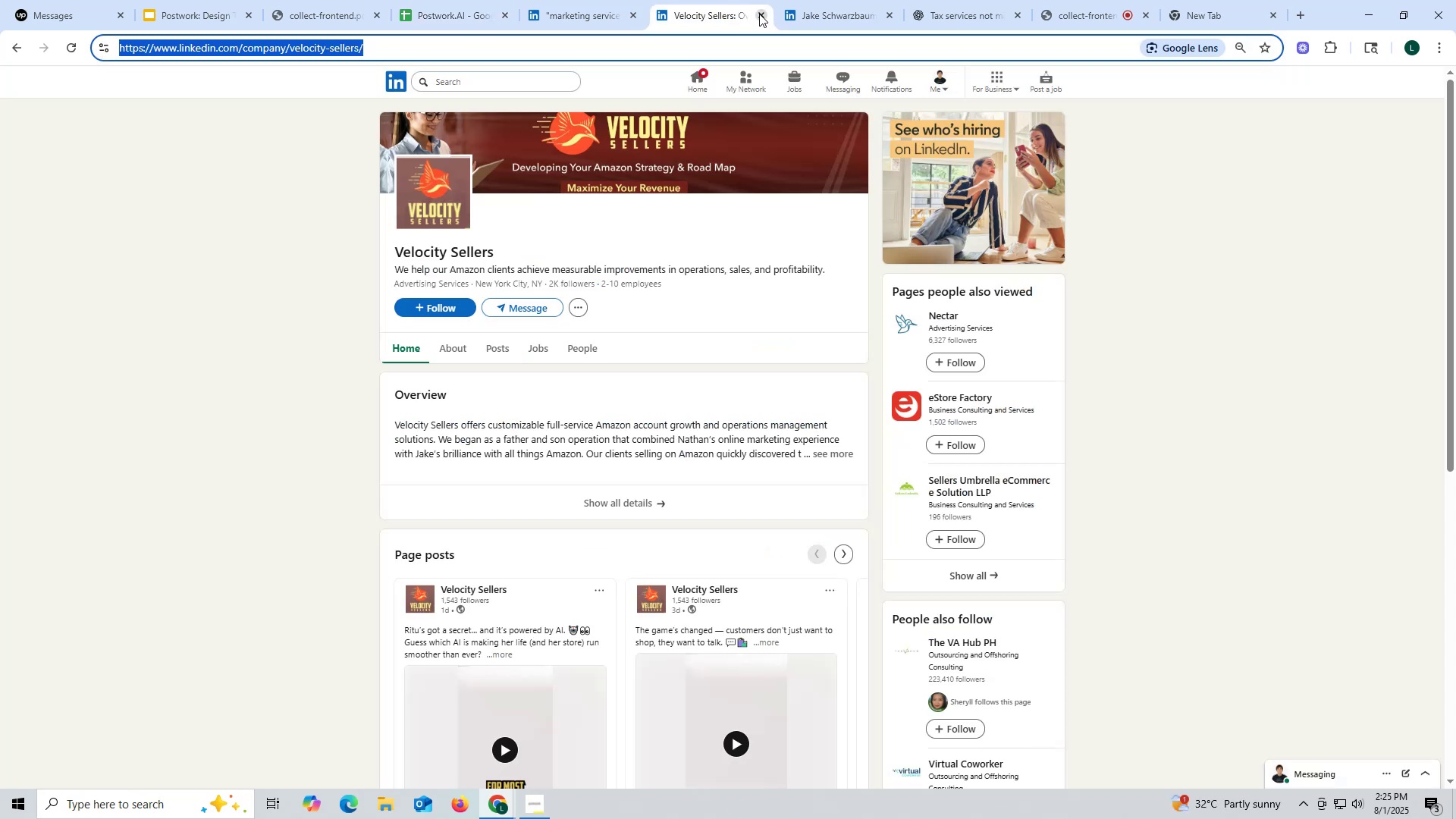 
left_click([758, 14])
 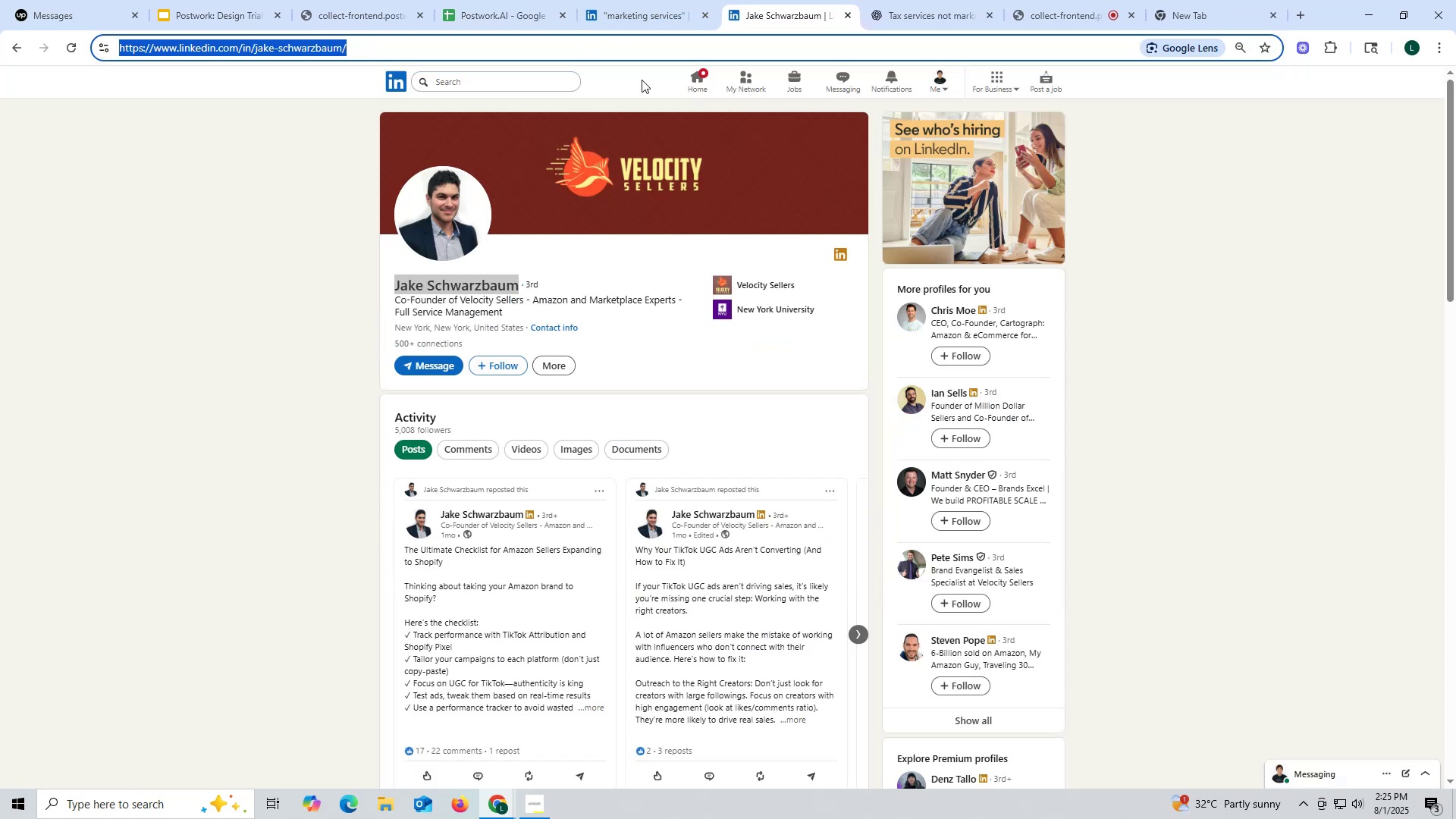 
left_click([651, 12])
 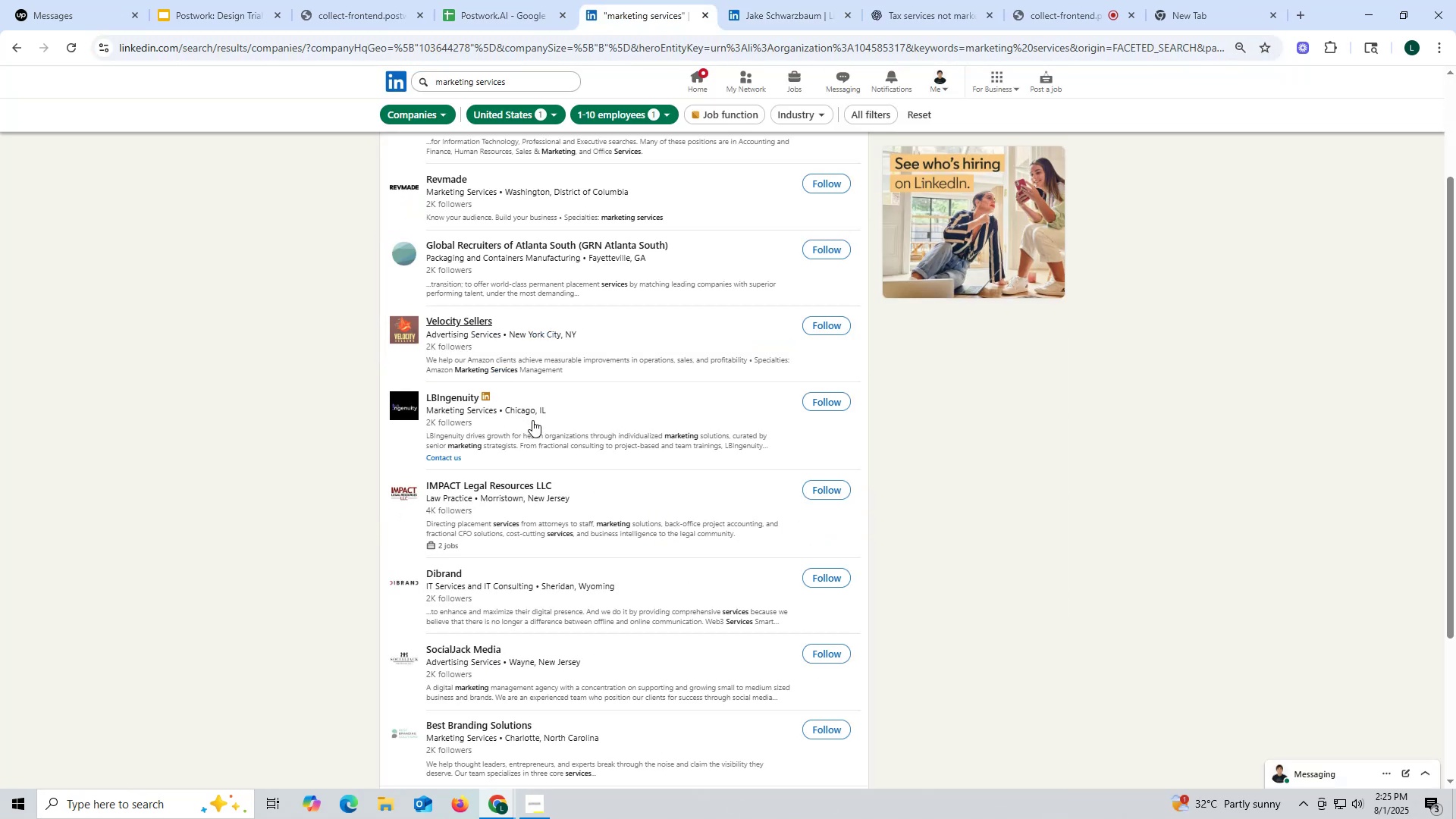 
scroll: coordinate [532, 419], scroll_direction: down, amount: 1.0
 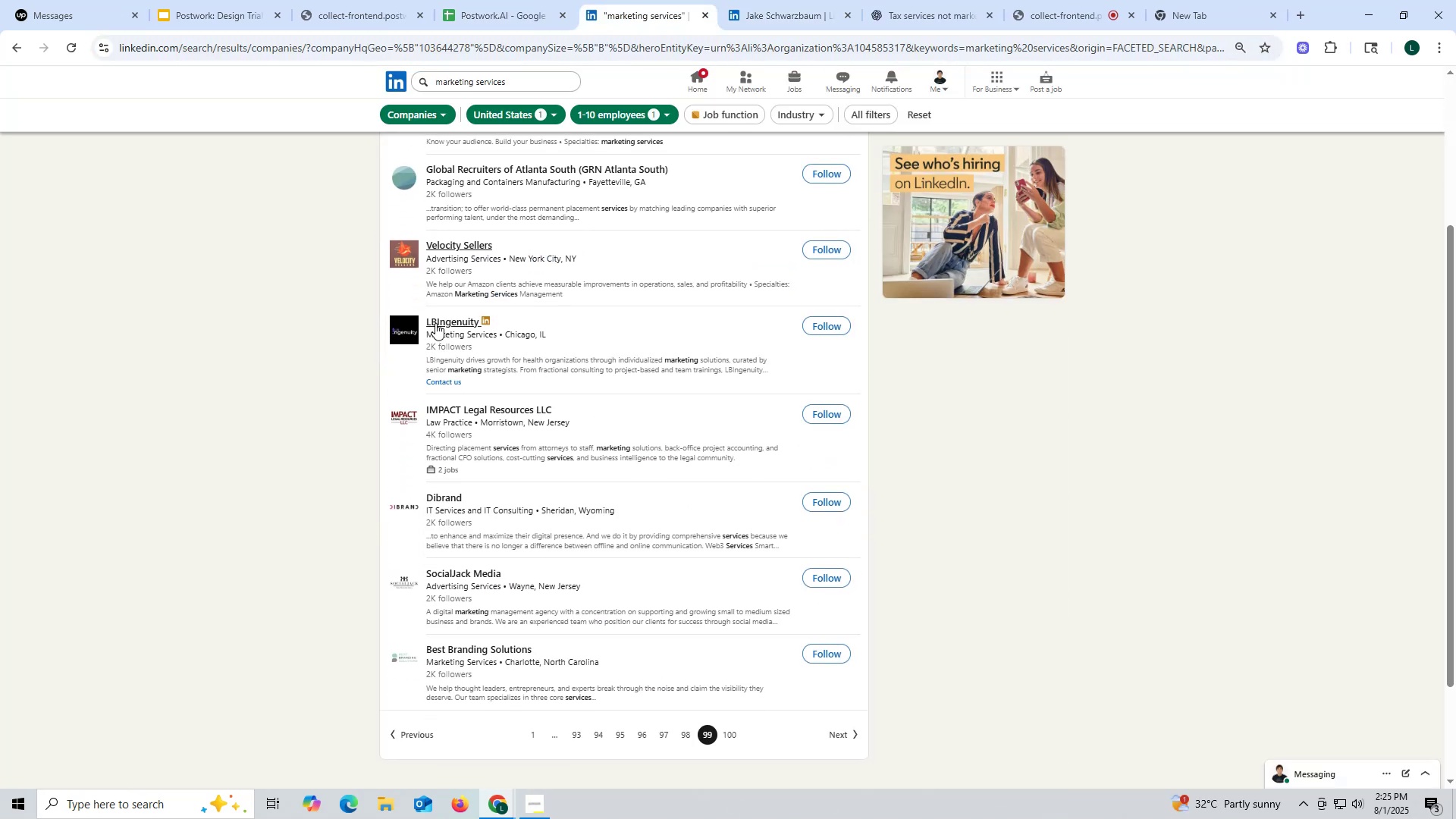 
right_click([435, 323])
 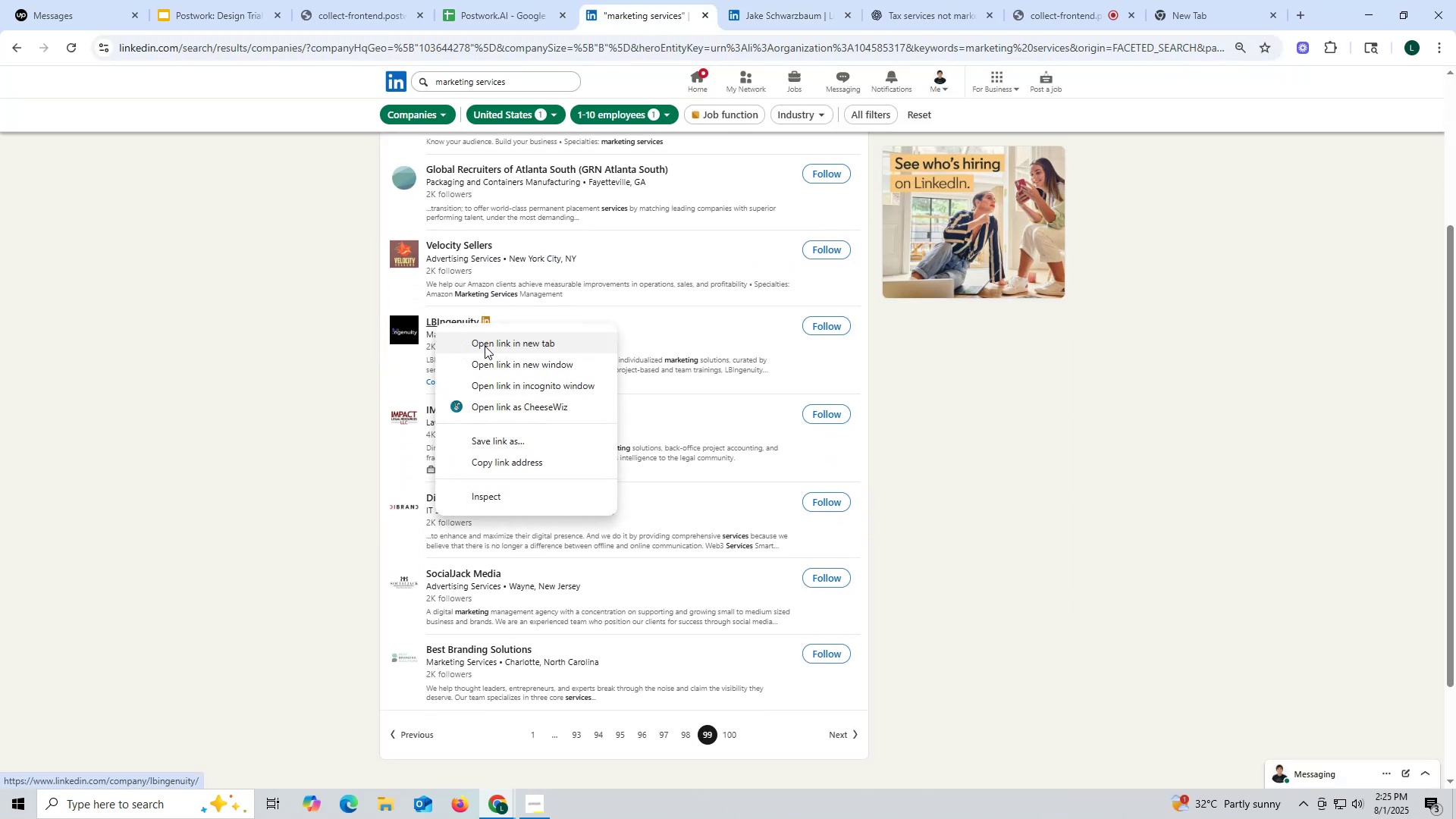 
left_click([485, 346])
 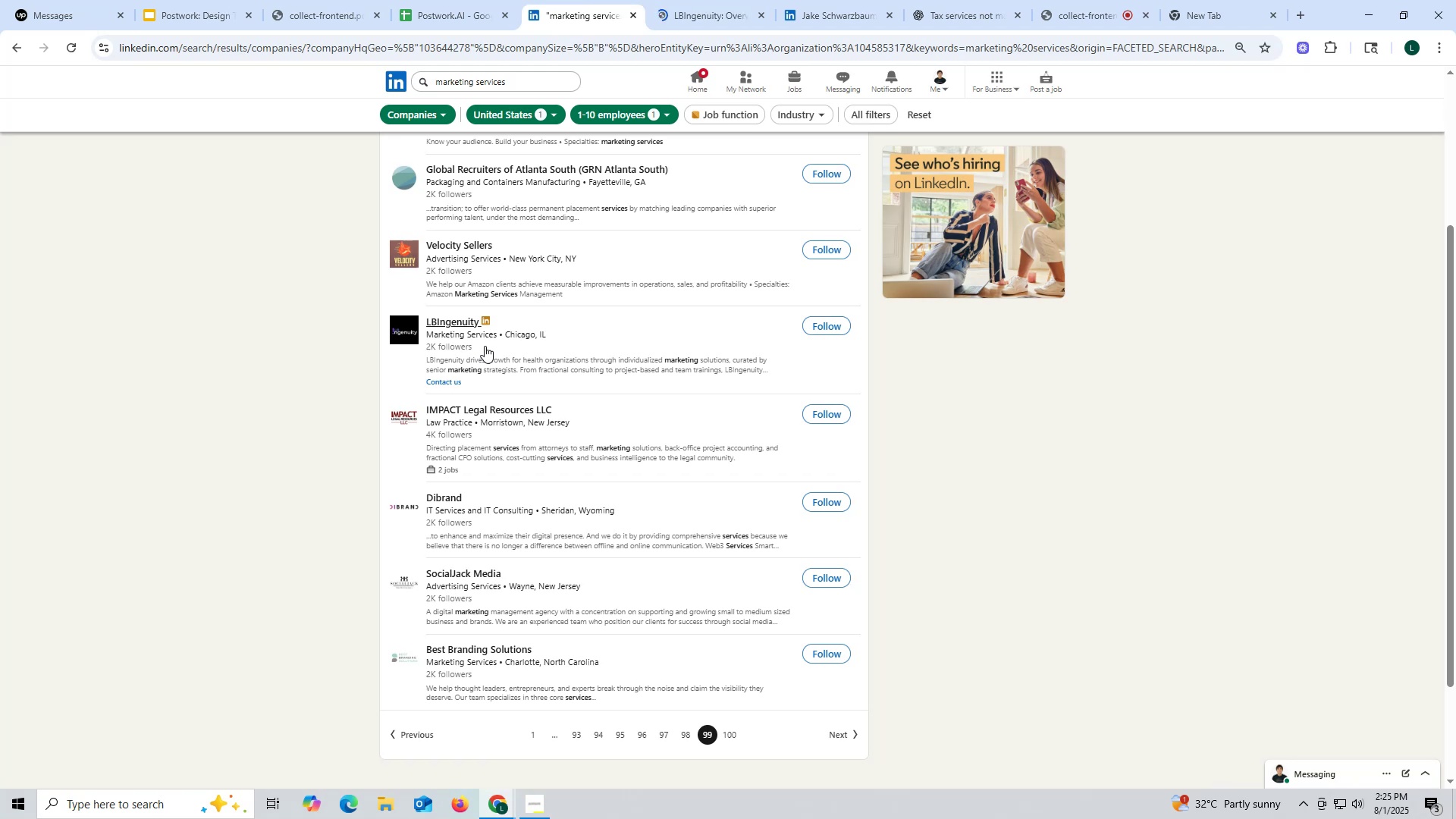 
wait(8.6)
 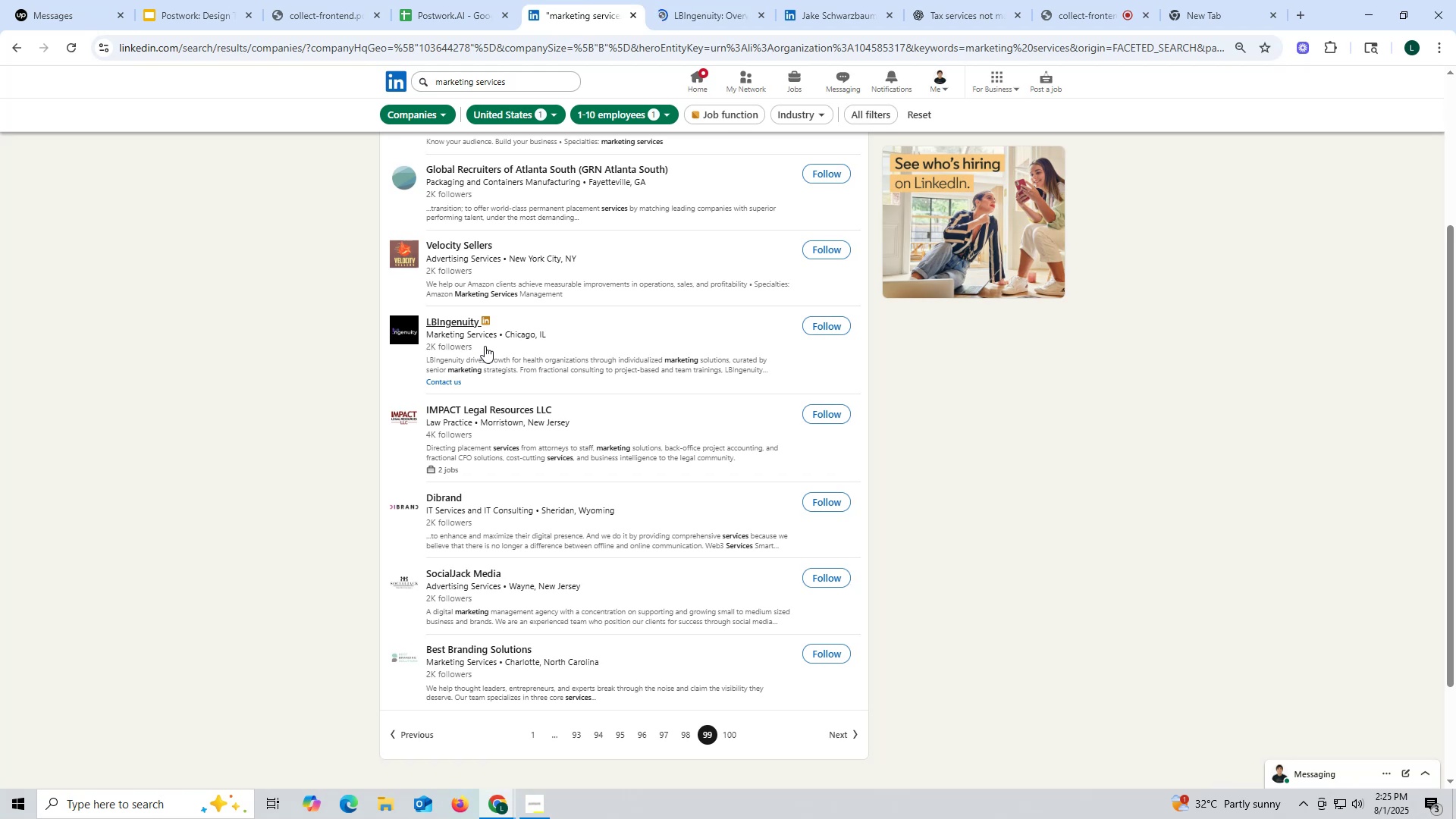 
mouse_move([599, 105])
 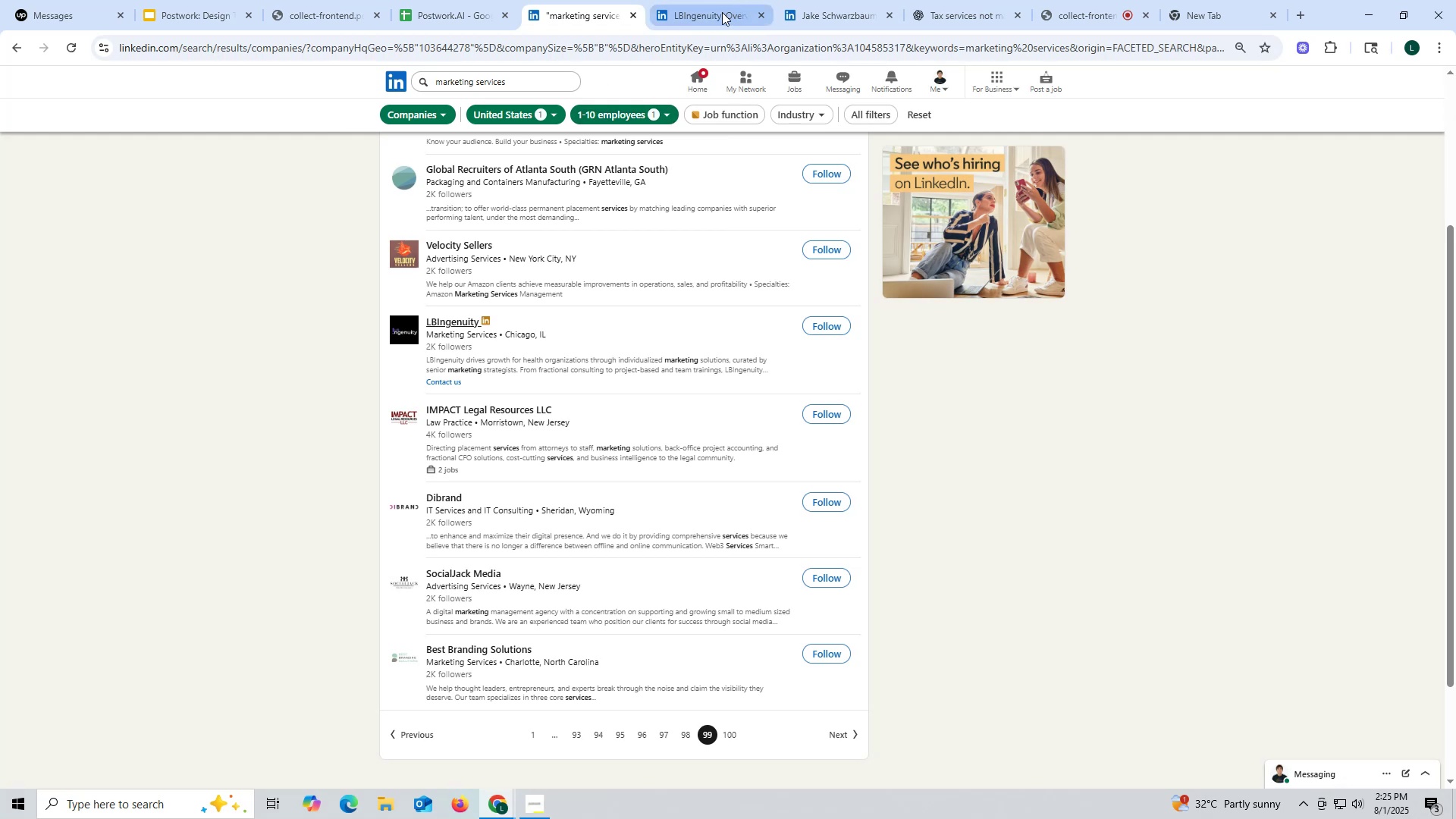 
left_click([722, 12])
 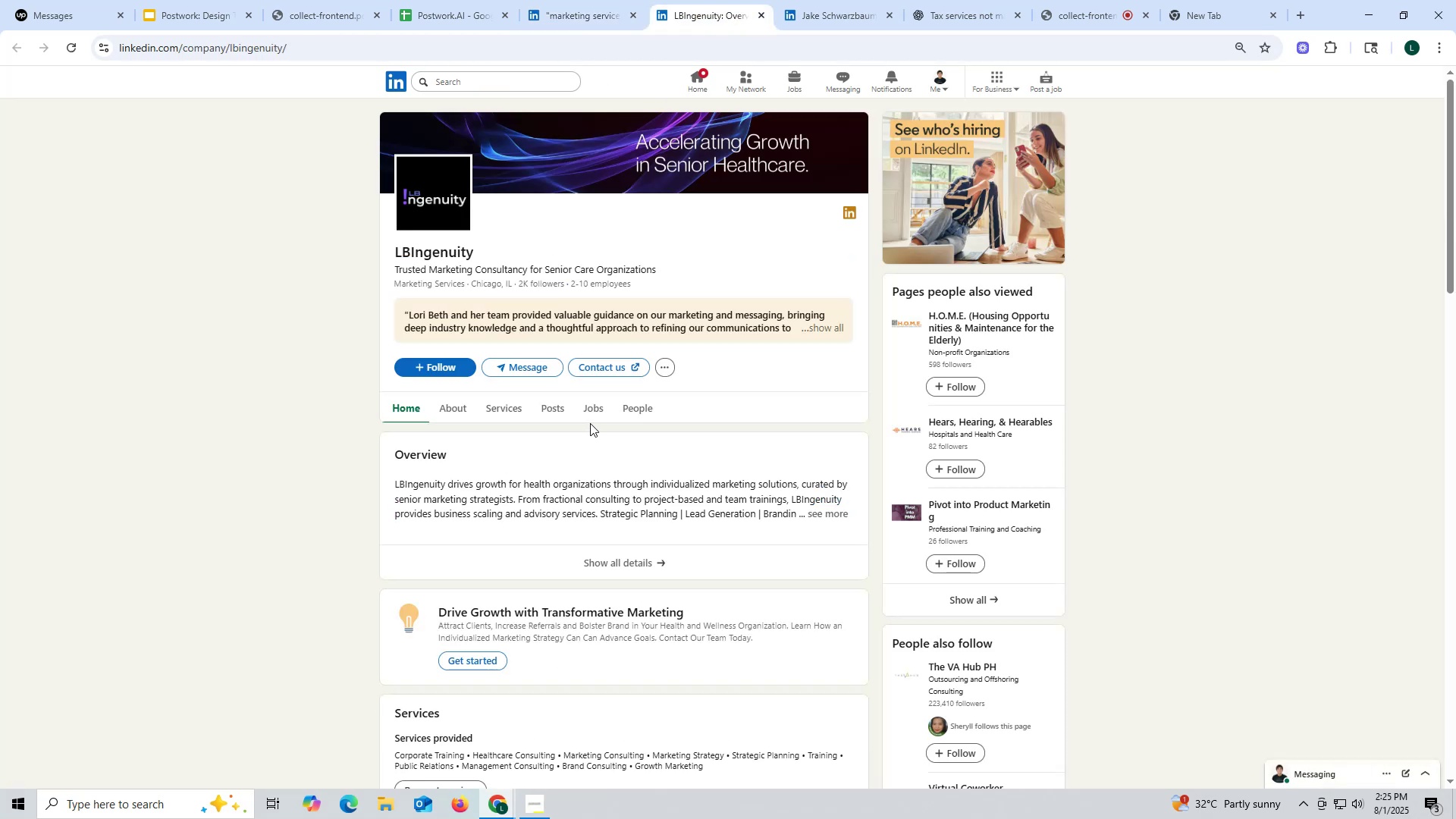 
left_click([548, 407])
 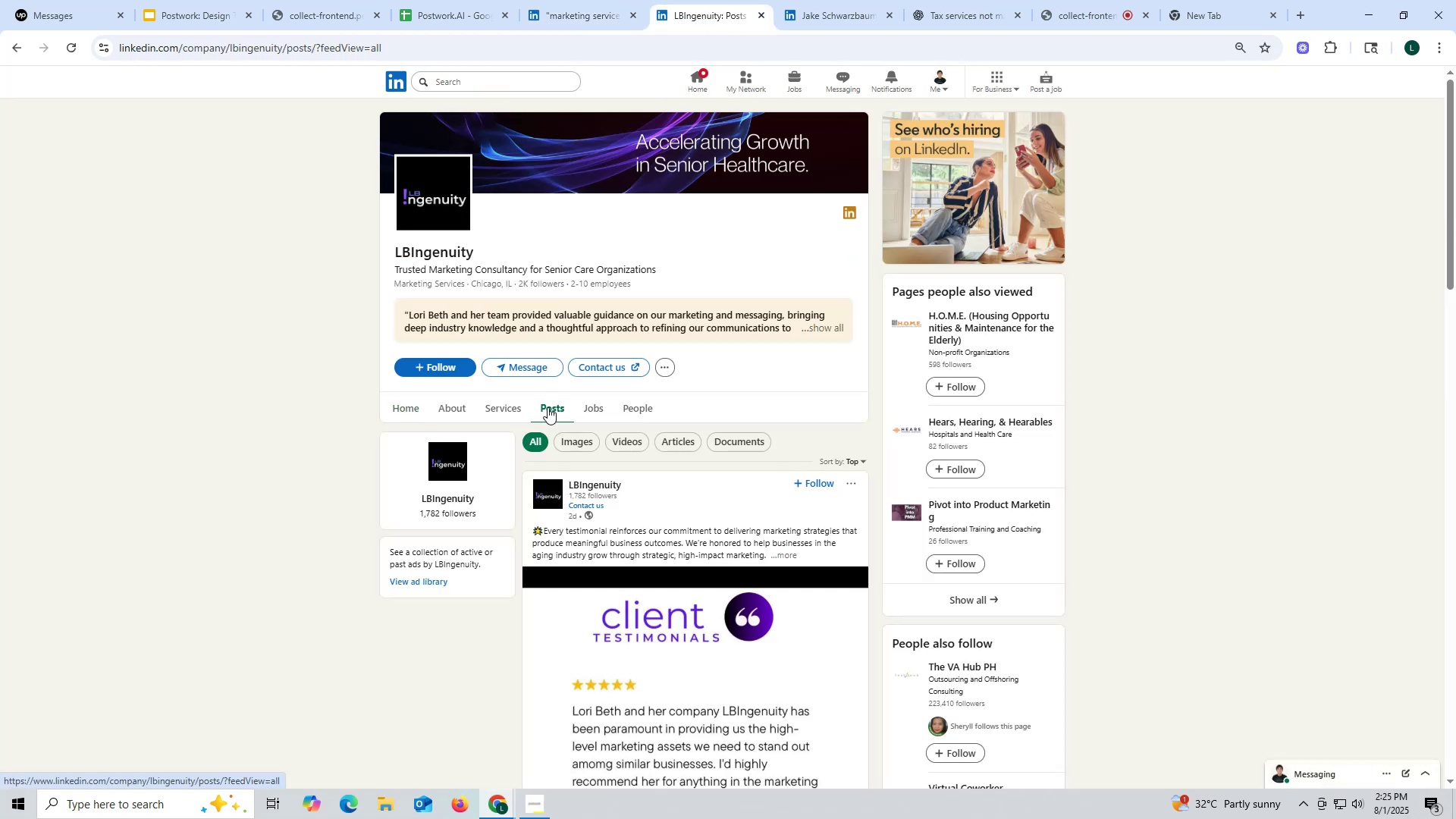 
left_click([444, 406])
 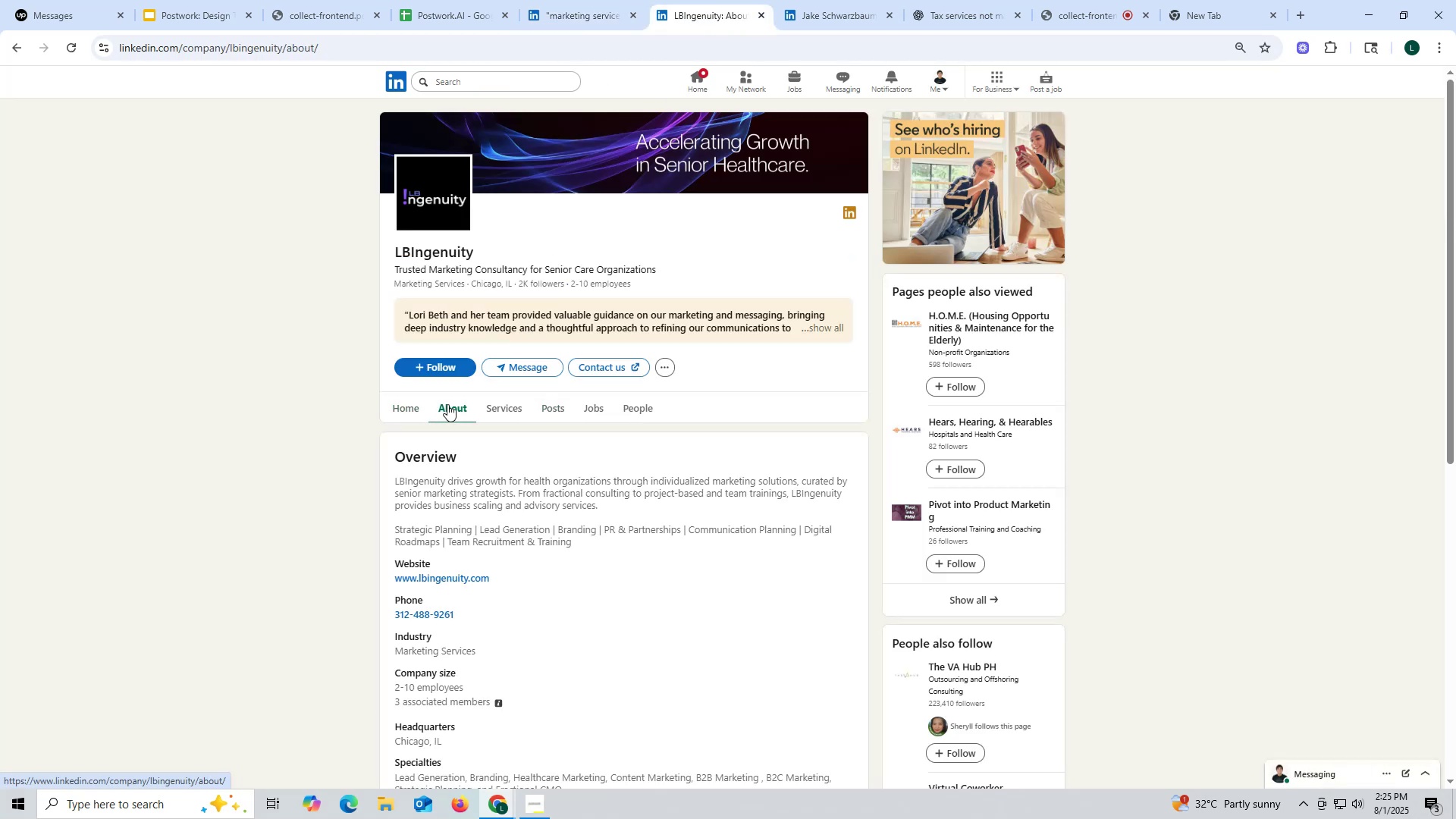 
scroll: coordinate [447, 422], scroll_direction: down, amount: 4.0
 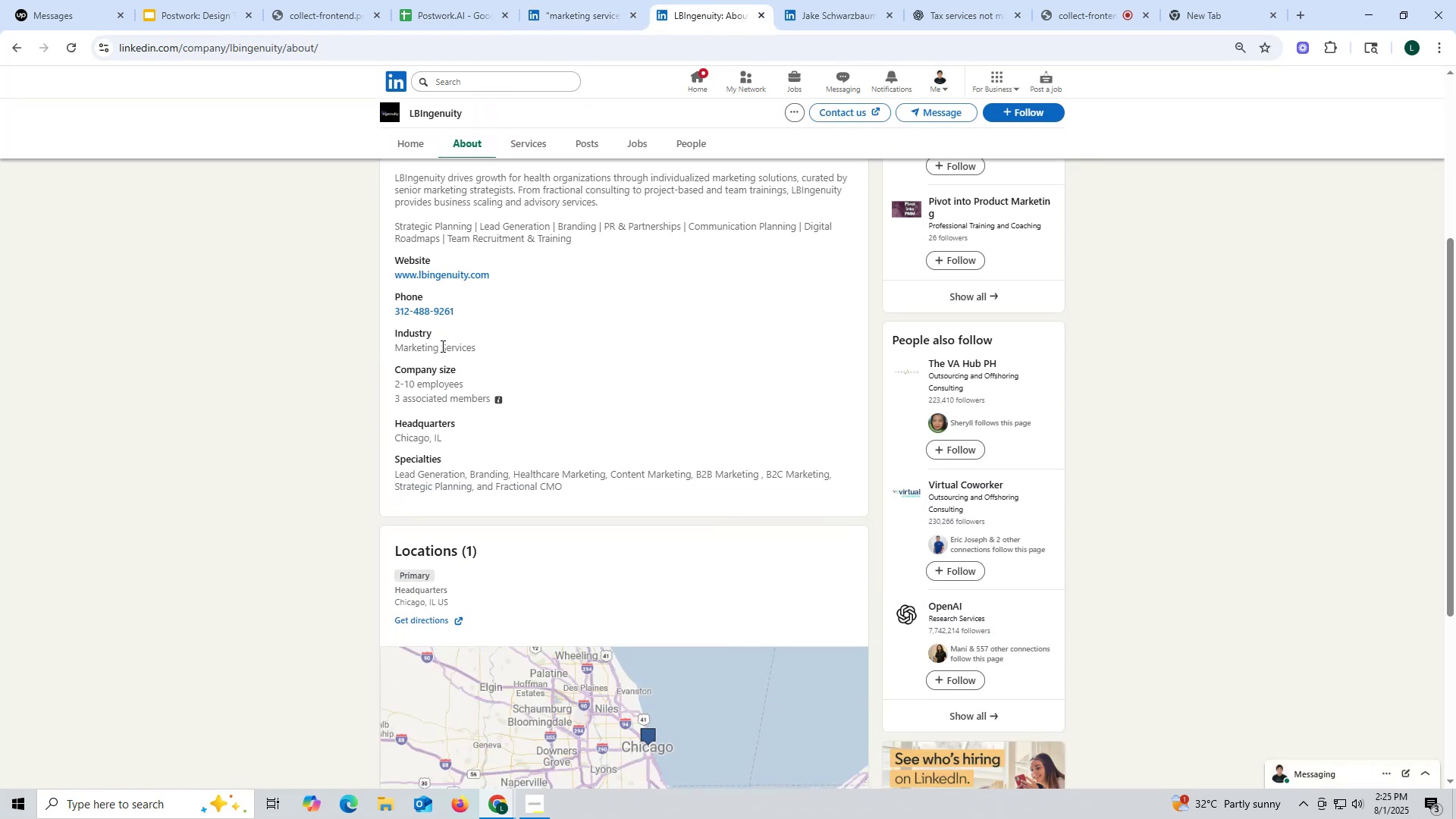 
scroll: coordinate [442, 346], scroll_direction: up, amount: 2.0
 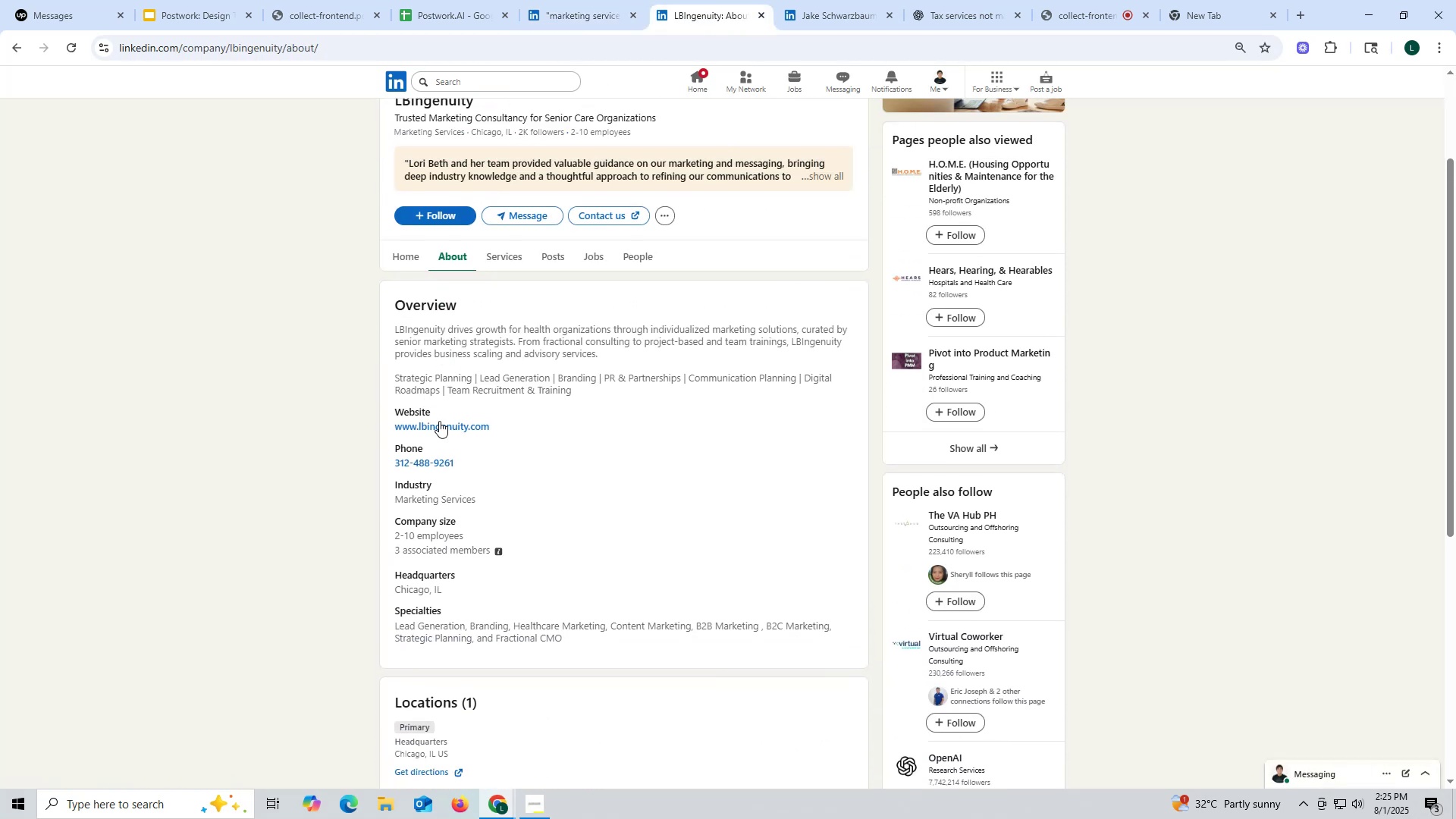 
right_click([443, 428])
 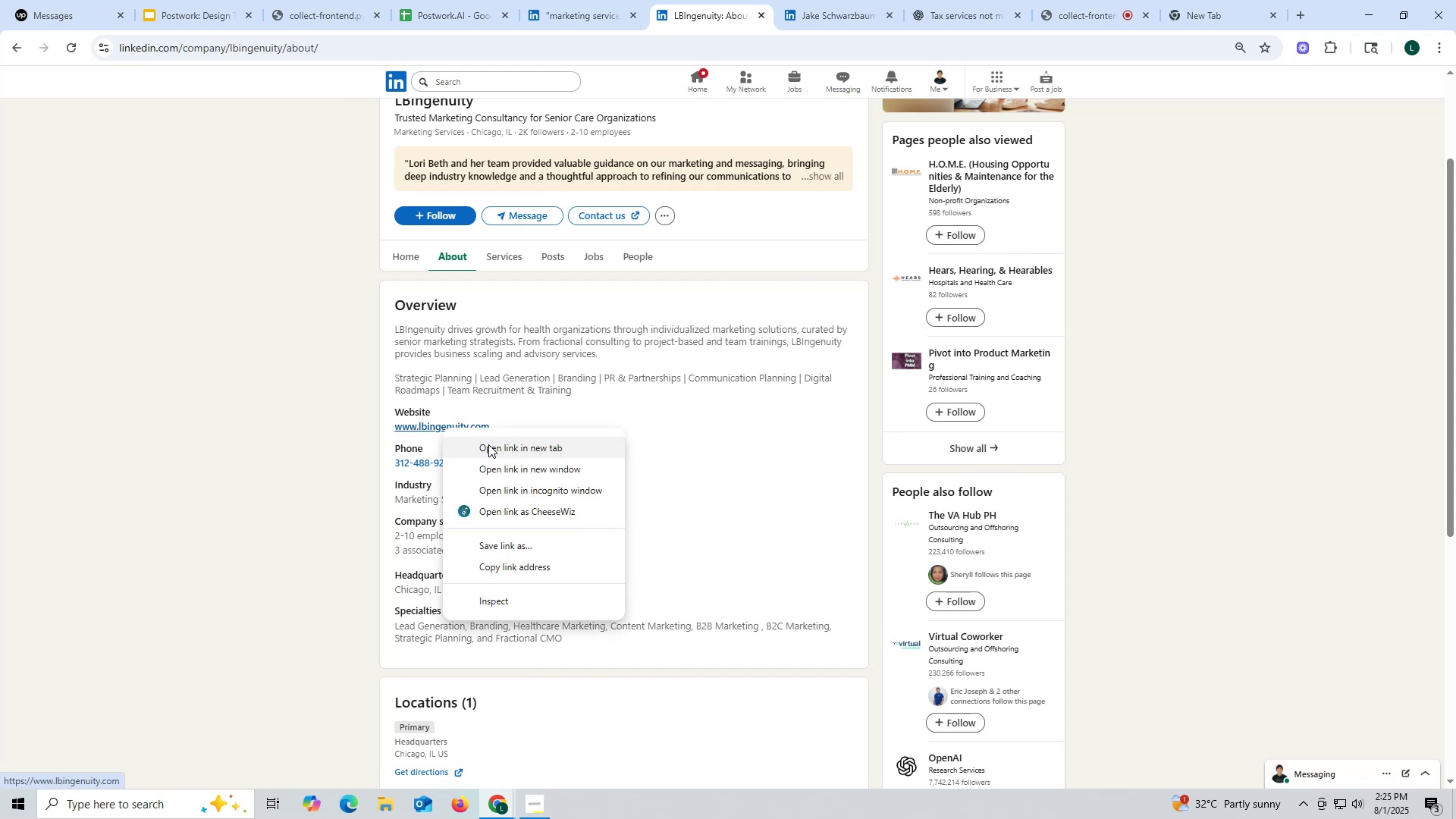 
left_click([490, 447])
 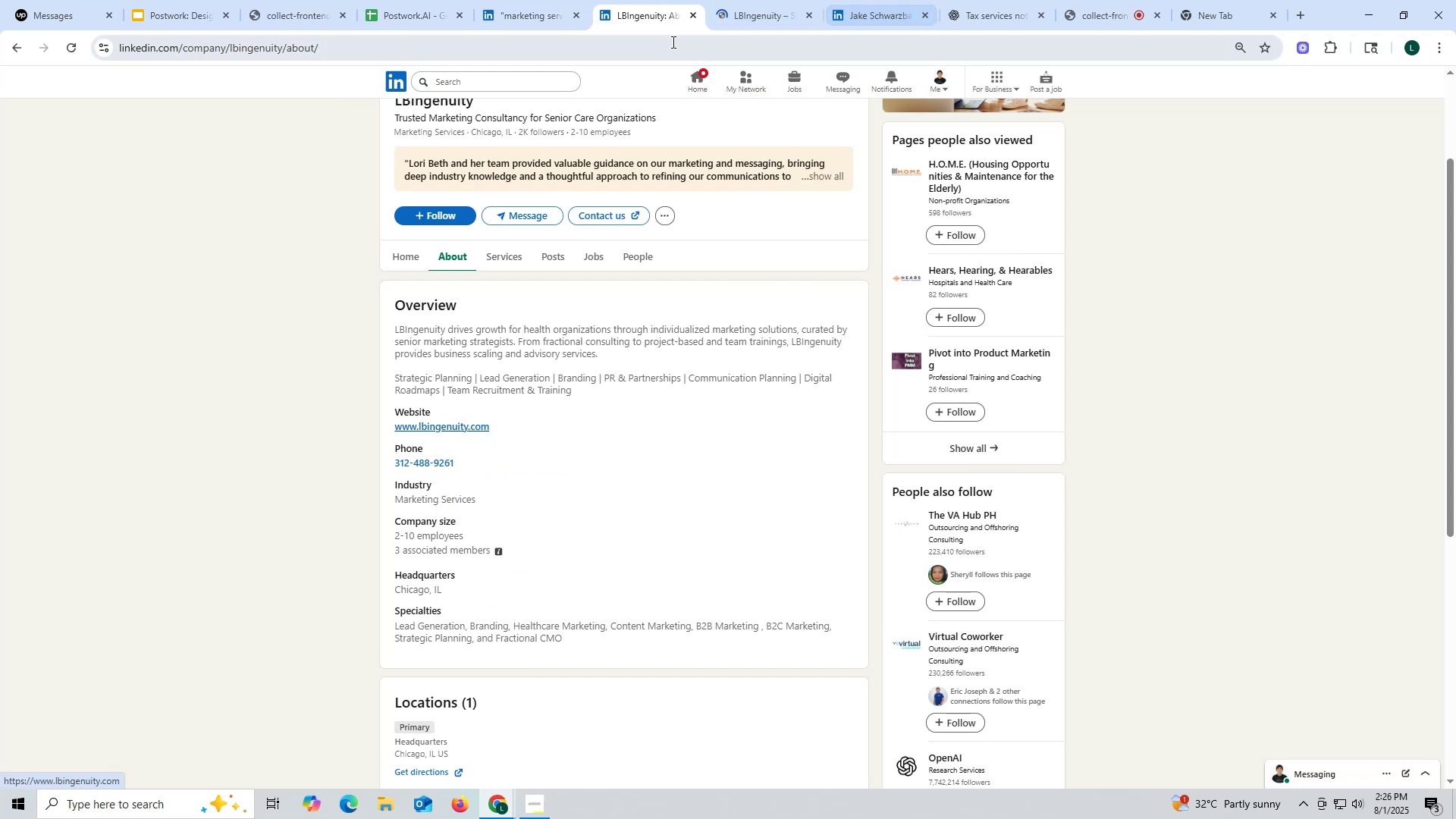 
left_click([757, 15])
 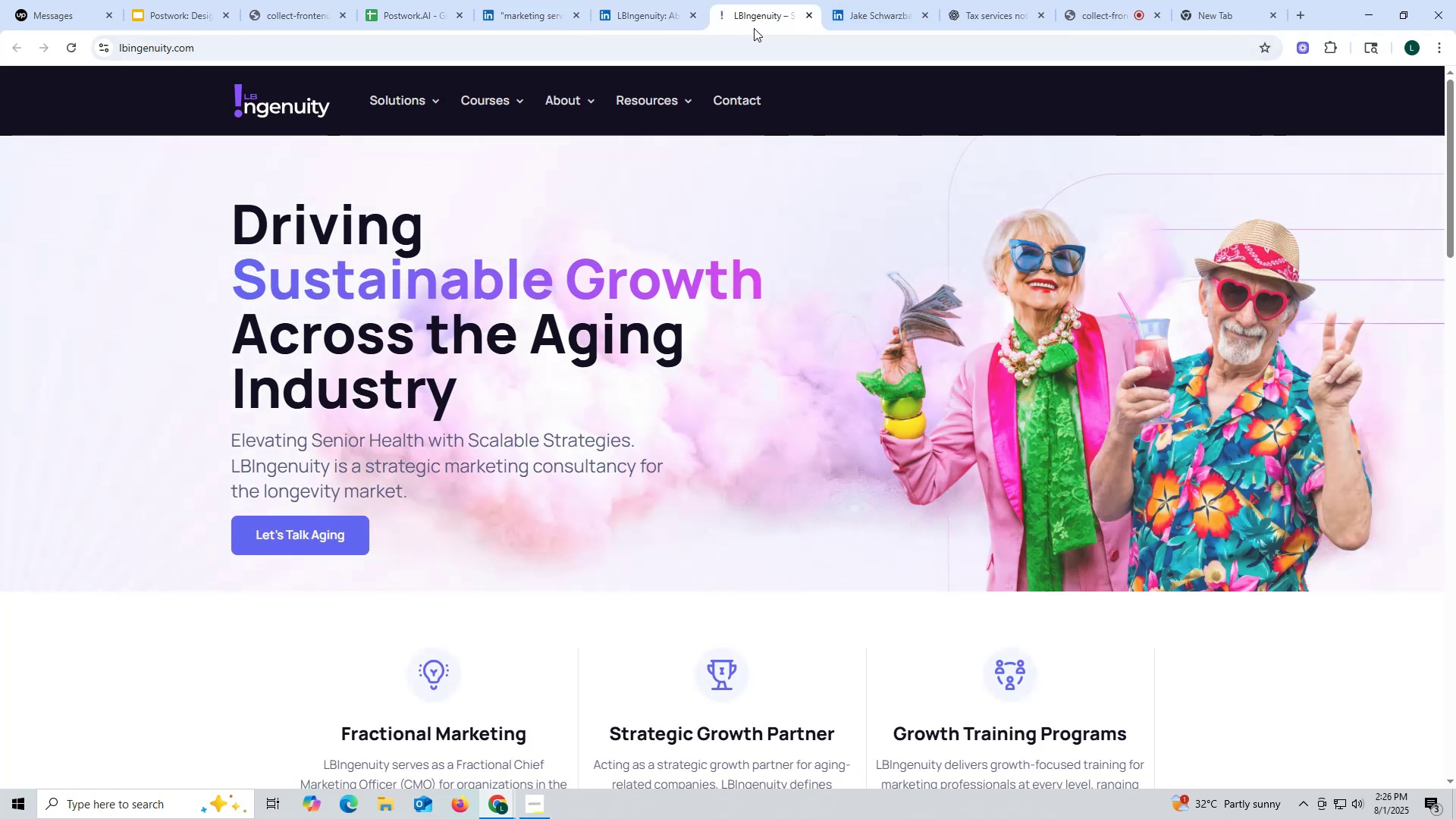 
wait(8.94)
 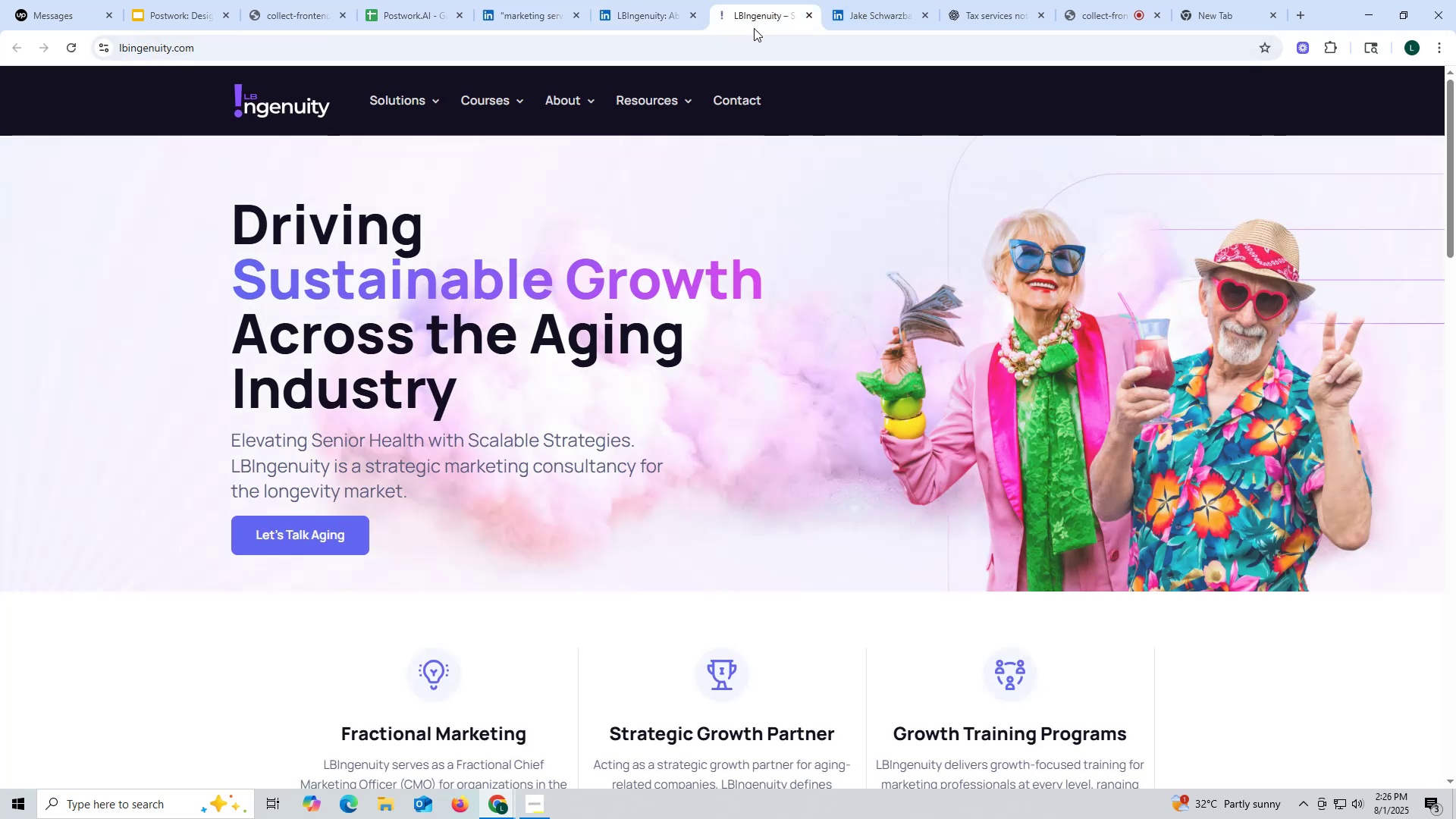 
left_click([807, 17])
 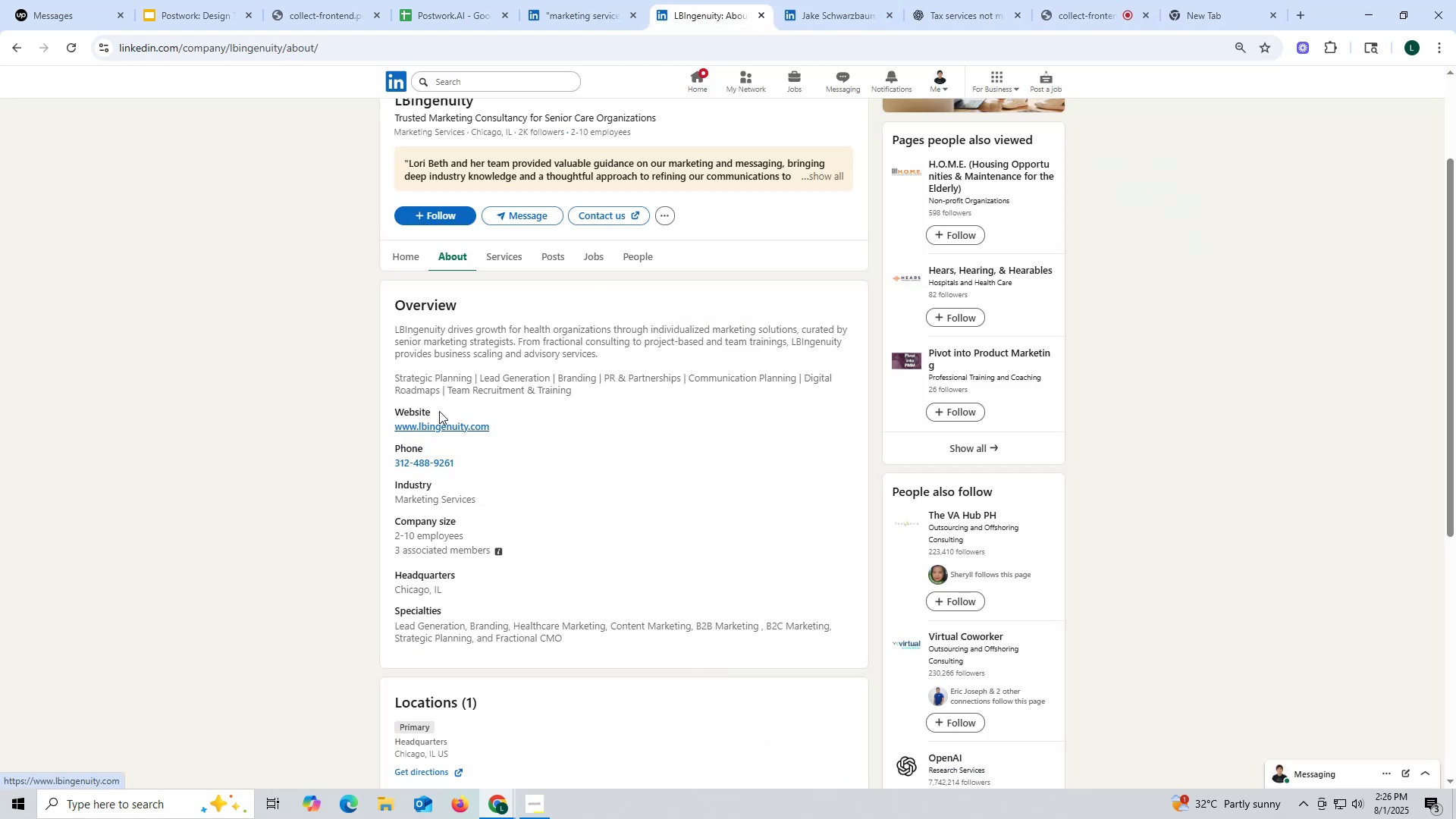 
left_click_drag(start_coordinate=[384, 428], to_coordinate=[531, 428])
 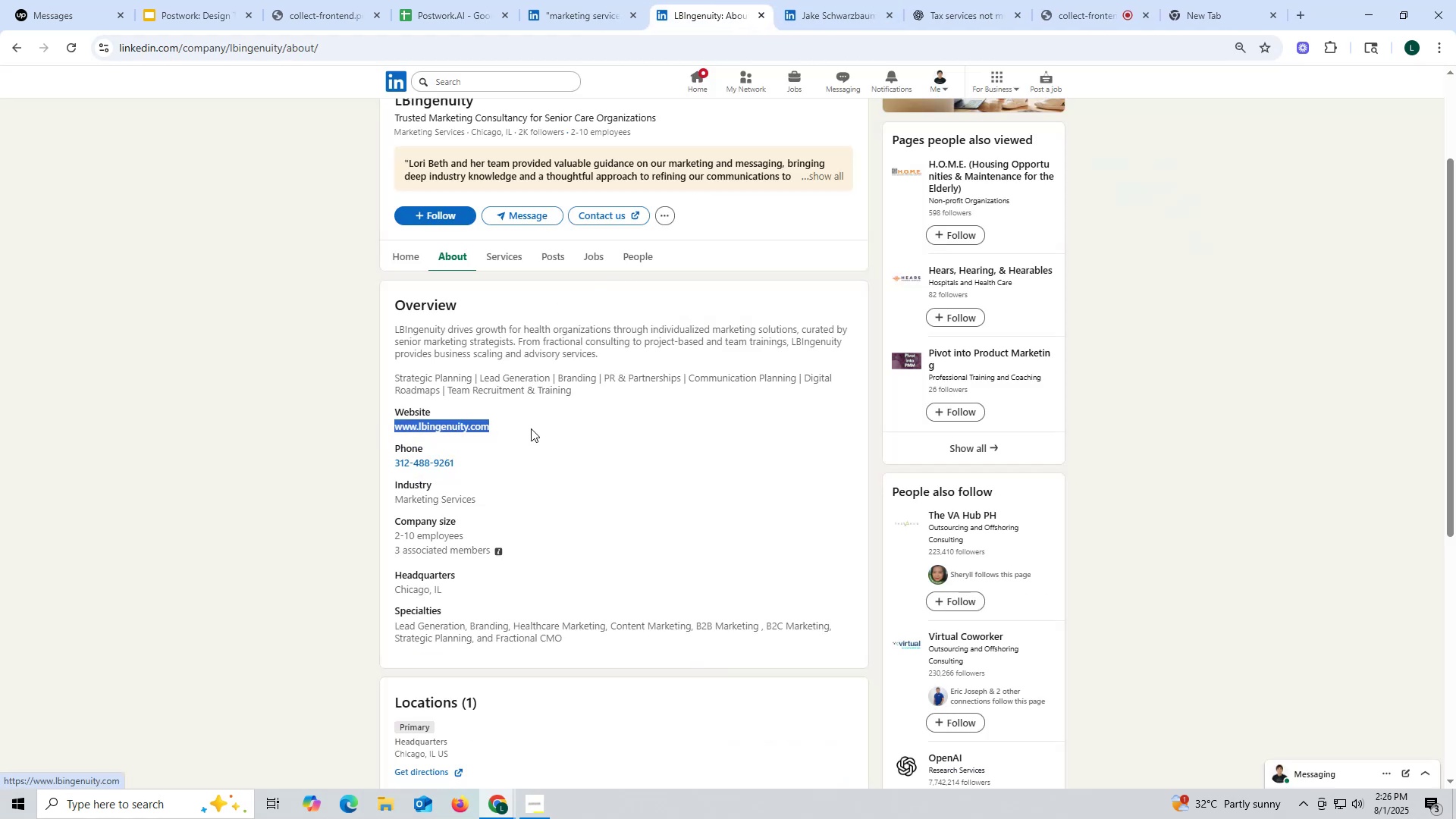 
key(Control+ControlLeft)
 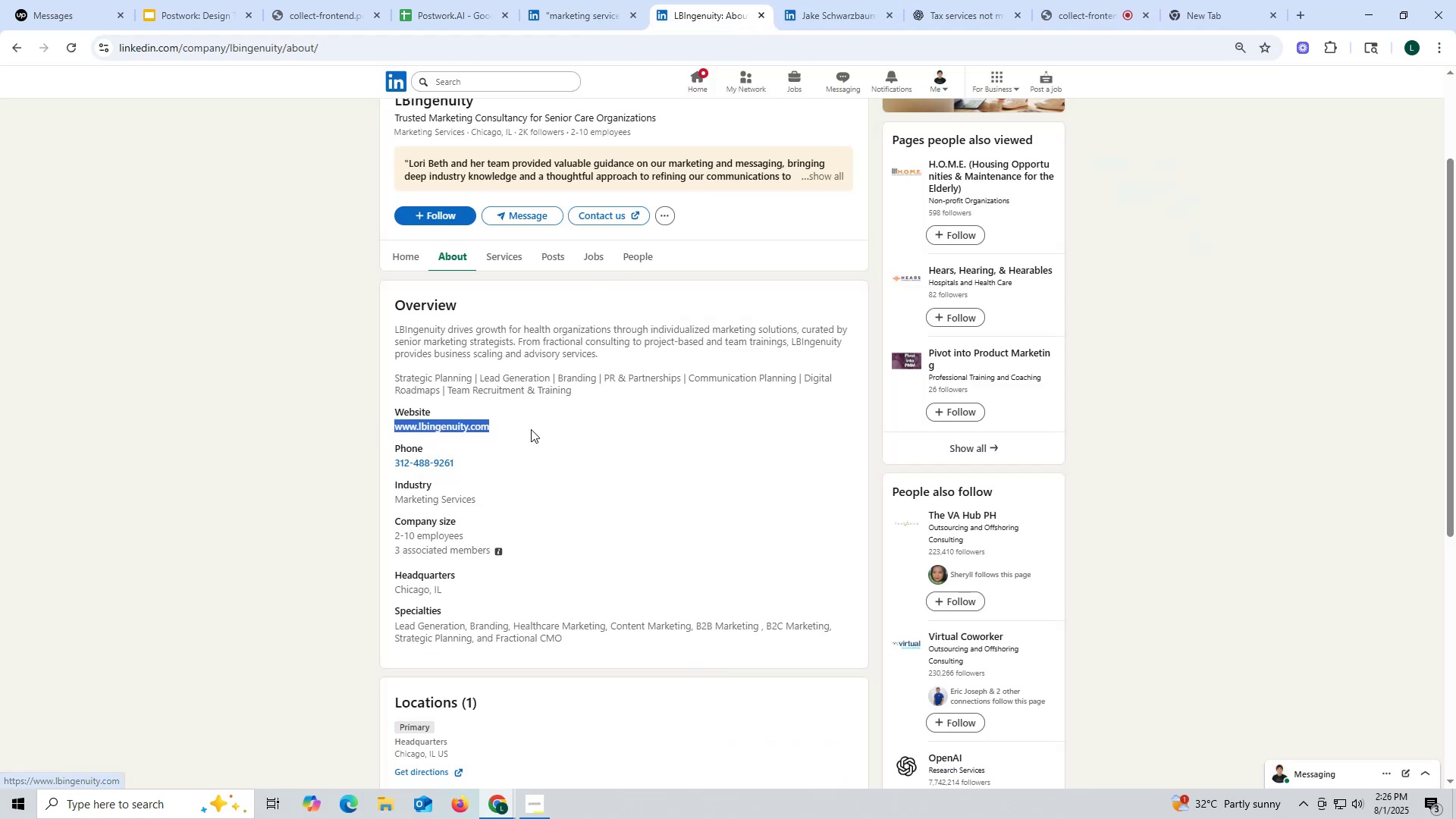 
key(Control+C)
 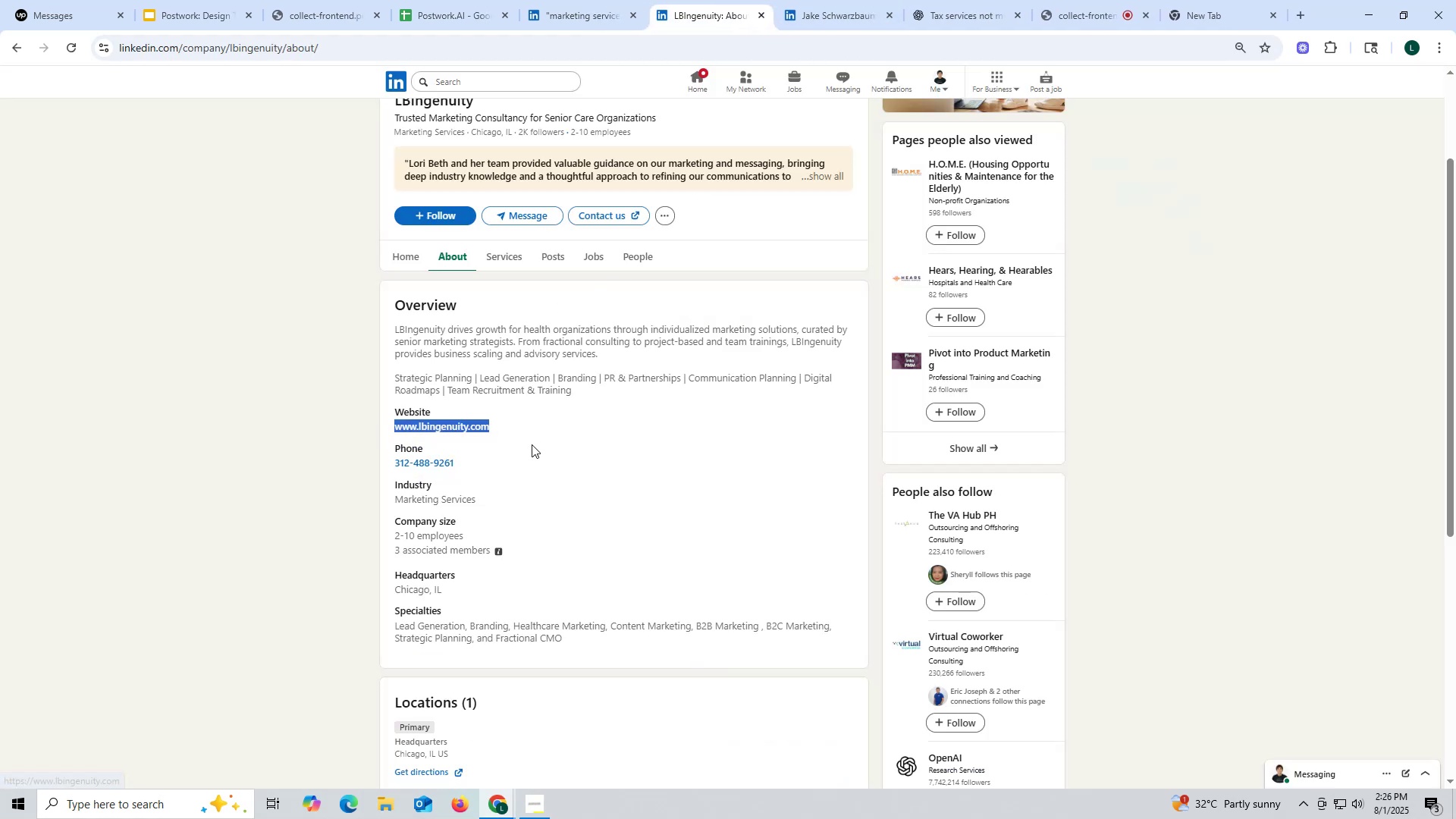 
key(Control+ControlLeft)
 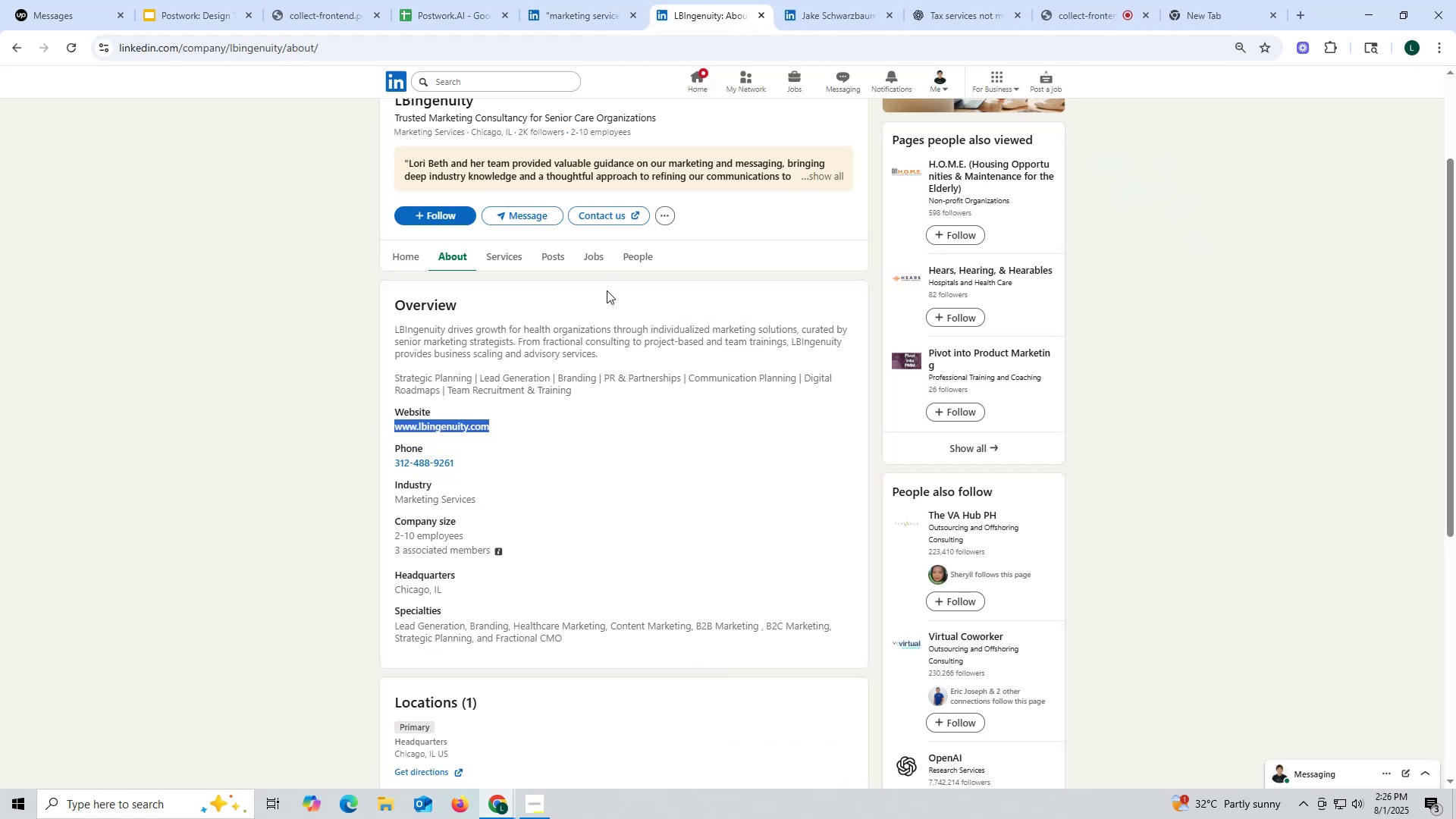 
key(Control+C)
 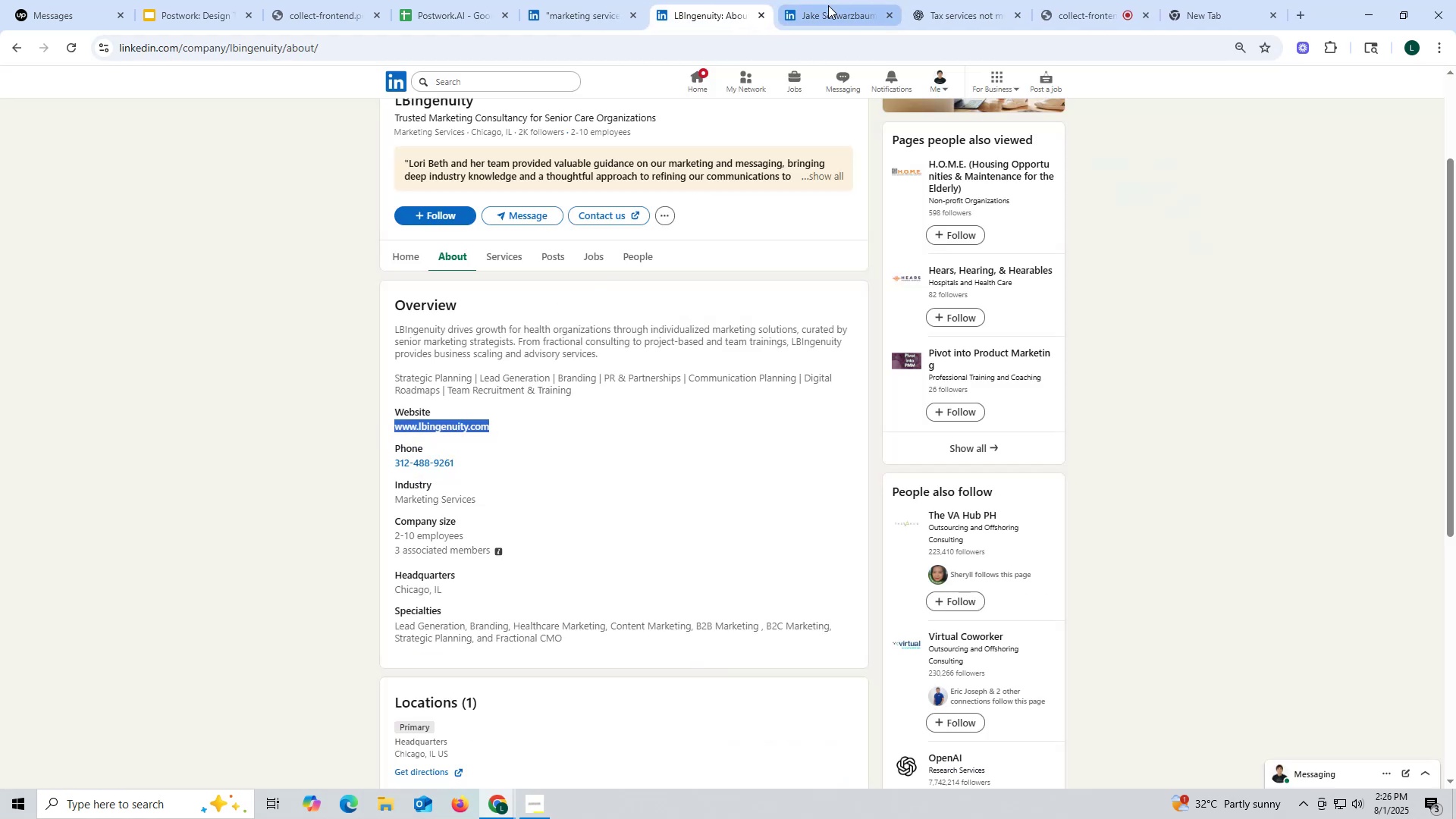 
left_click([828, 5])
 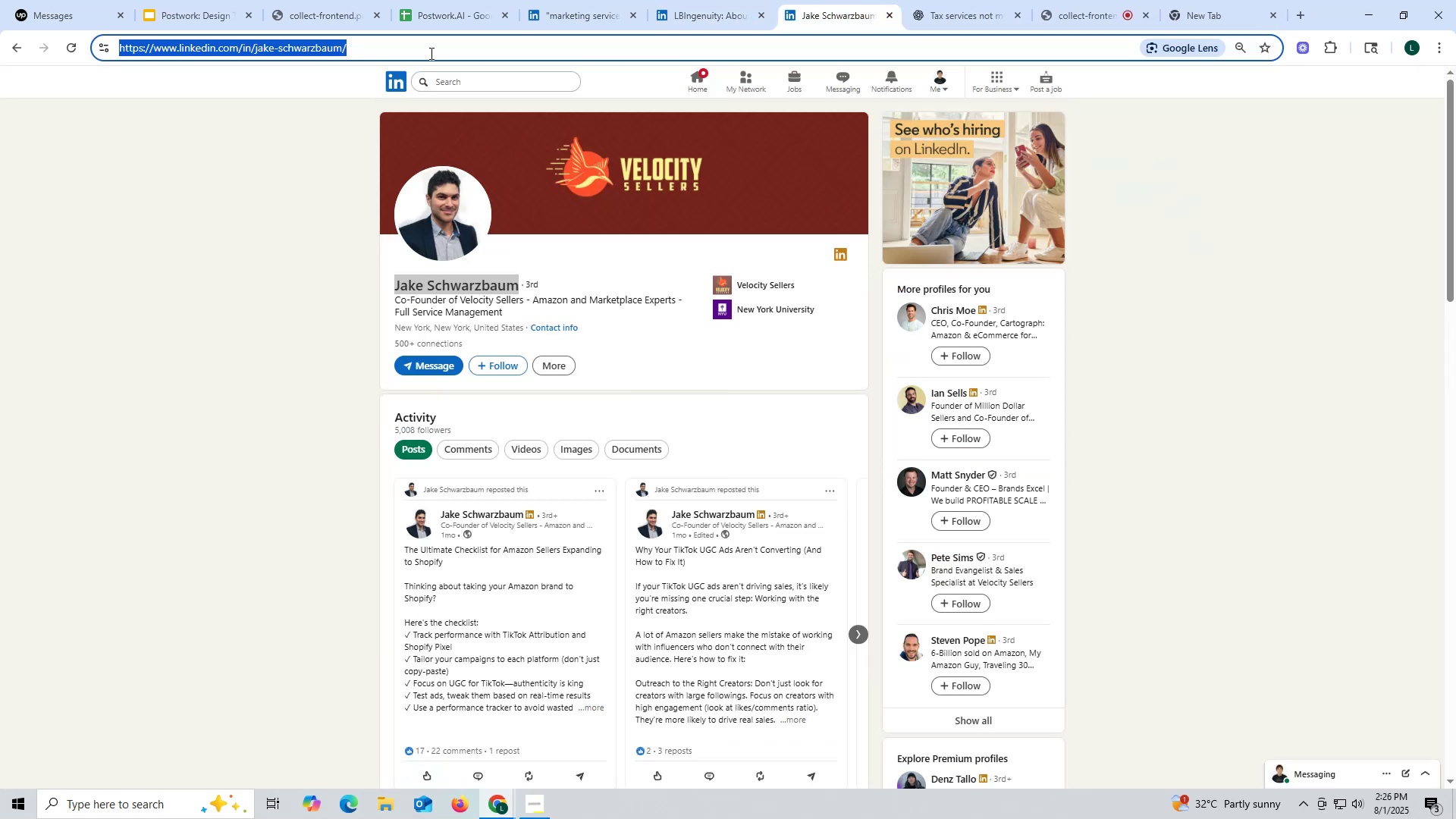 
key(Control+ControlLeft)
 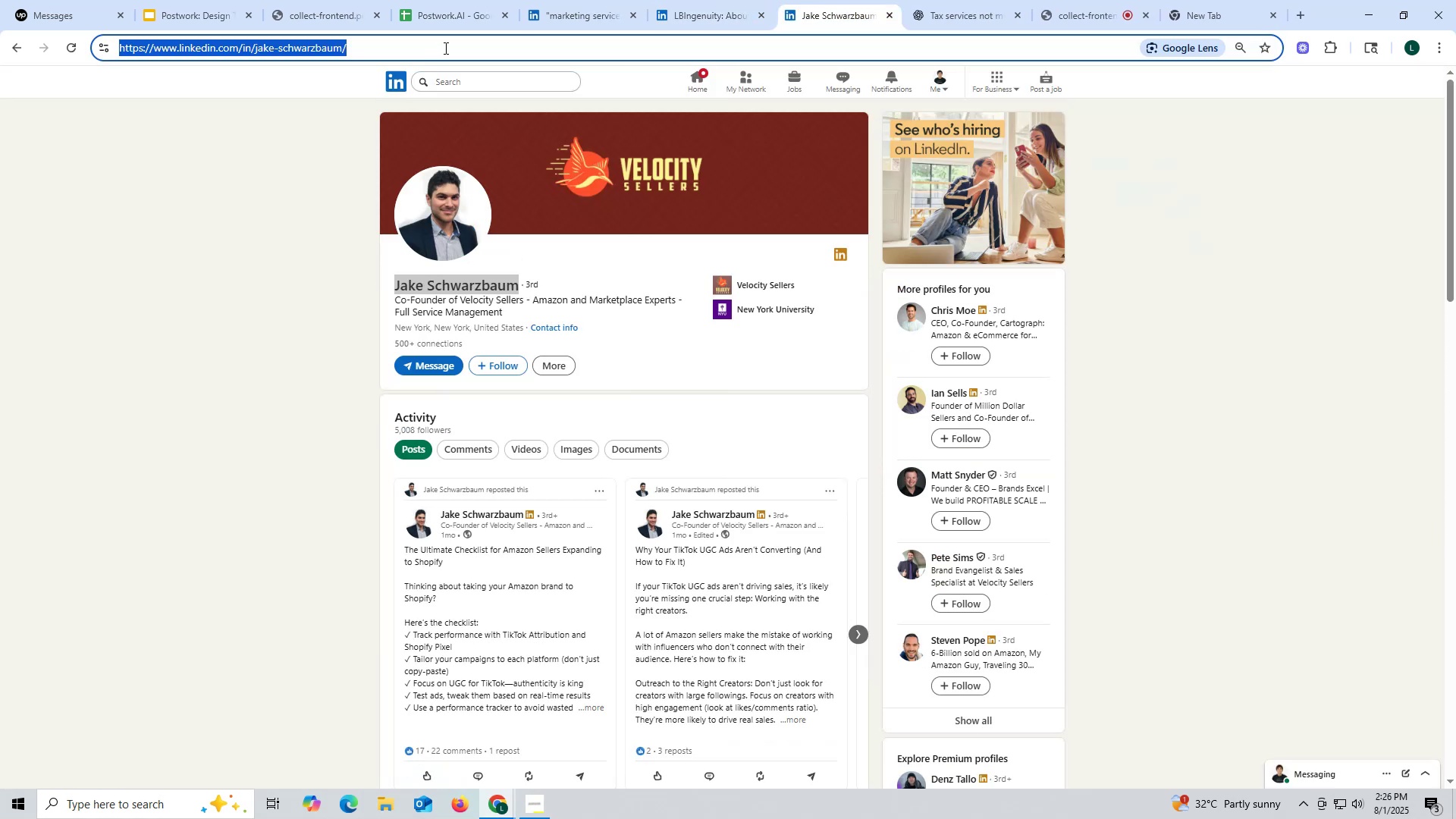 
key(Control+V)
 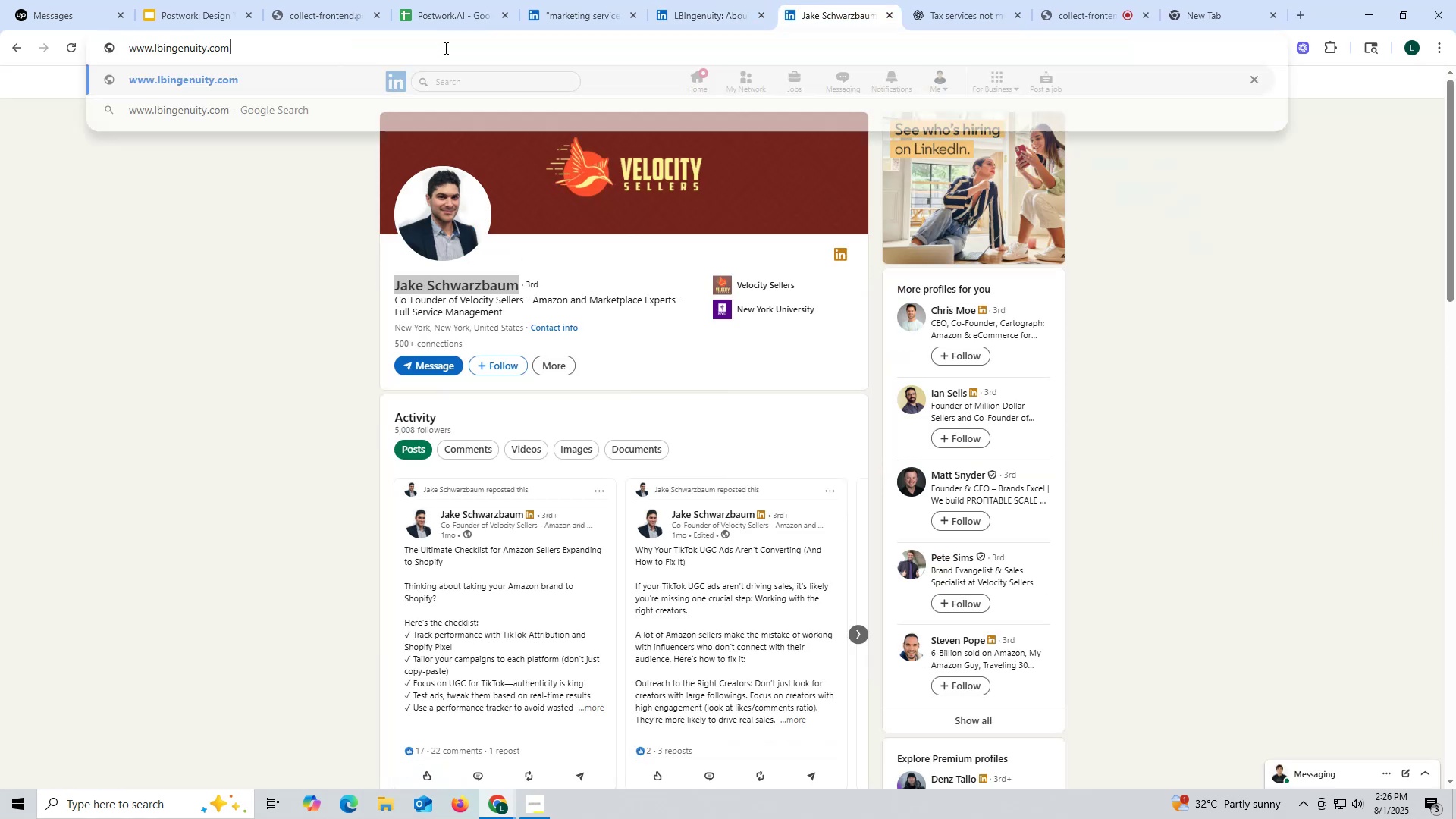 
key(Space)
 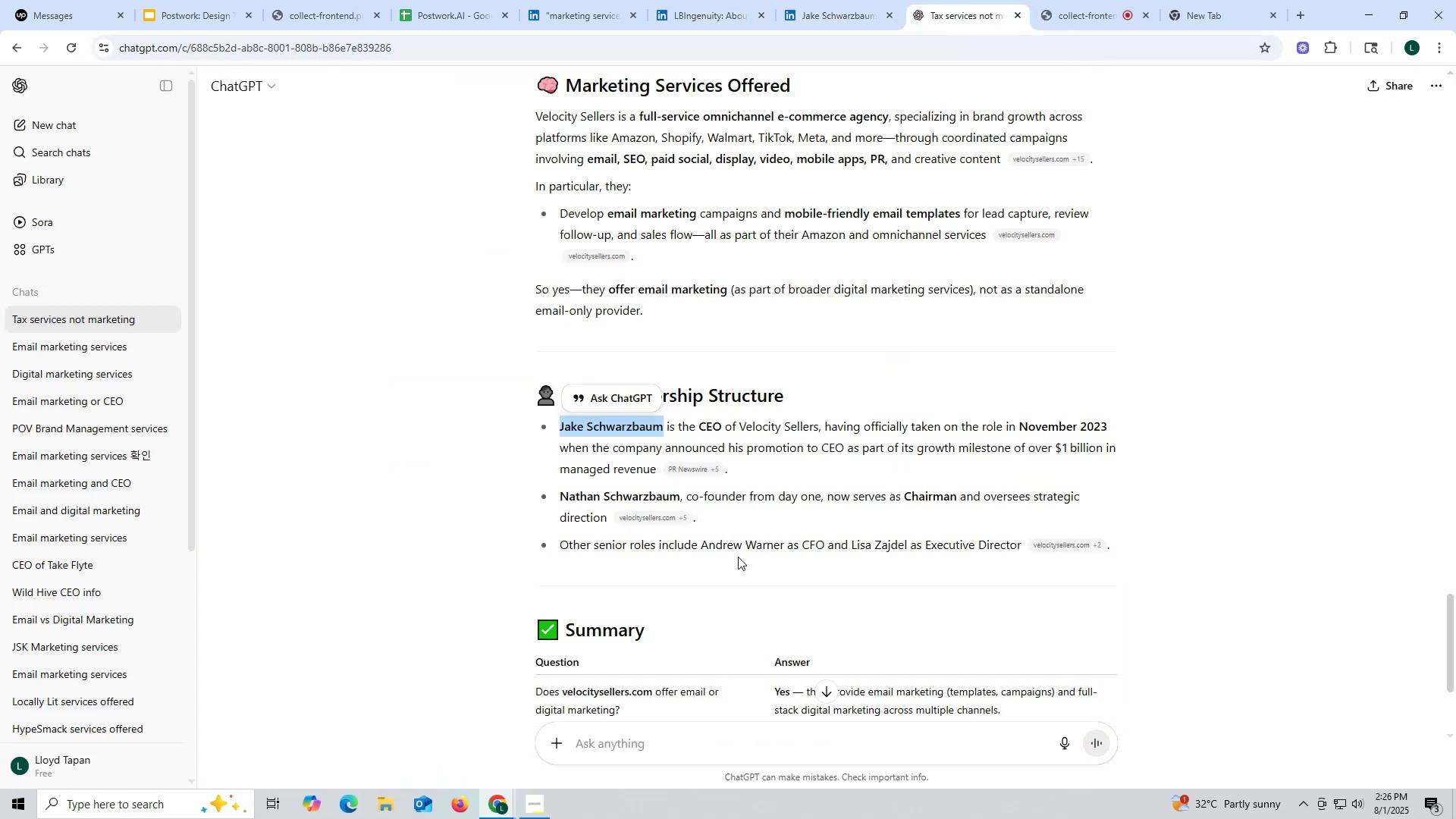 
key(Control+ControlLeft)
 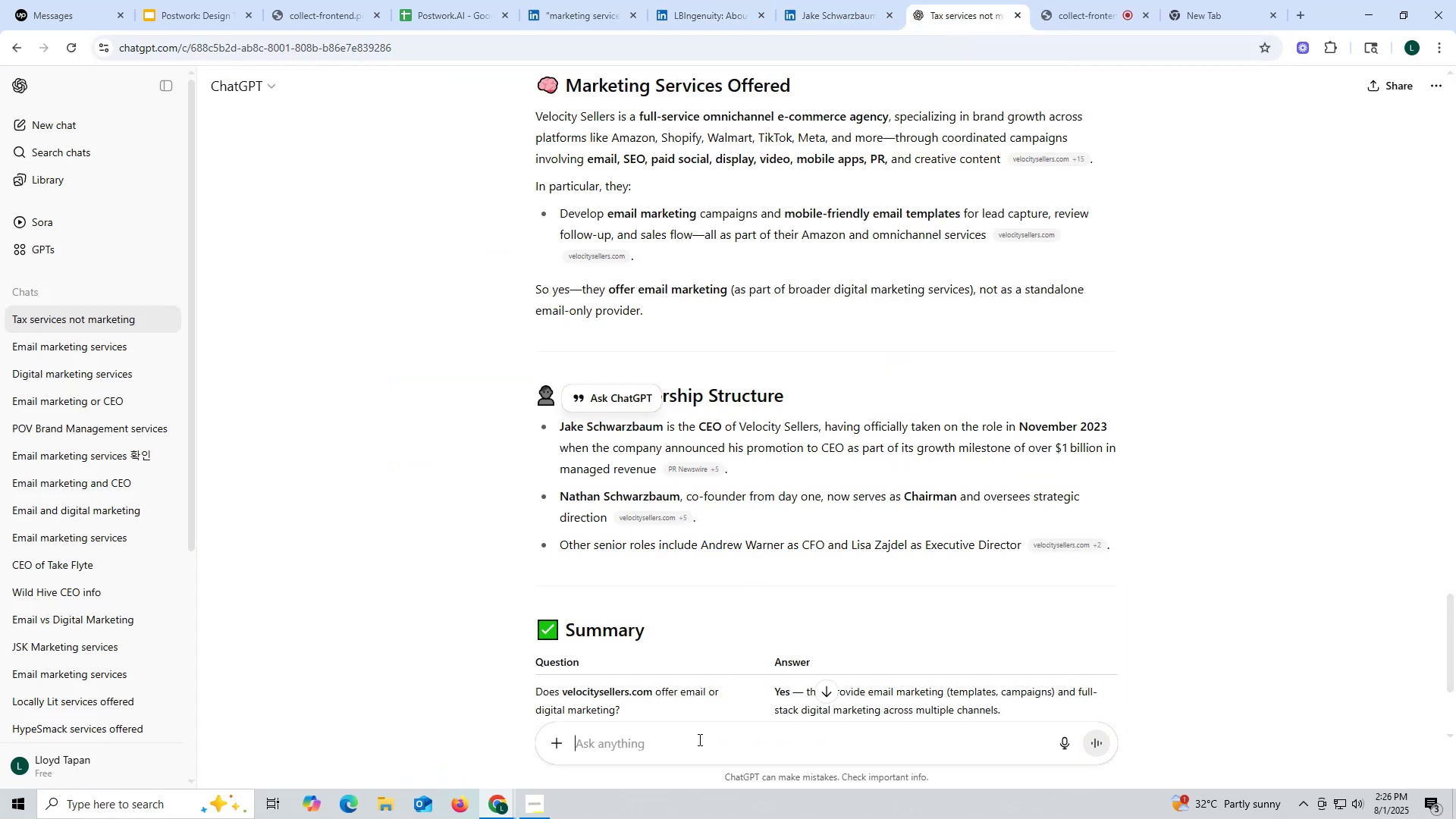 
left_click([698, 739])
 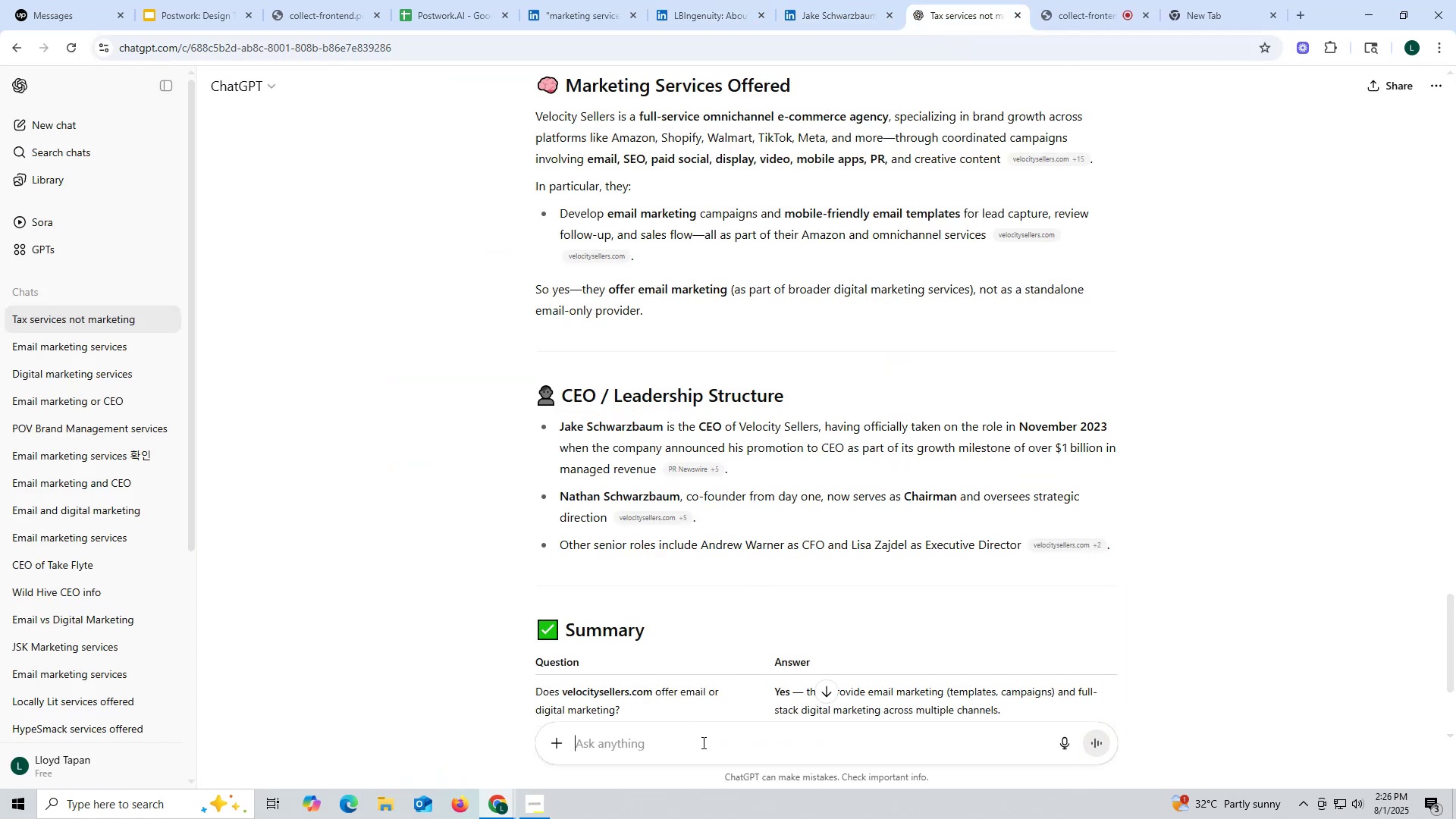 
key(Control+V)
 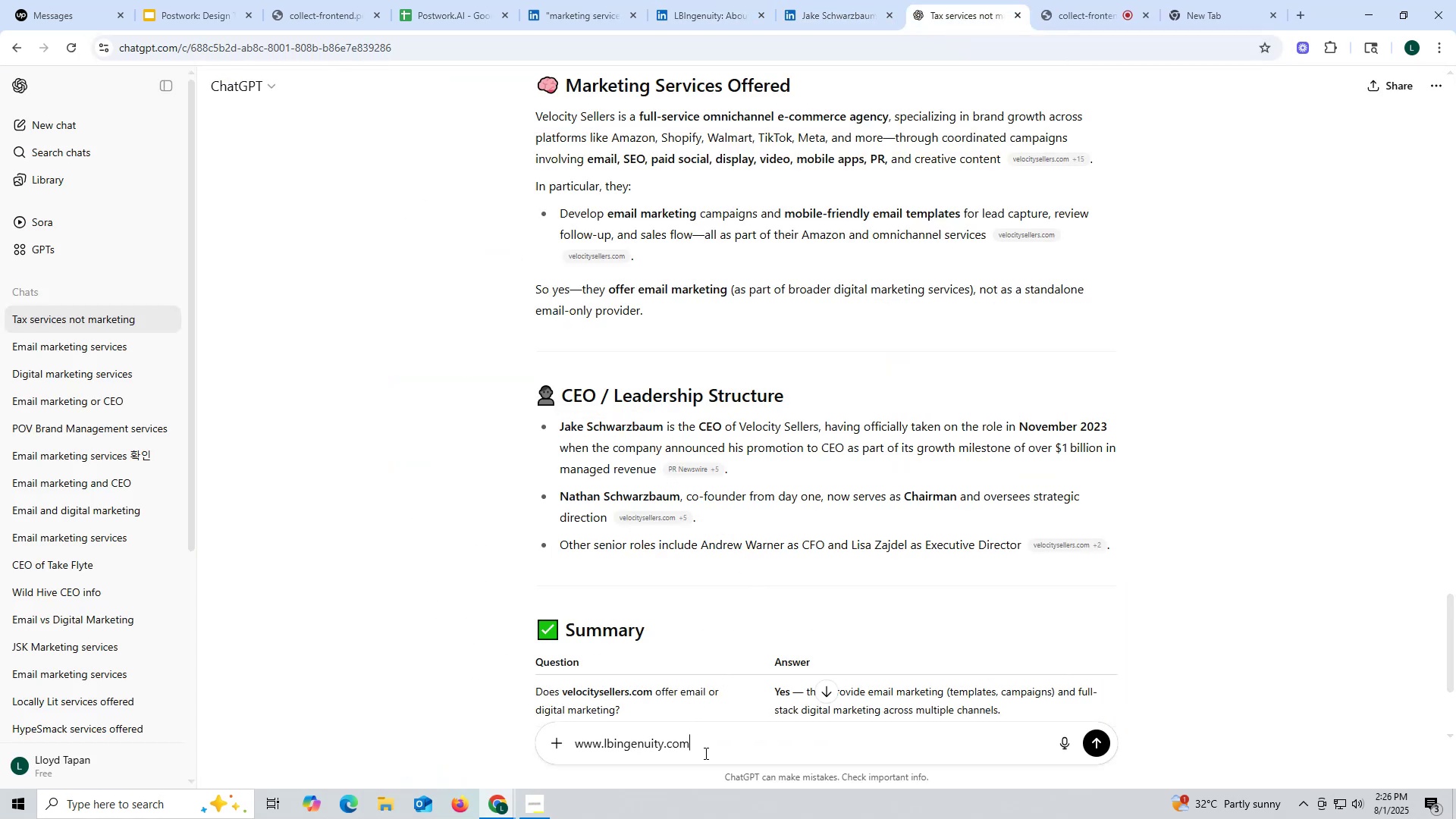 
key(Space)
 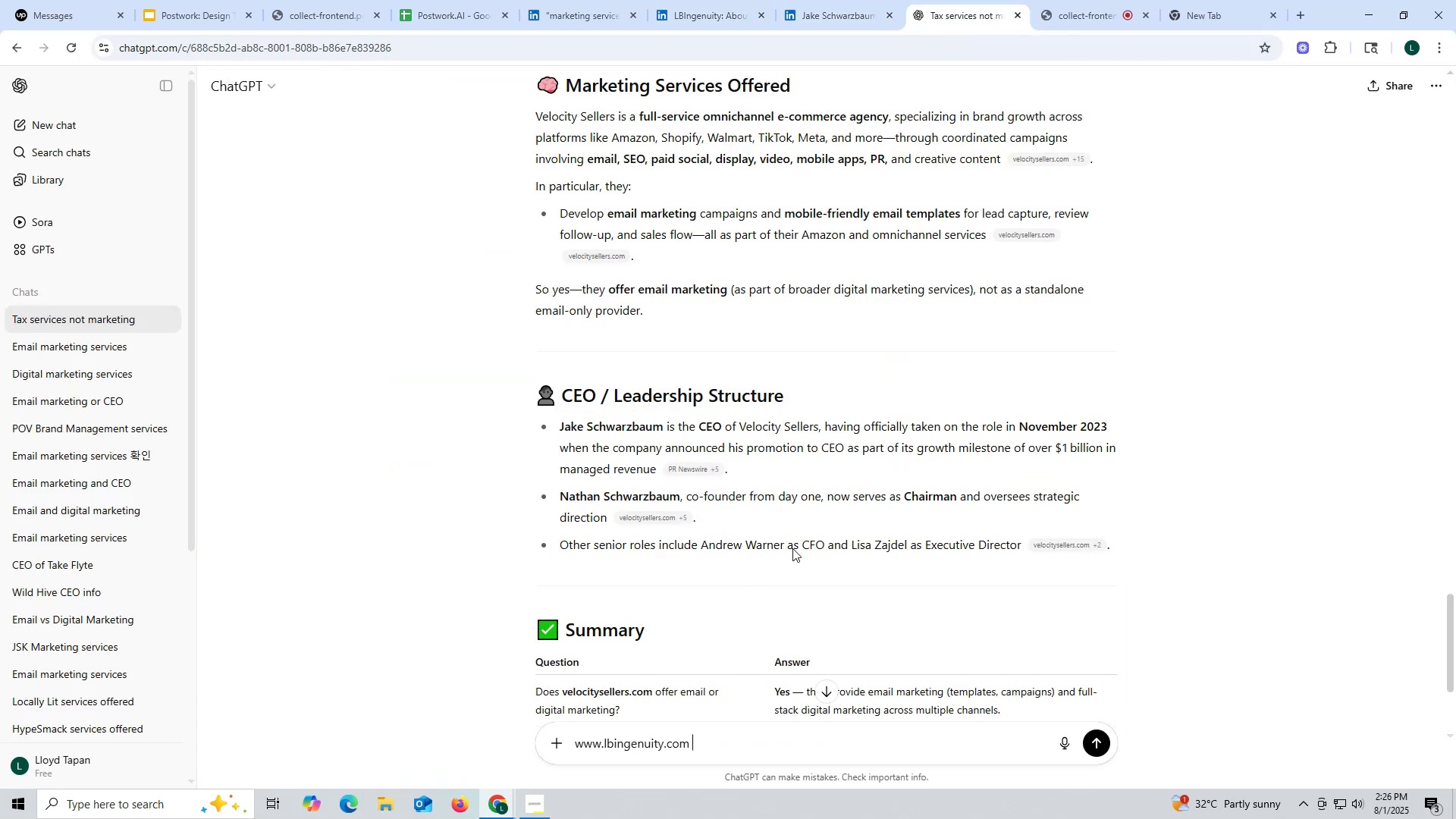 
scroll: coordinate [874, 423], scroll_direction: up, amount: 3.0
 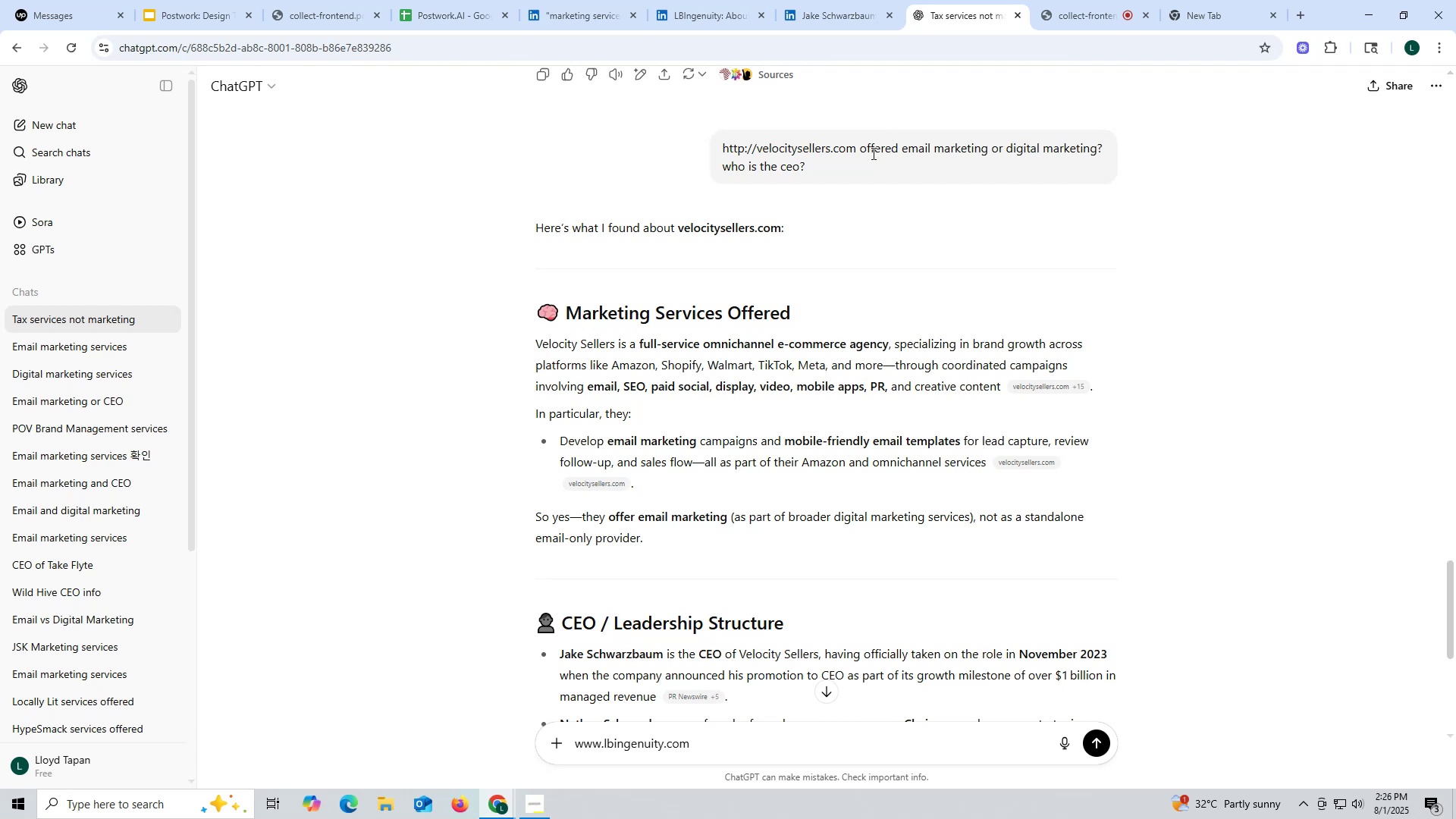 
left_click_drag(start_coordinate=[858, 149], to_coordinate=[891, 168])
 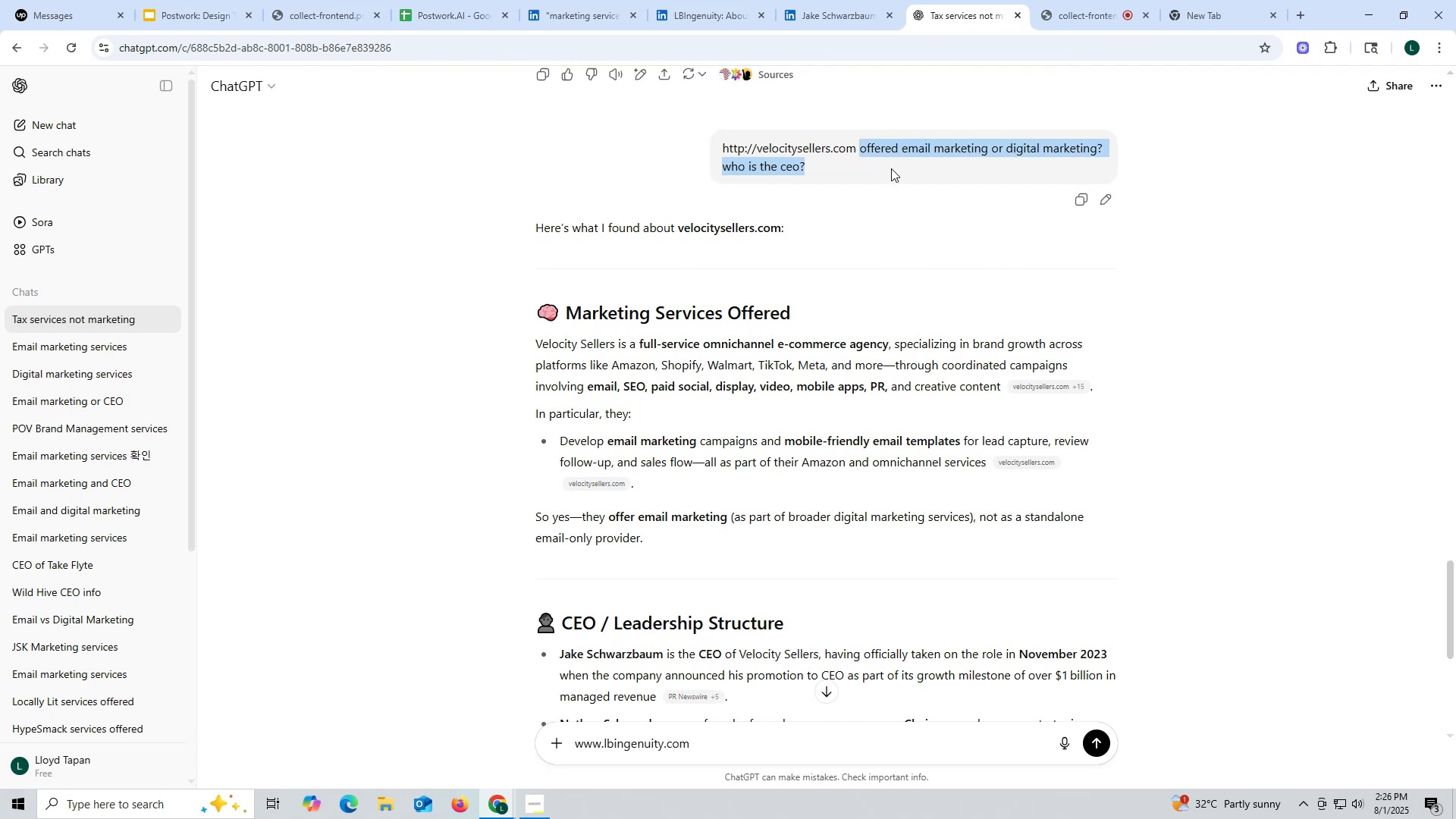 
key(Control+ControlLeft)
 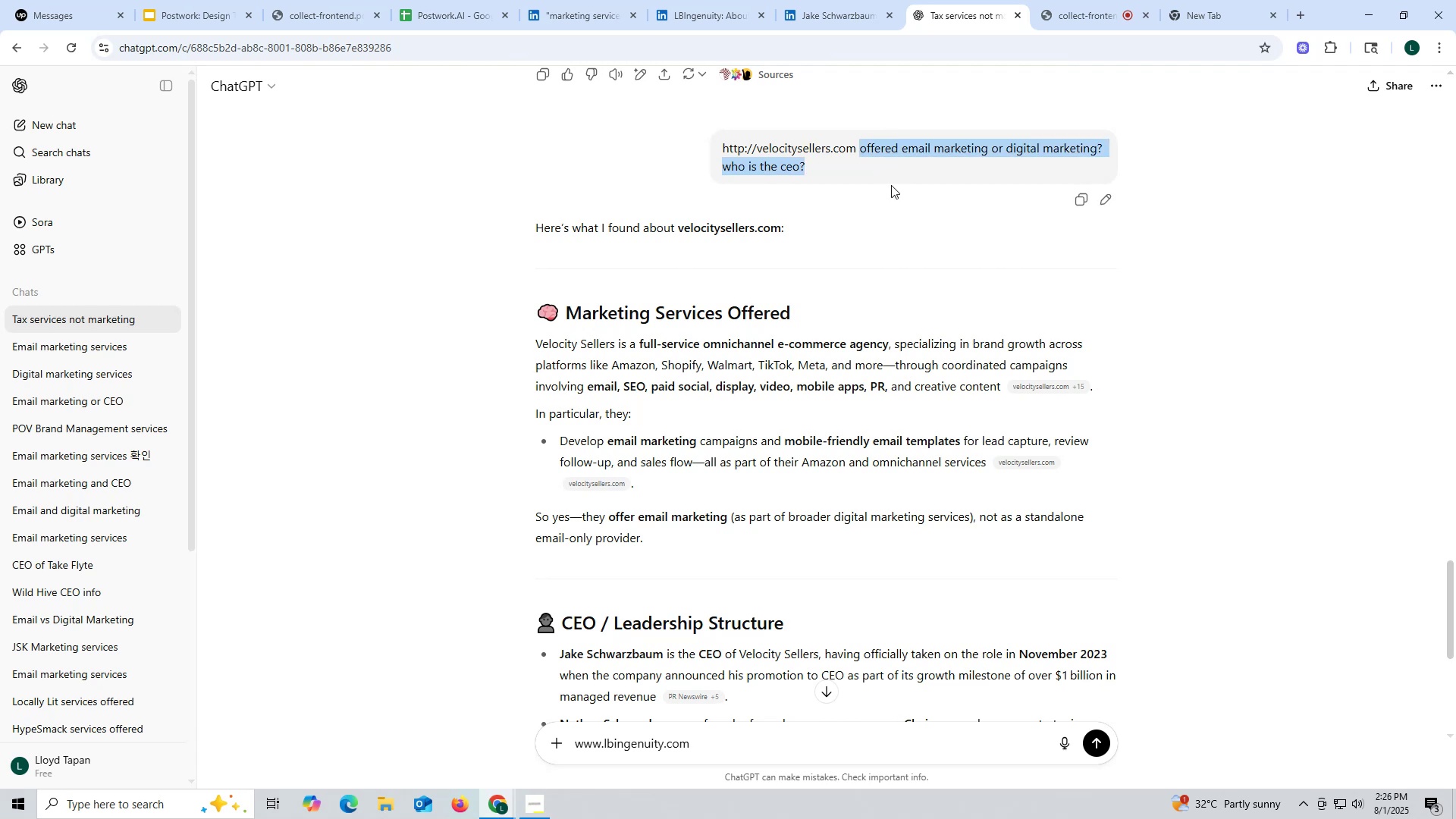 
key(Control+C)
 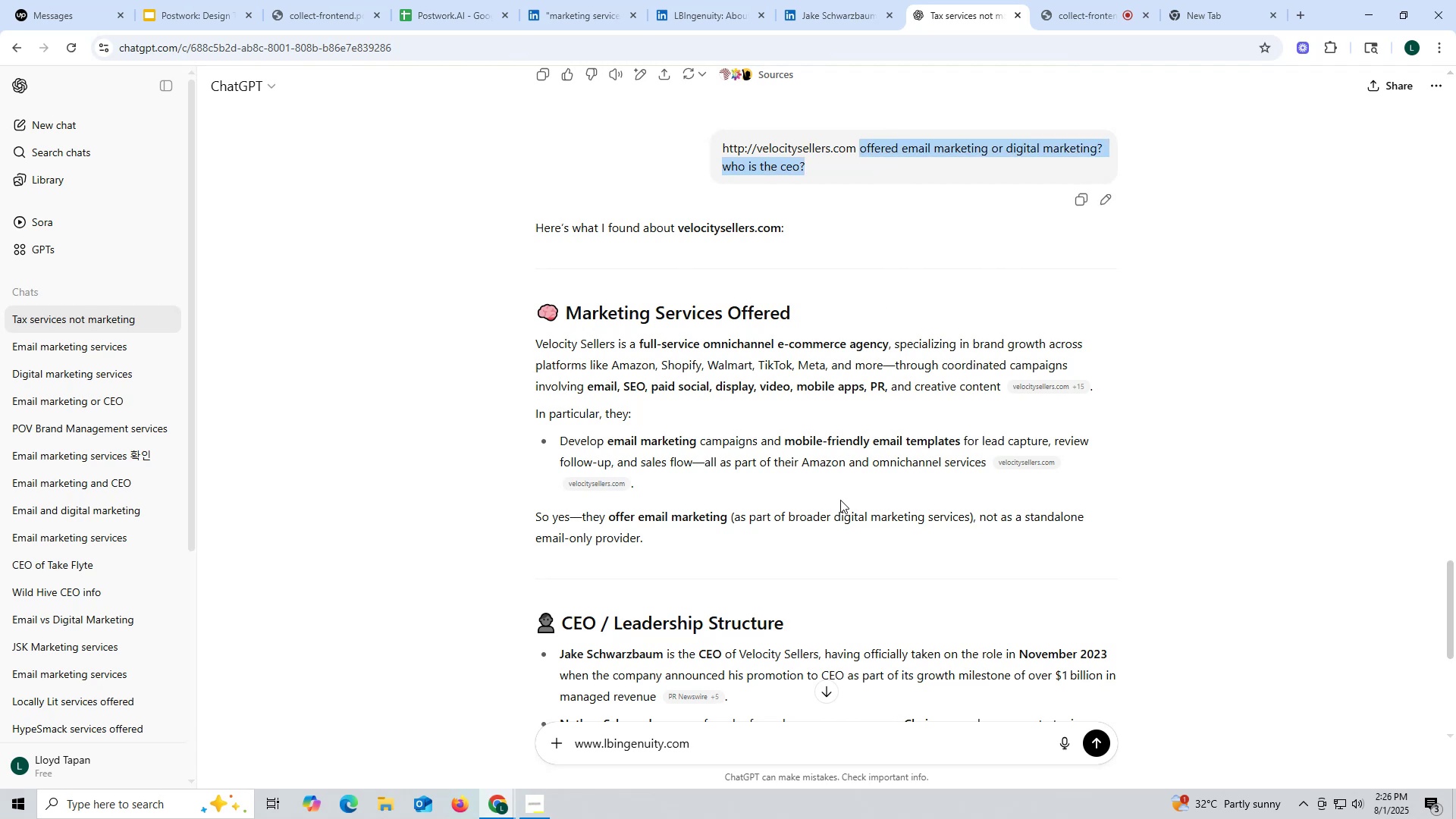 
key(Control+ControlLeft)
 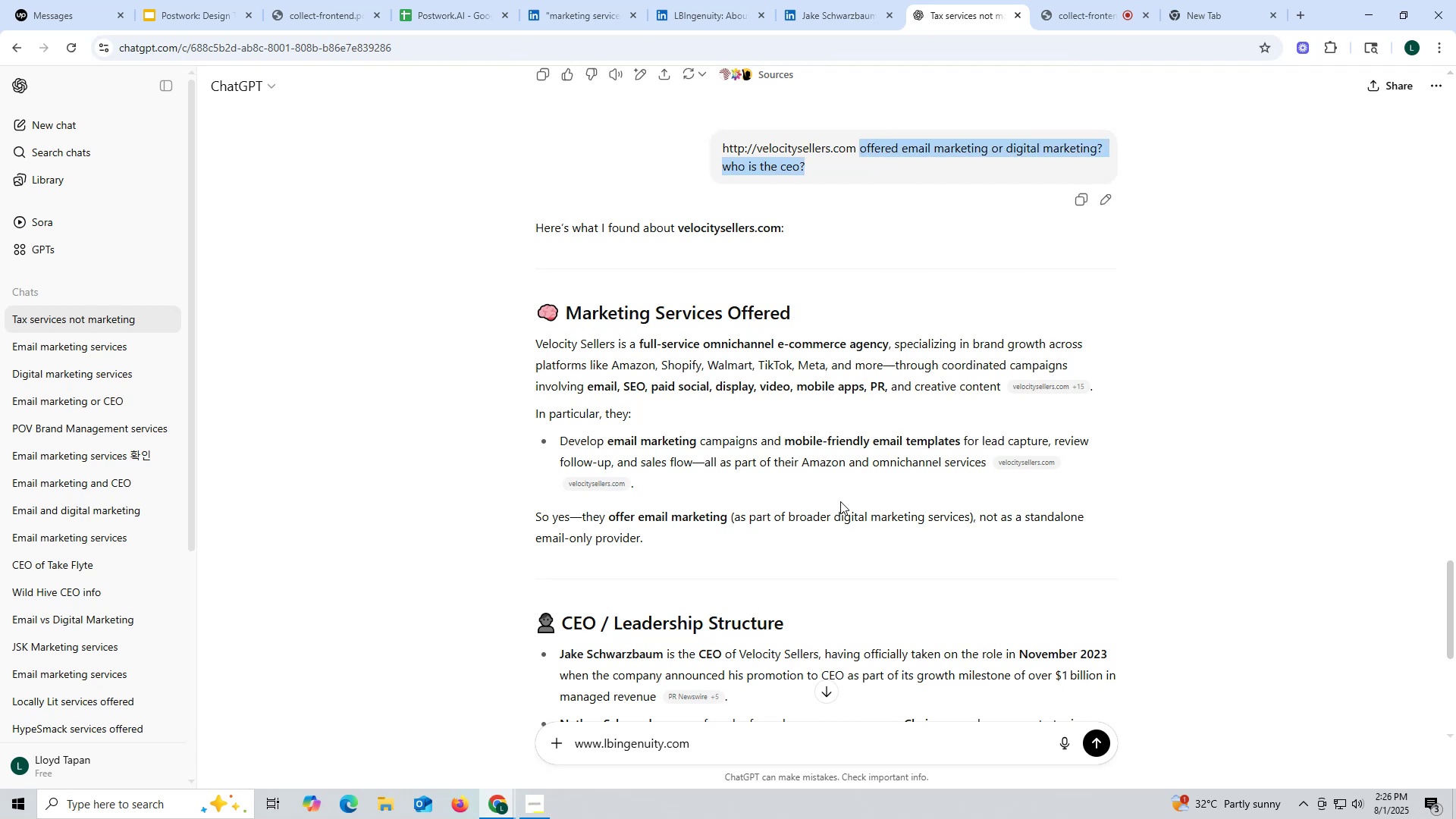 
key(Control+C)
 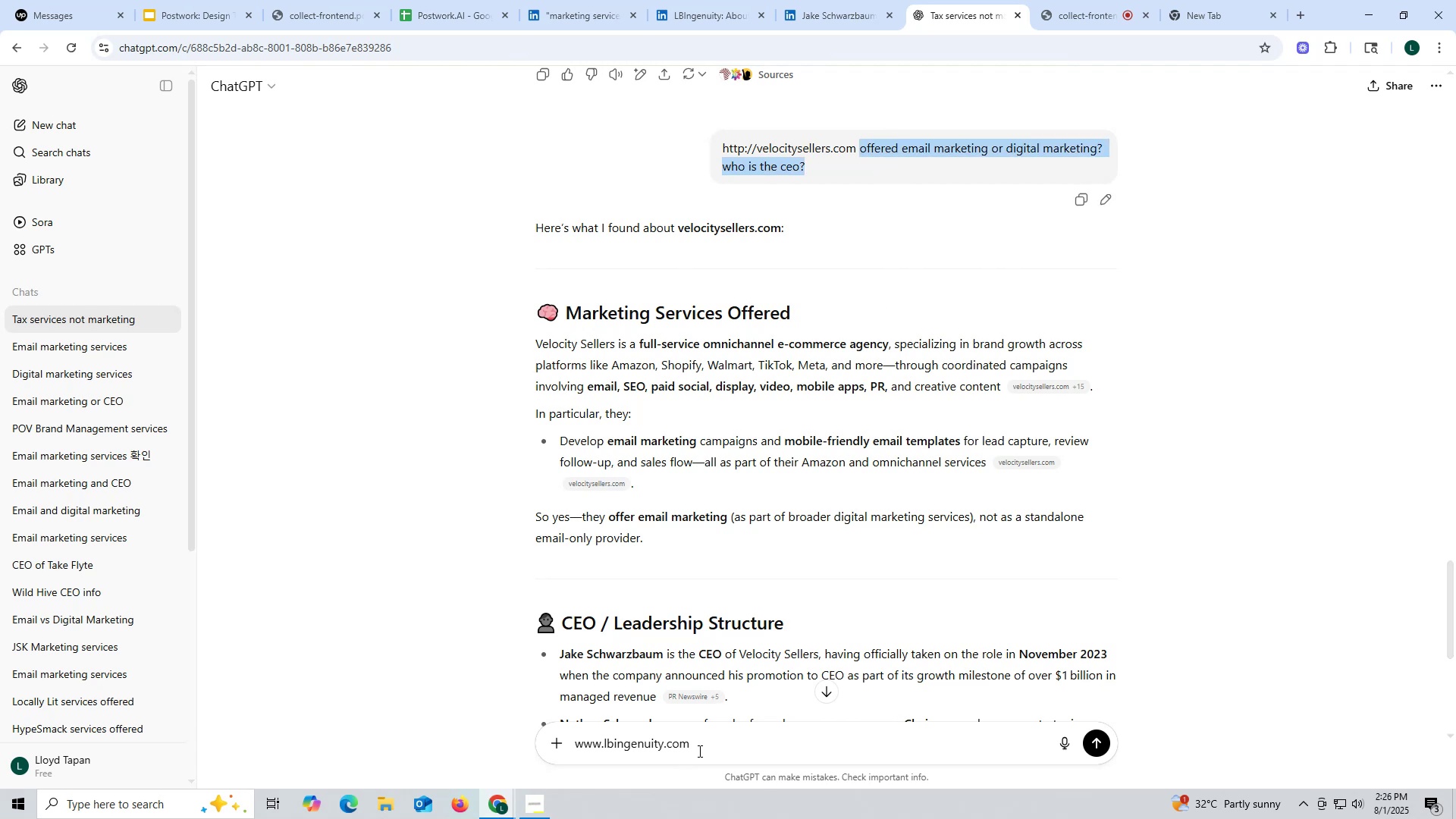 
key(Control+ControlLeft)
 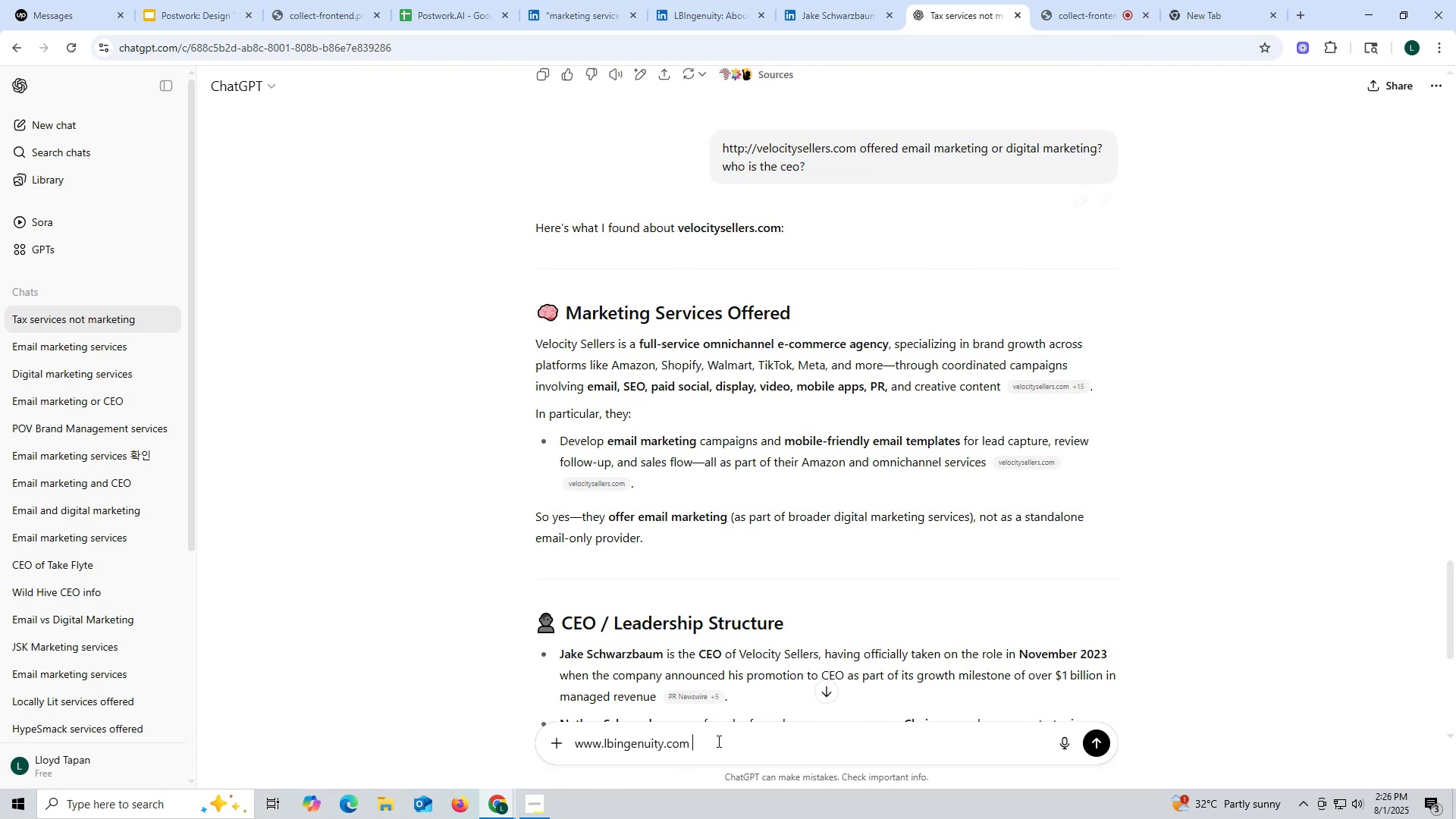 
key(Control+V)
 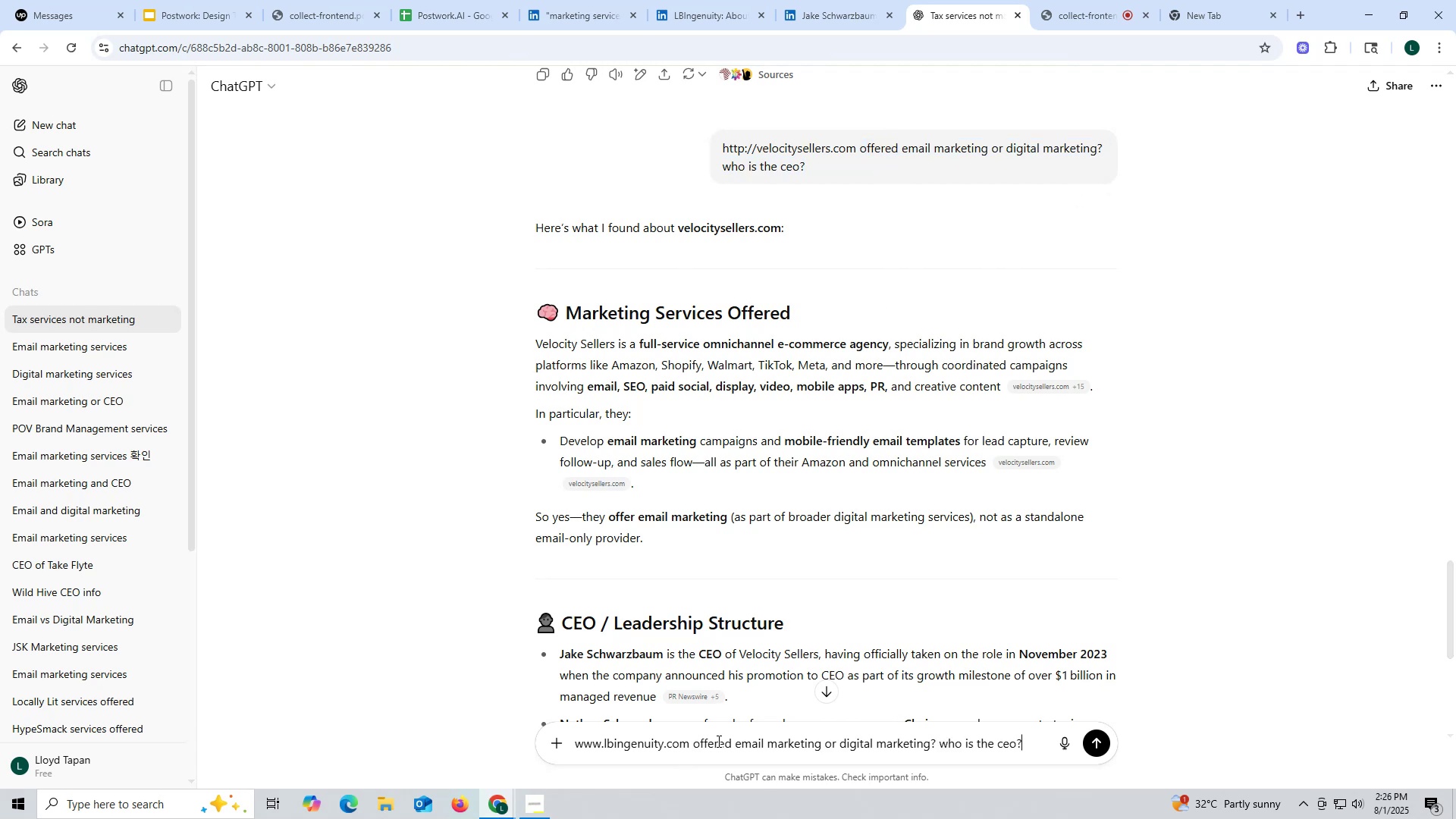 
key(Enter)
 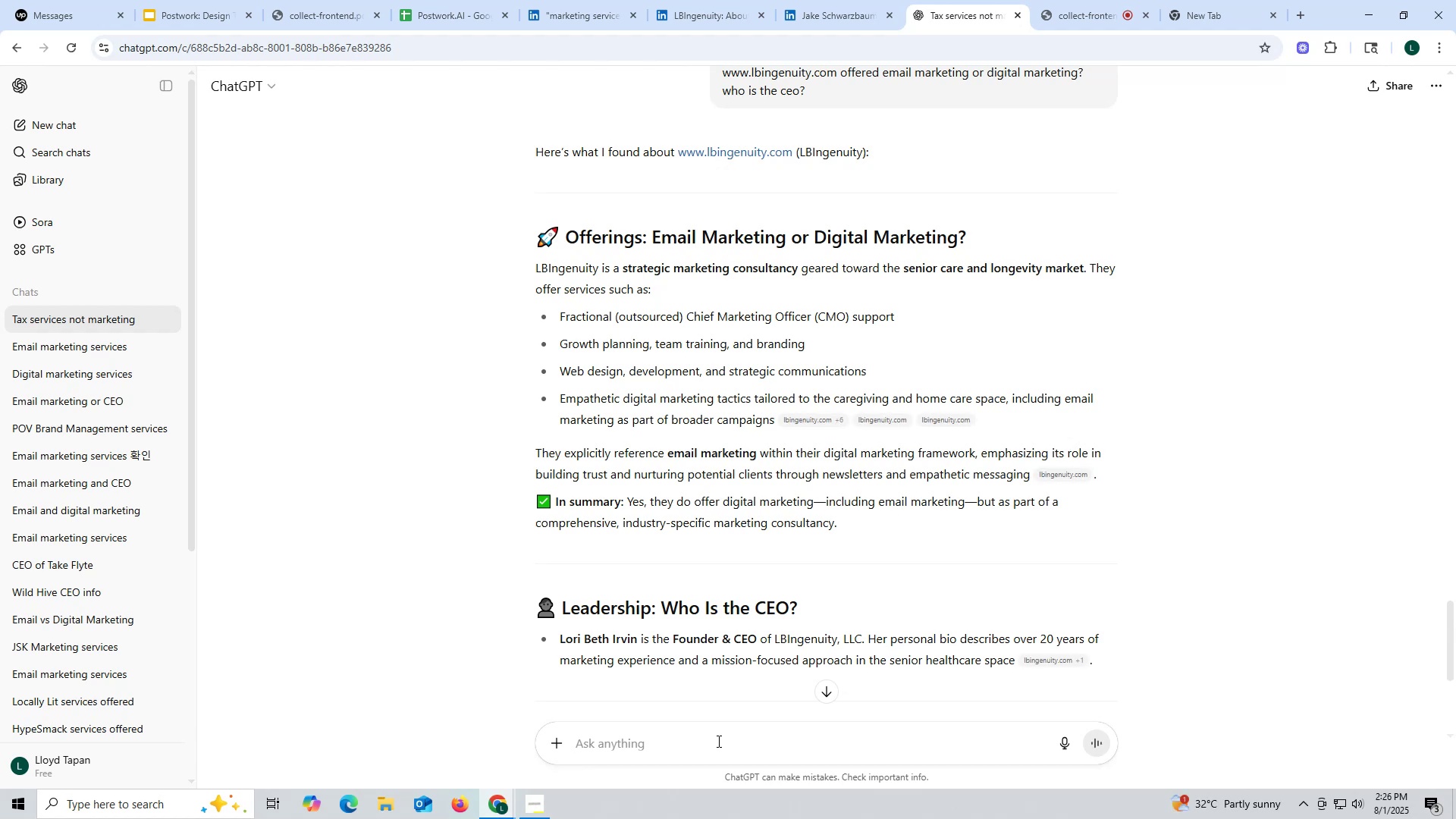 
wait(16.4)
 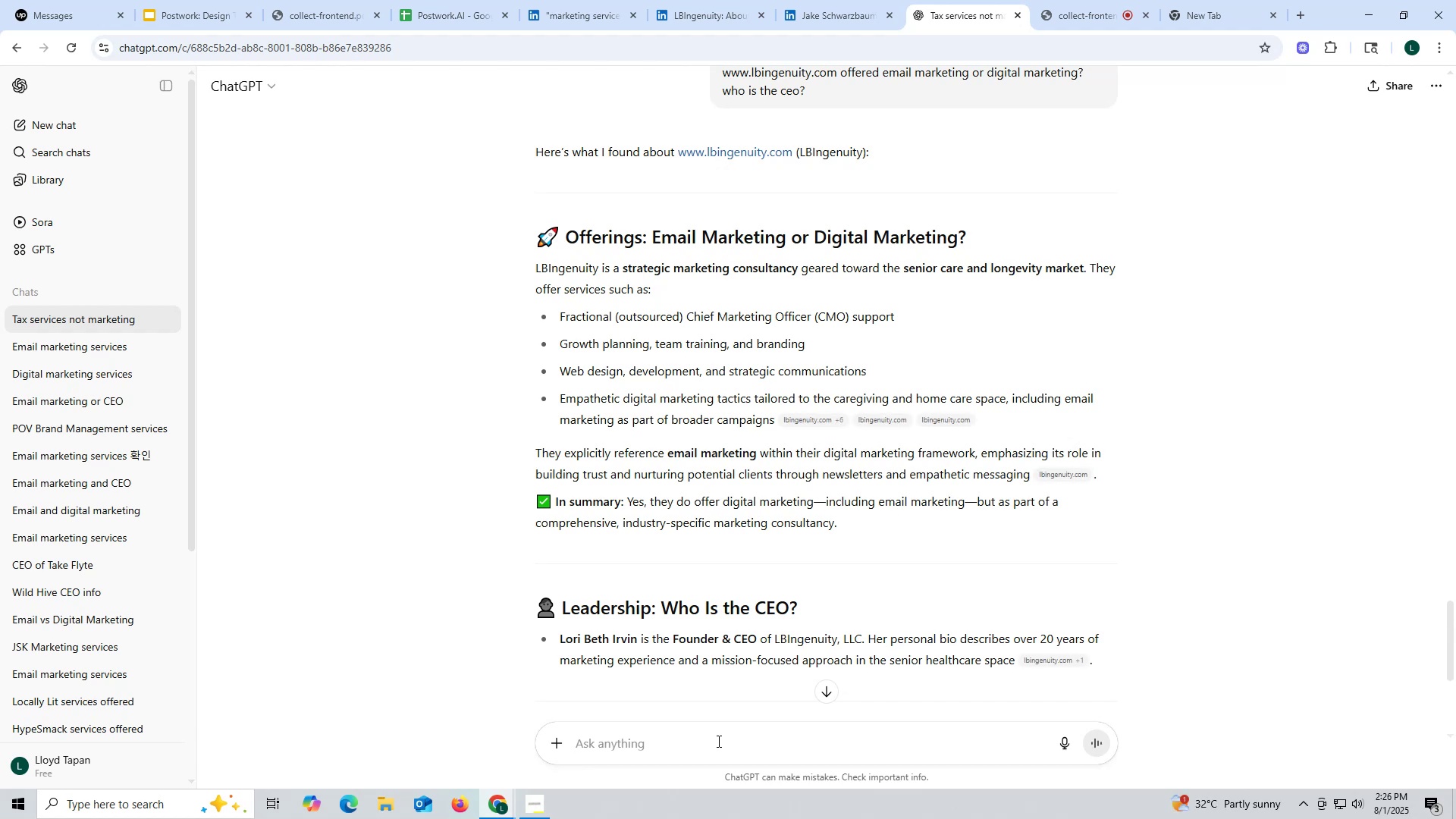 
left_click_drag(start_coordinate=[556, 641], to_coordinate=[635, 639])
 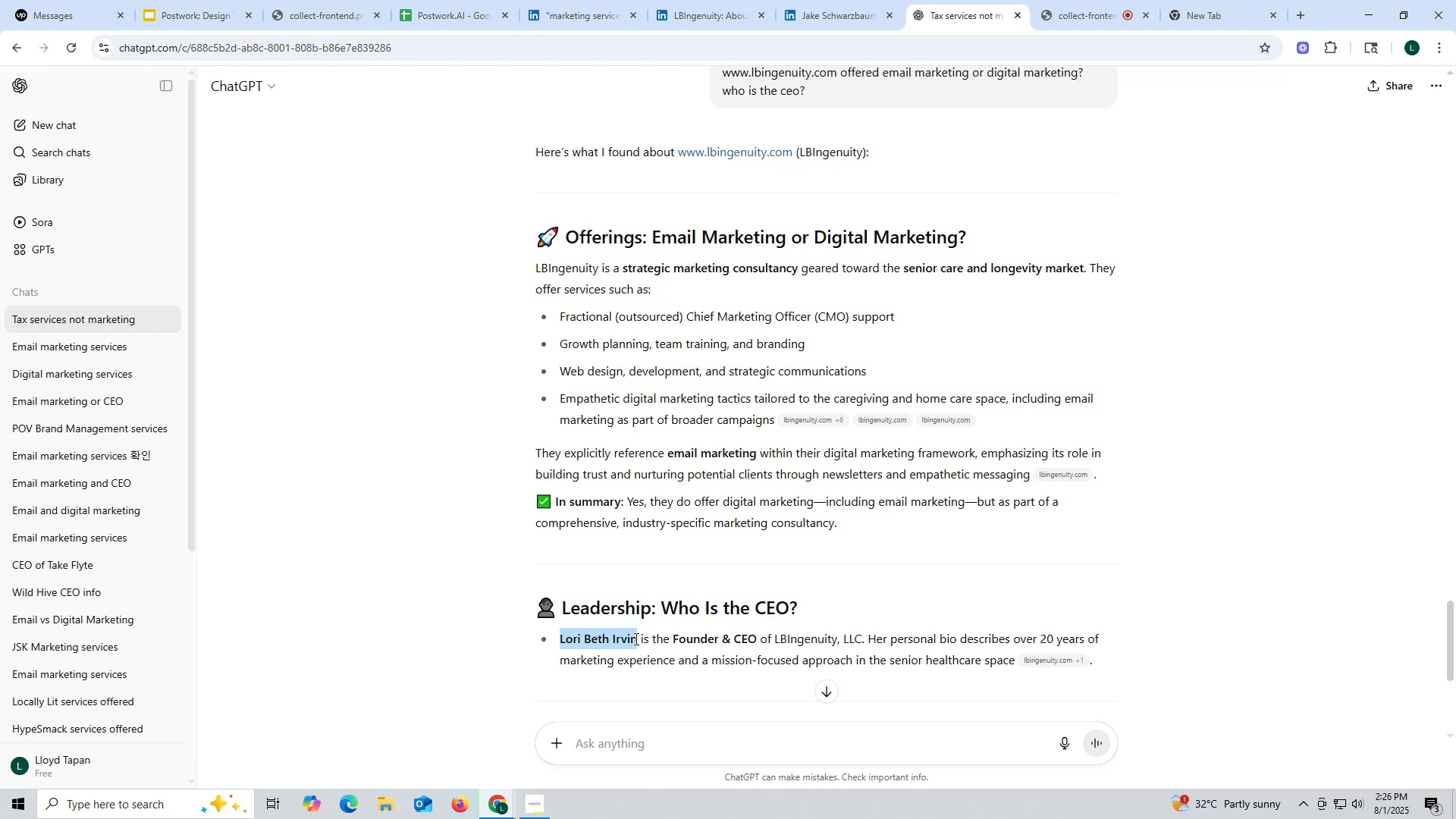 
key(Control+ControlLeft)
 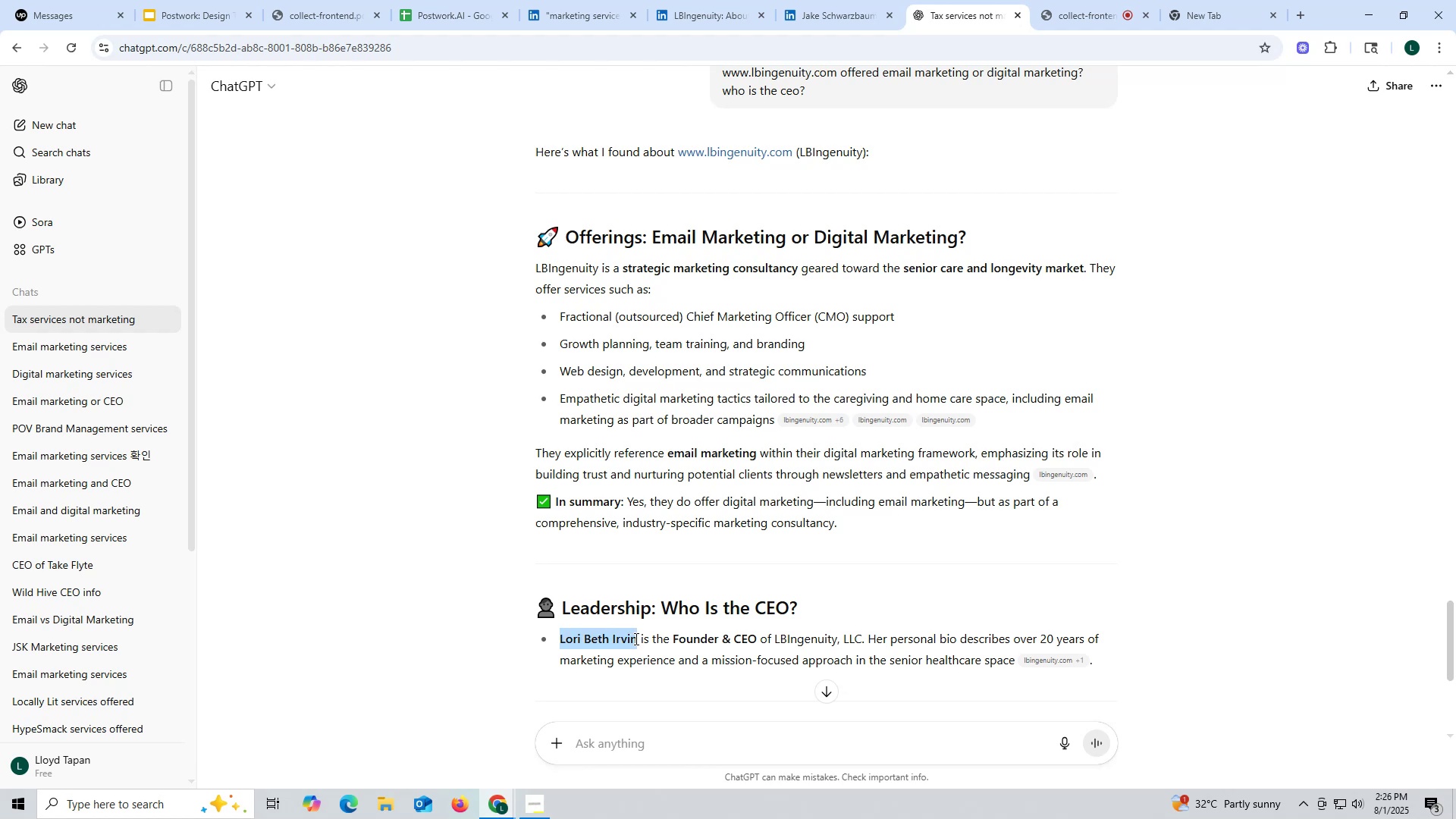 
key(Control+C)
 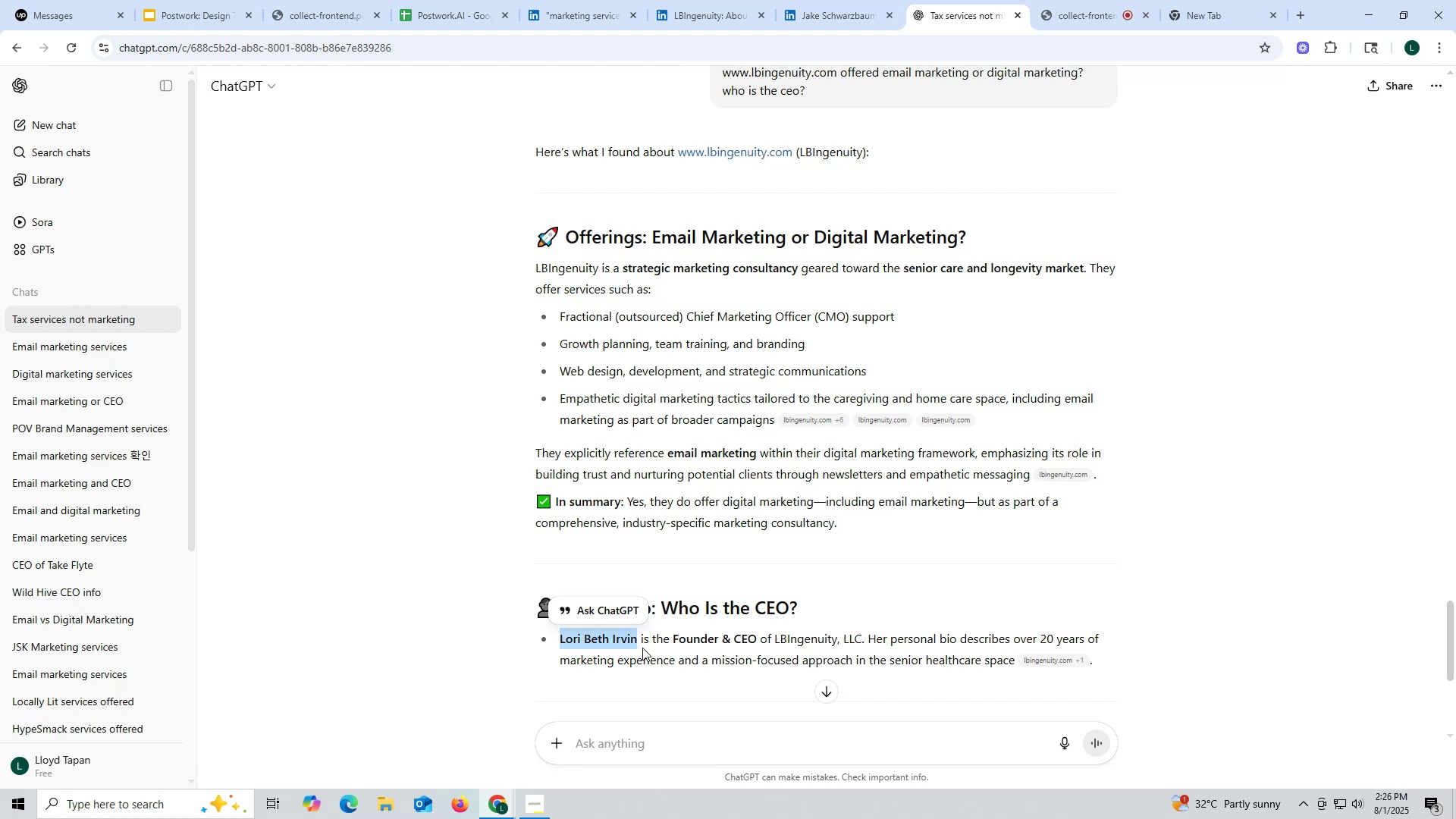 
key(Control+ControlLeft)
 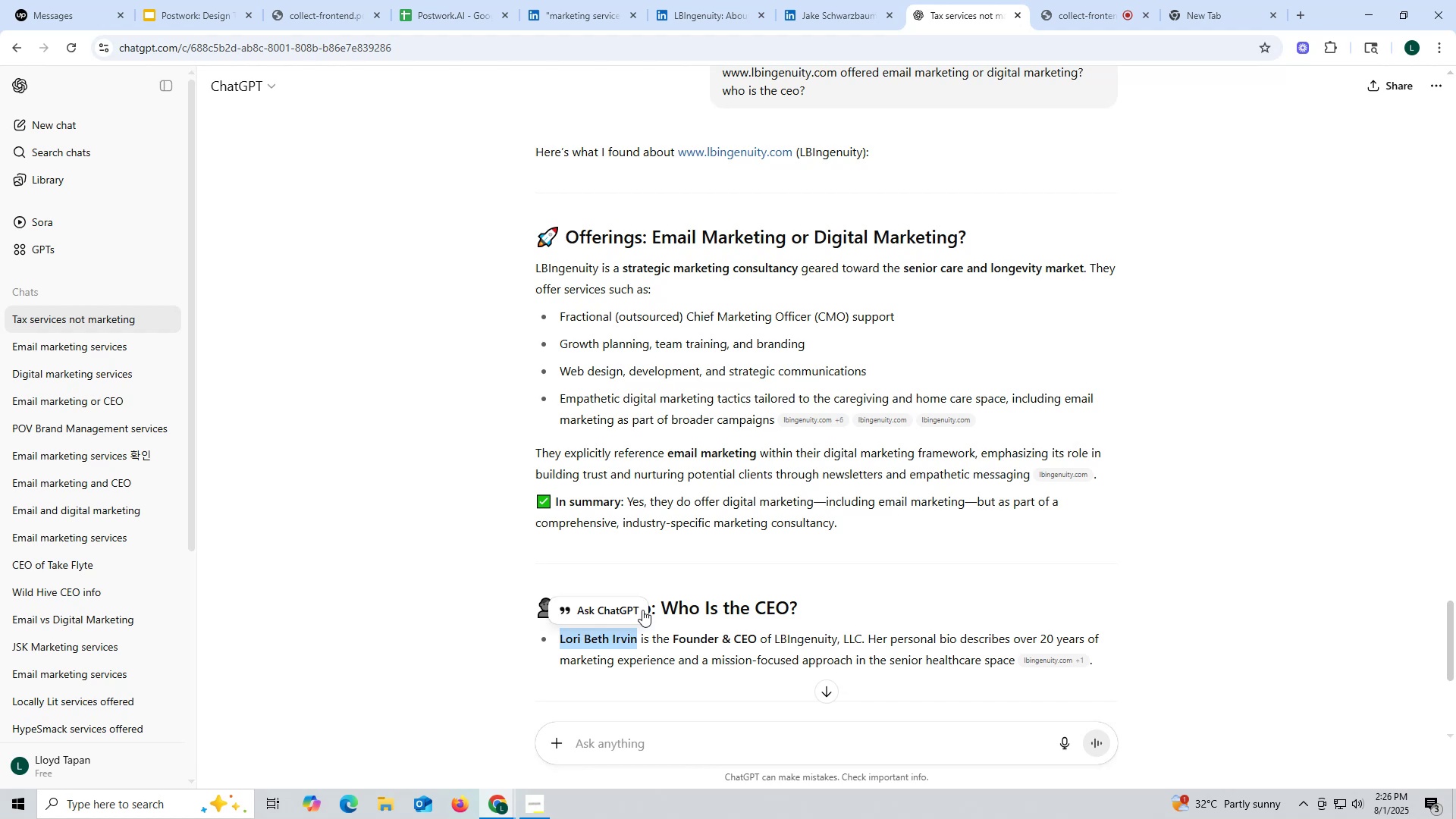 
key(Control+C)
 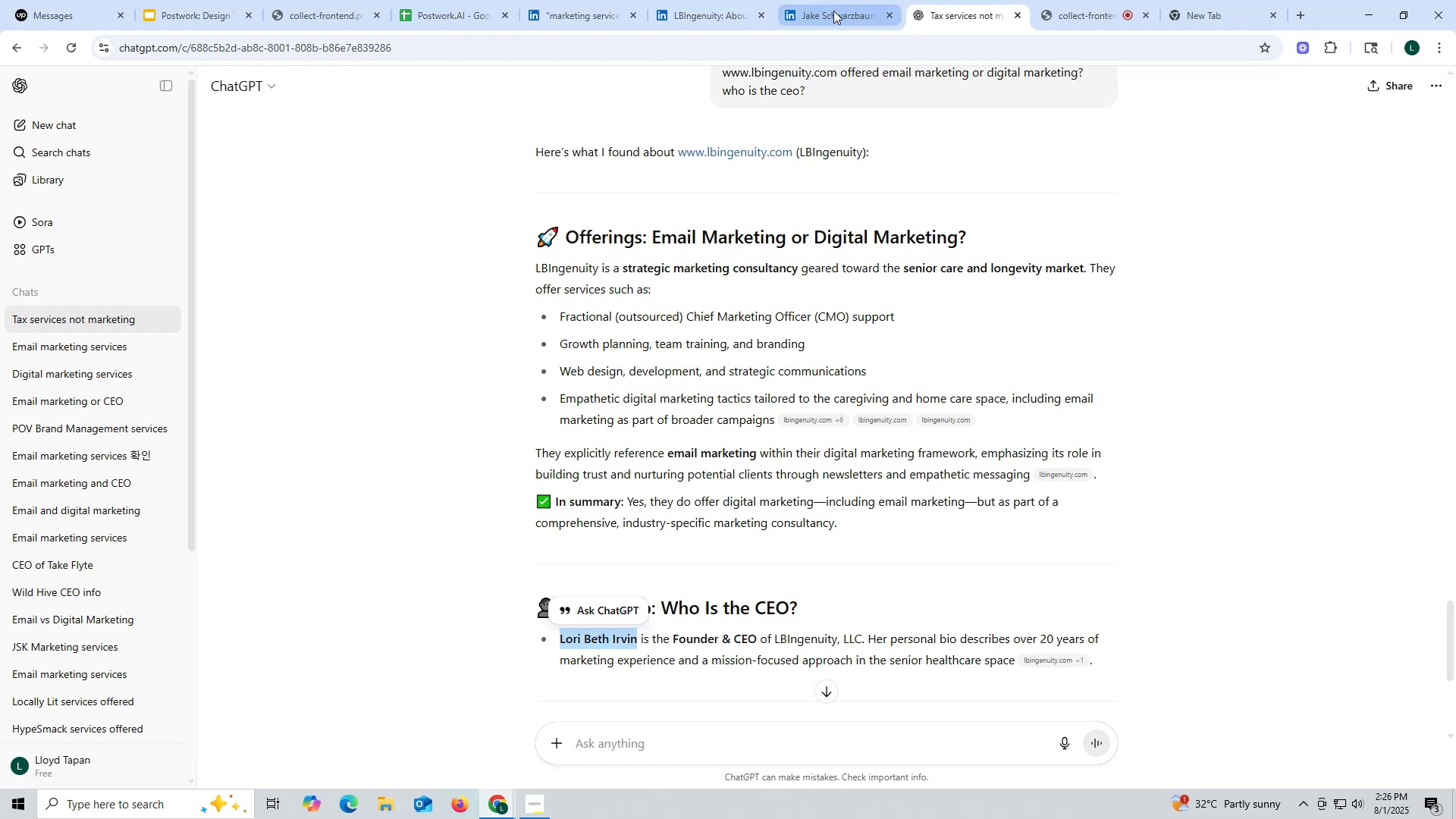 
left_click([833, 11])
 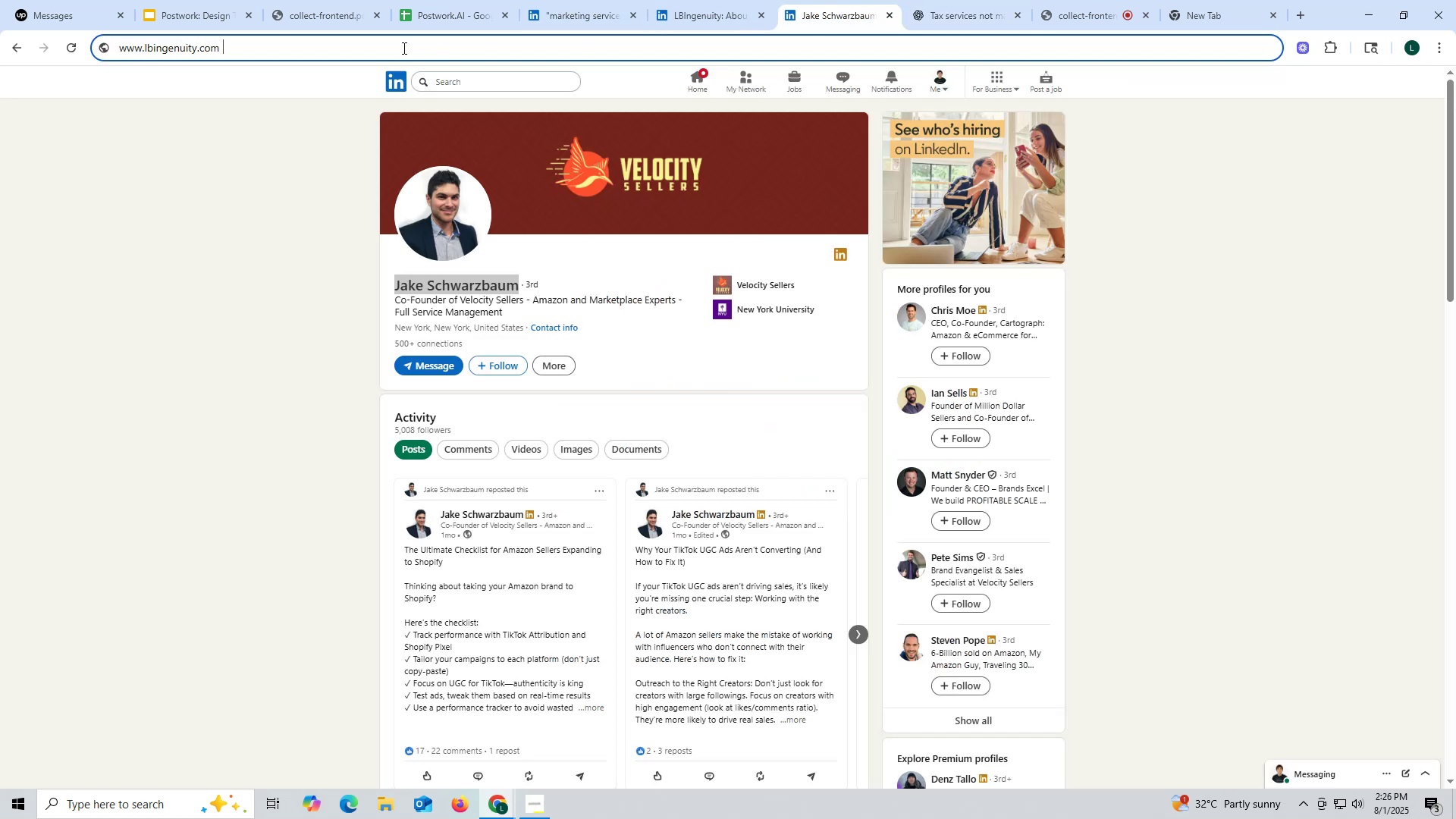 
left_click([403, 48])
 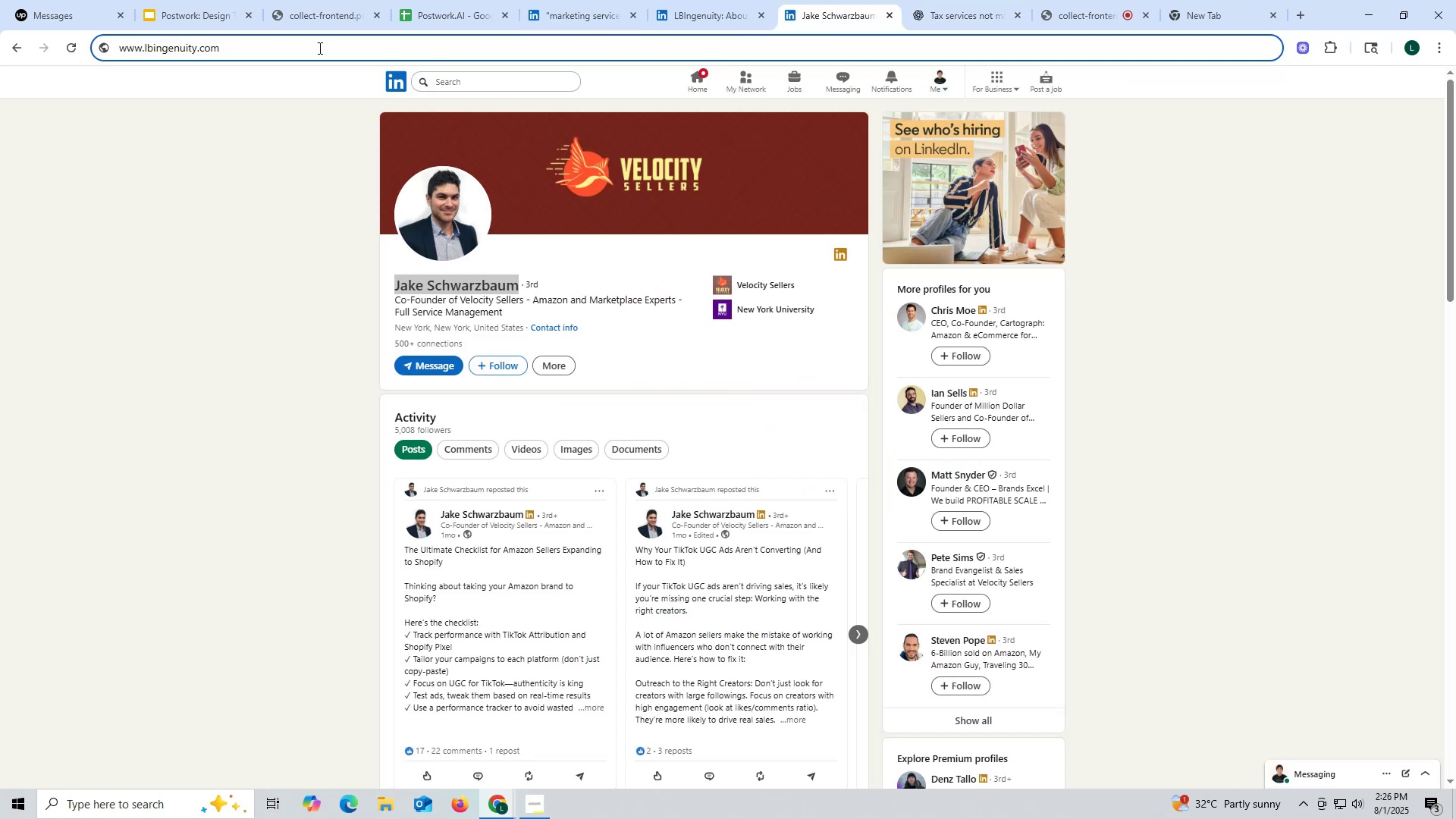 
left_click_drag(start_coordinate=[304, 48], to_coordinate=[0, 46])
 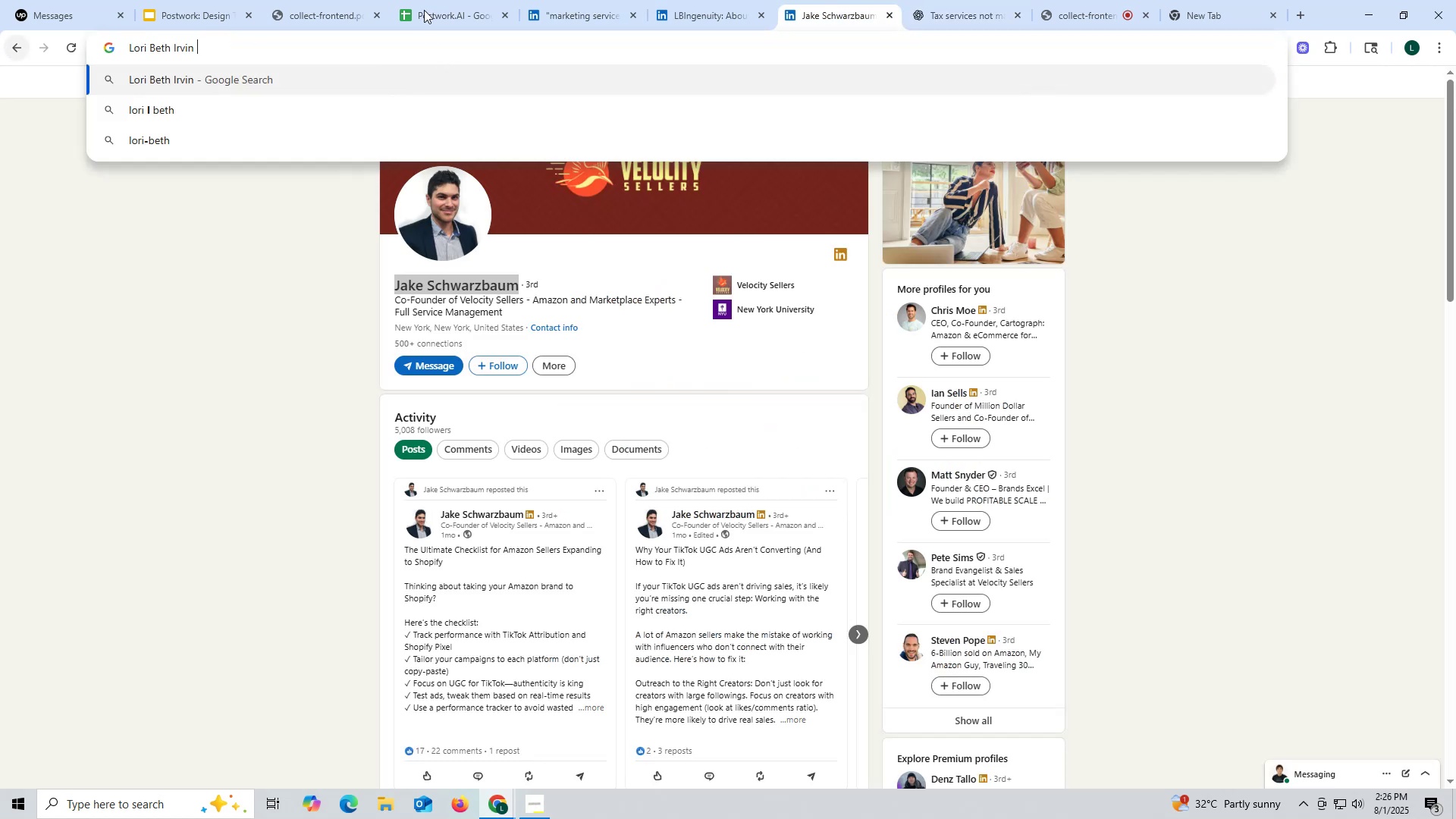 
key(Control+ControlLeft)
 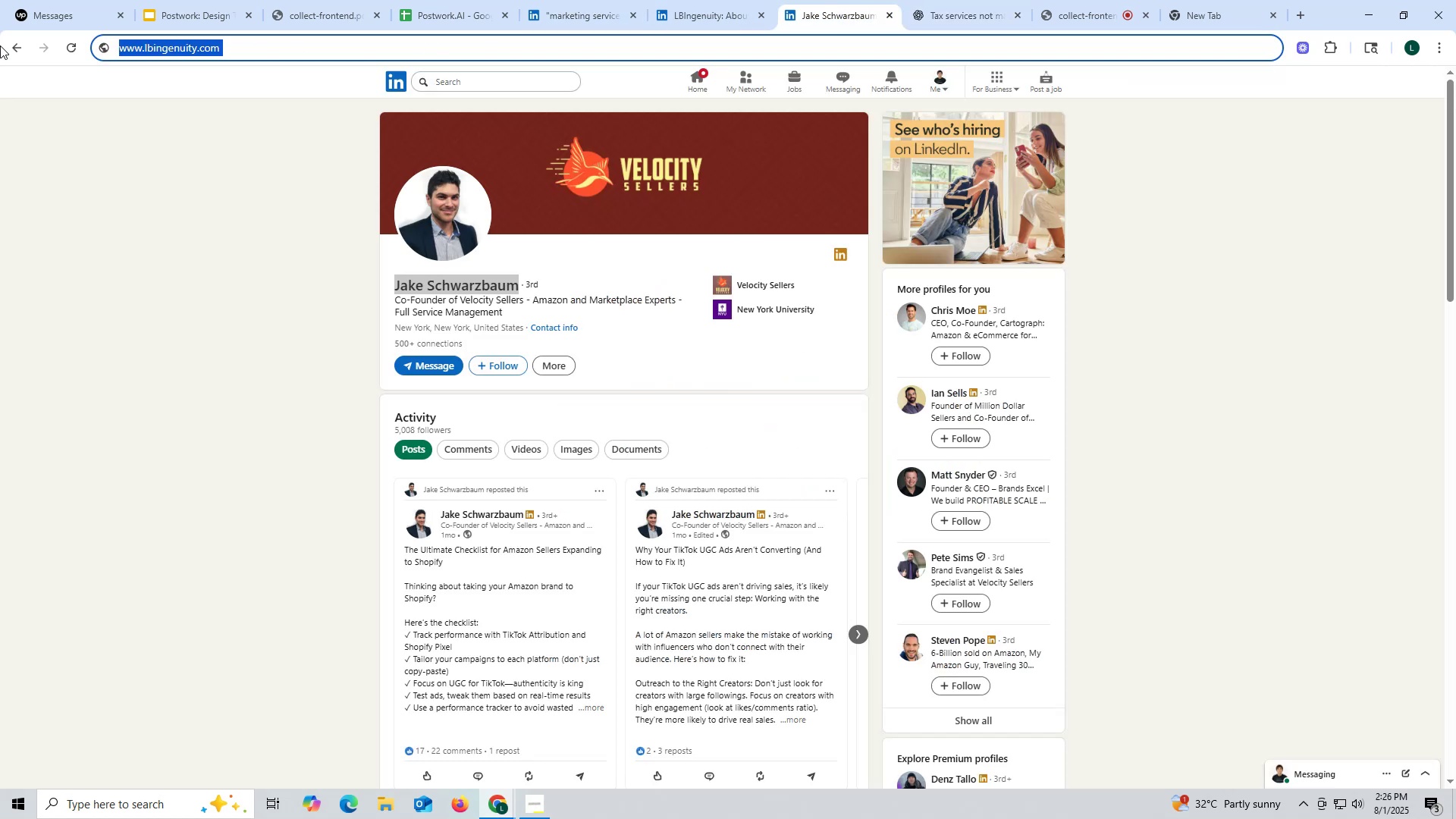 
key(Control+V)
 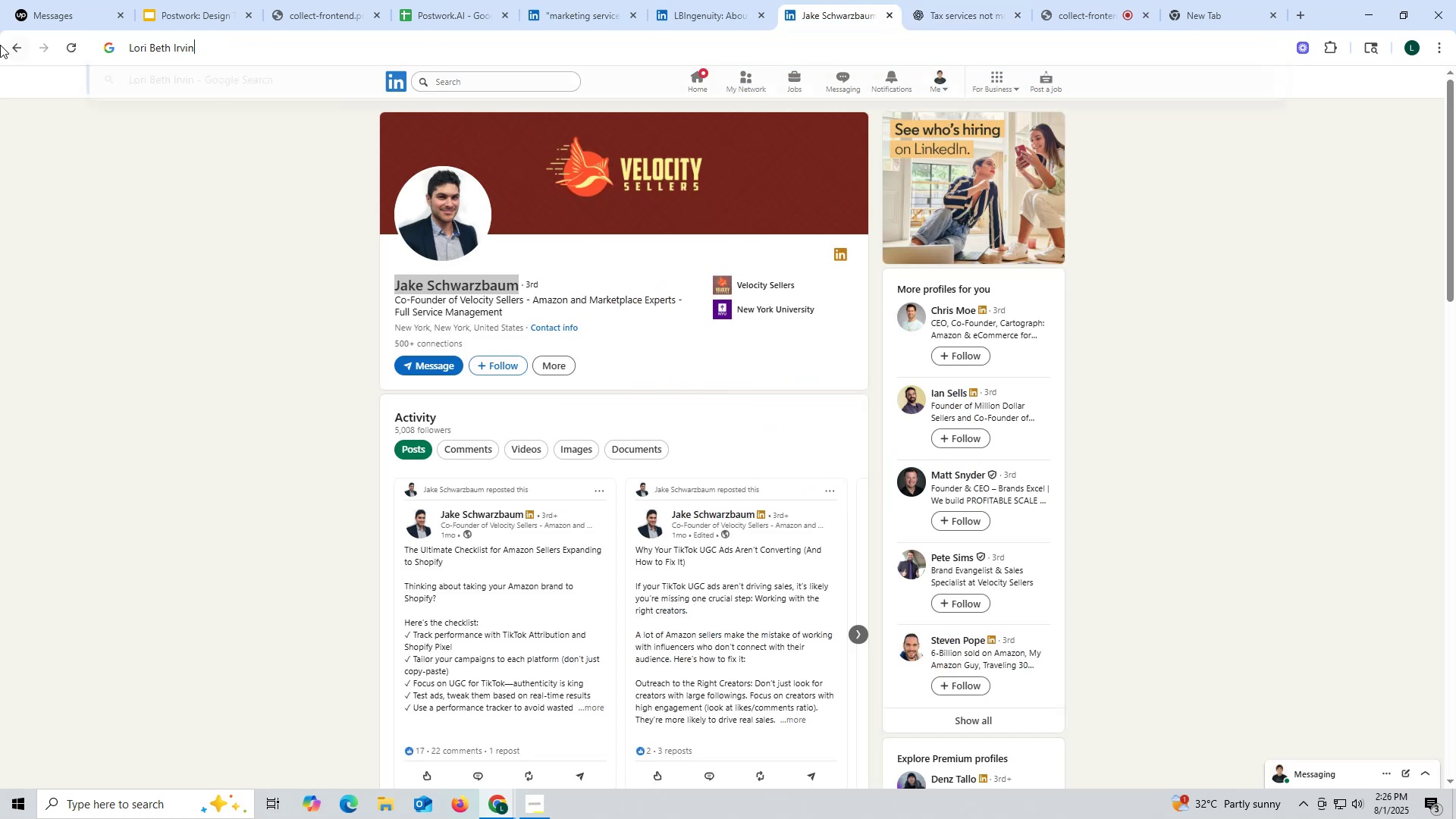 
key(Space)
 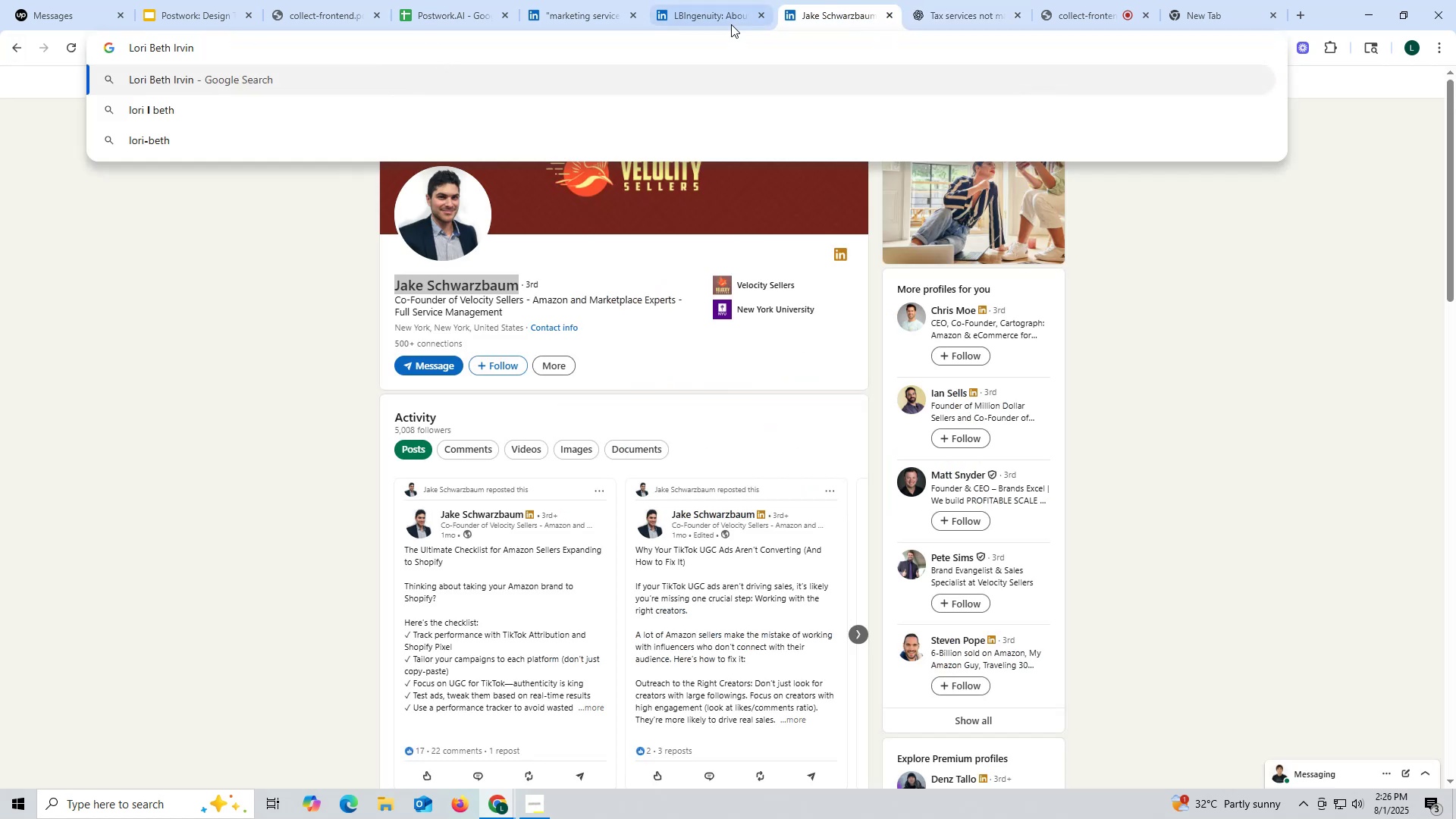 
left_click([723, 20])
 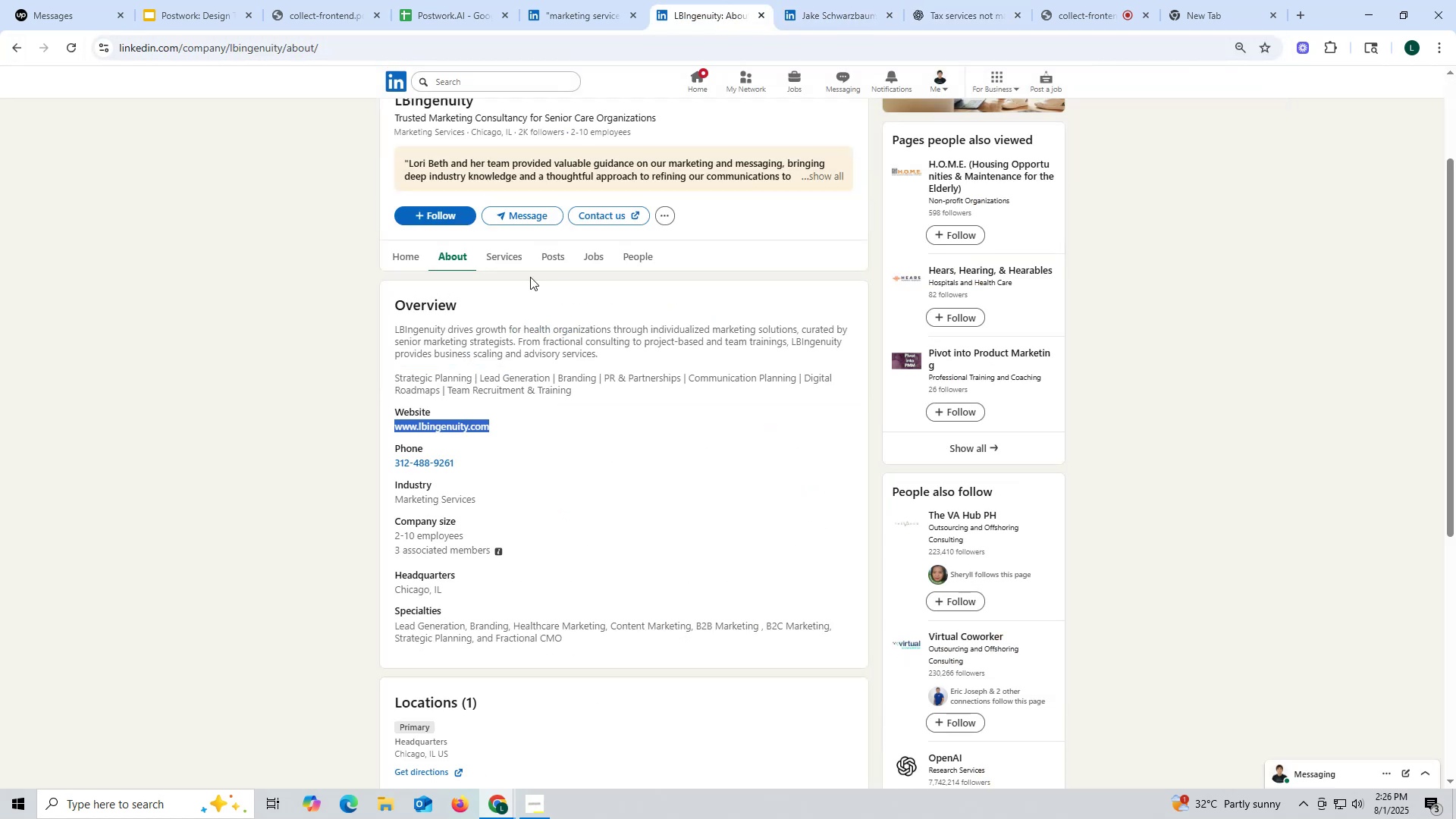 
scroll: coordinate [474, 240], scroll_direction: up, amount: 4.0
 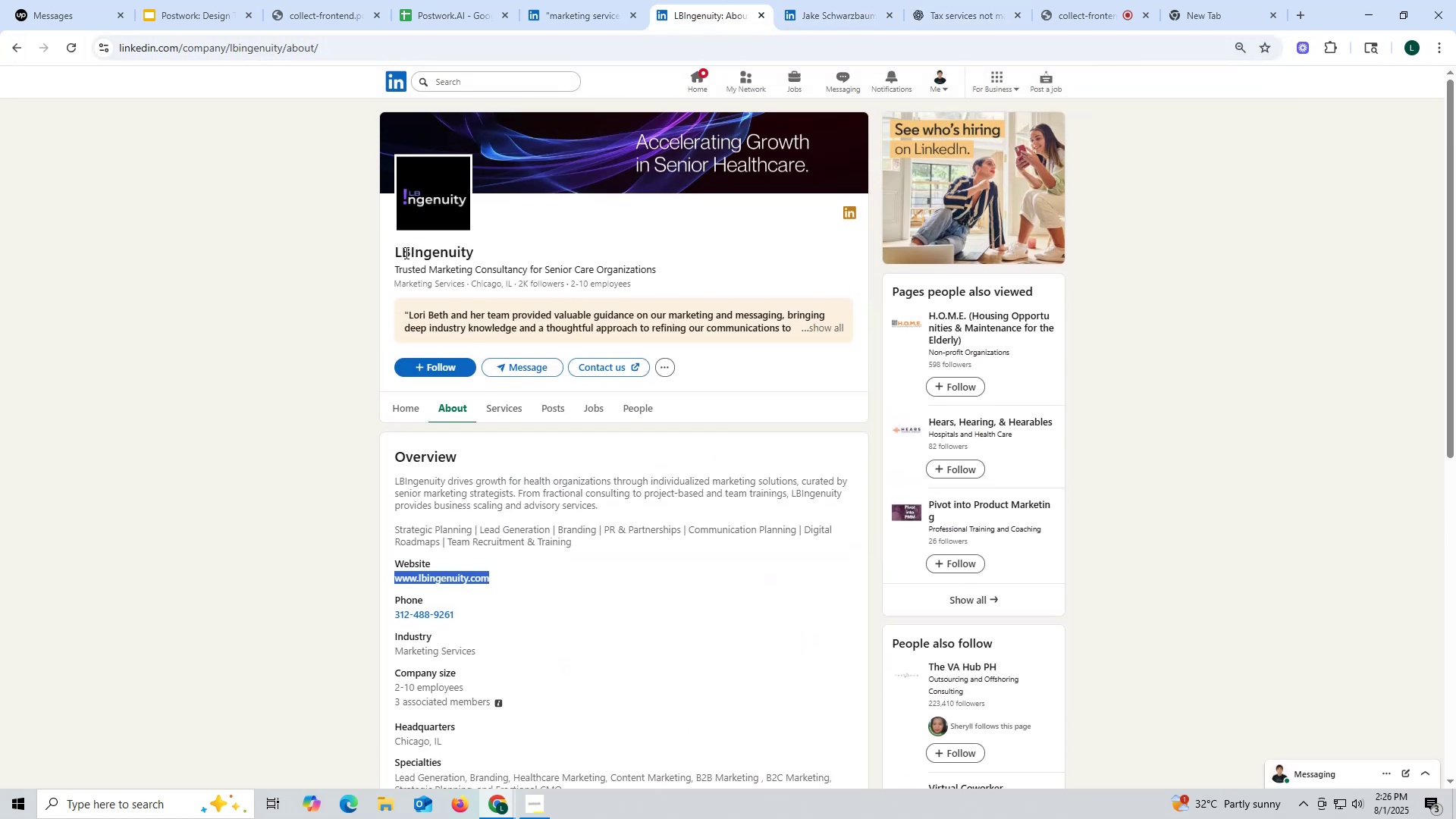 
left_click_drag(start_coordinate=[384, 249], to_coordinate=[489, 249])
 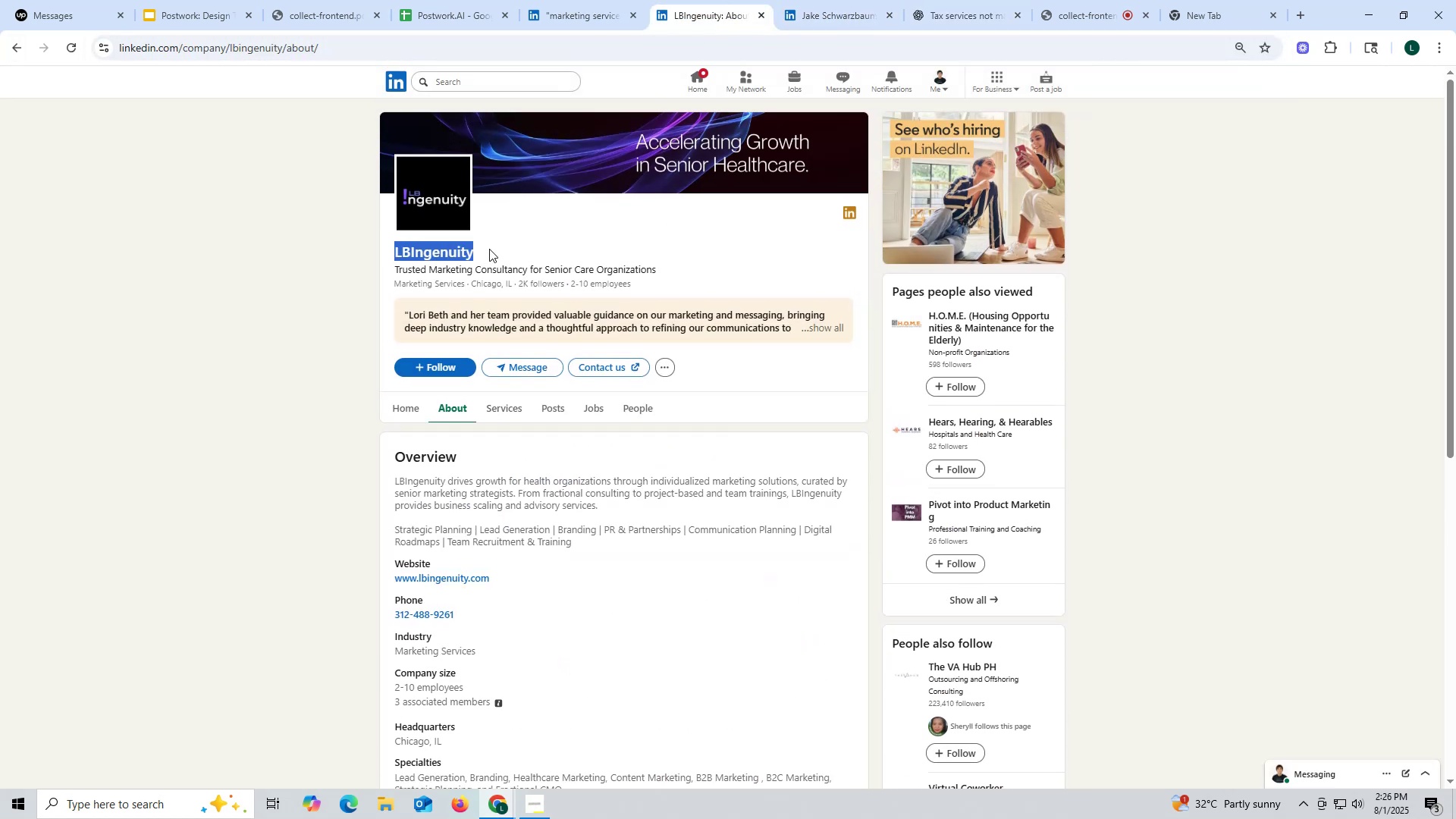 
key(Control+ControlLeft)
 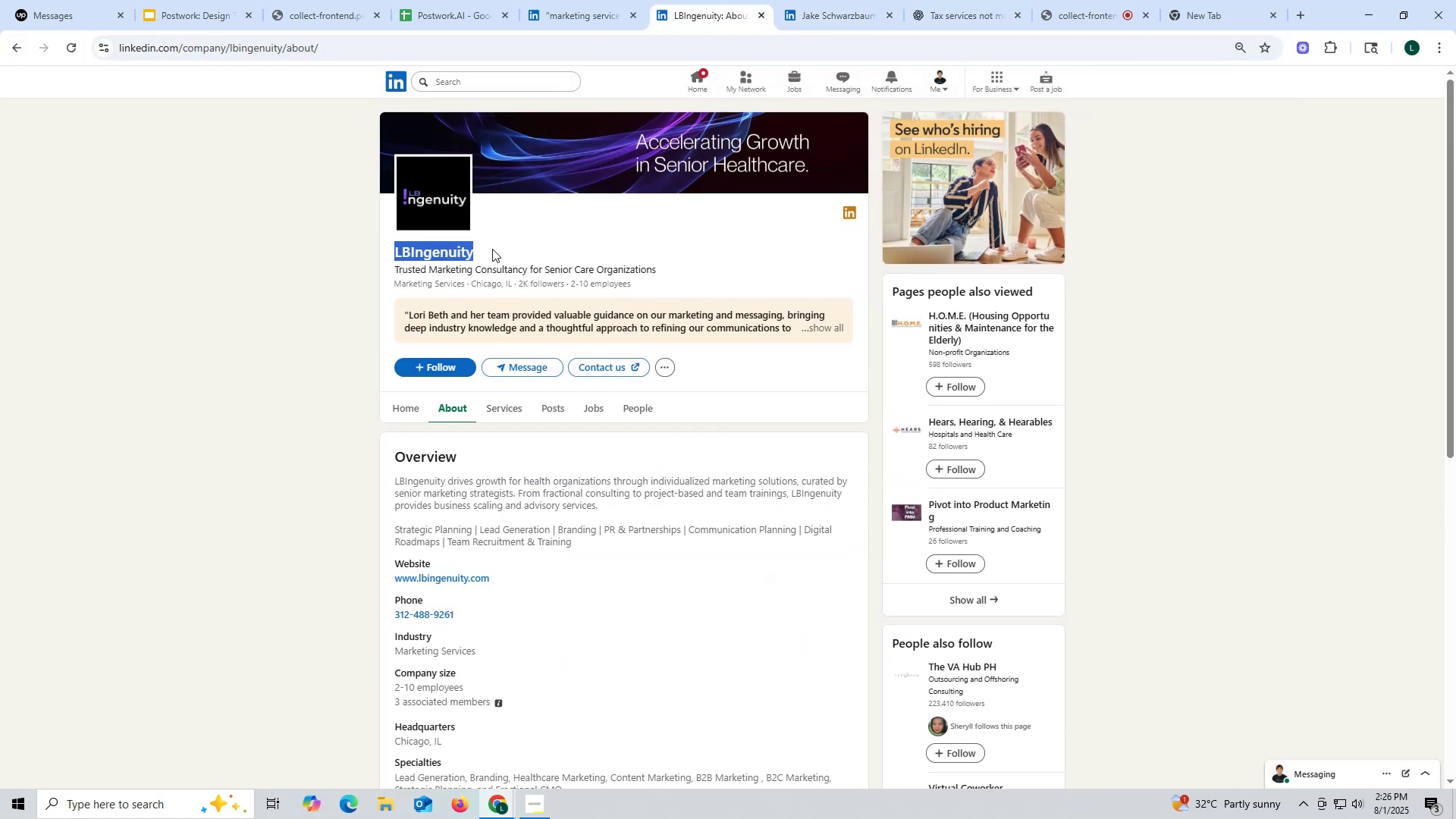 
key(Control+C)
 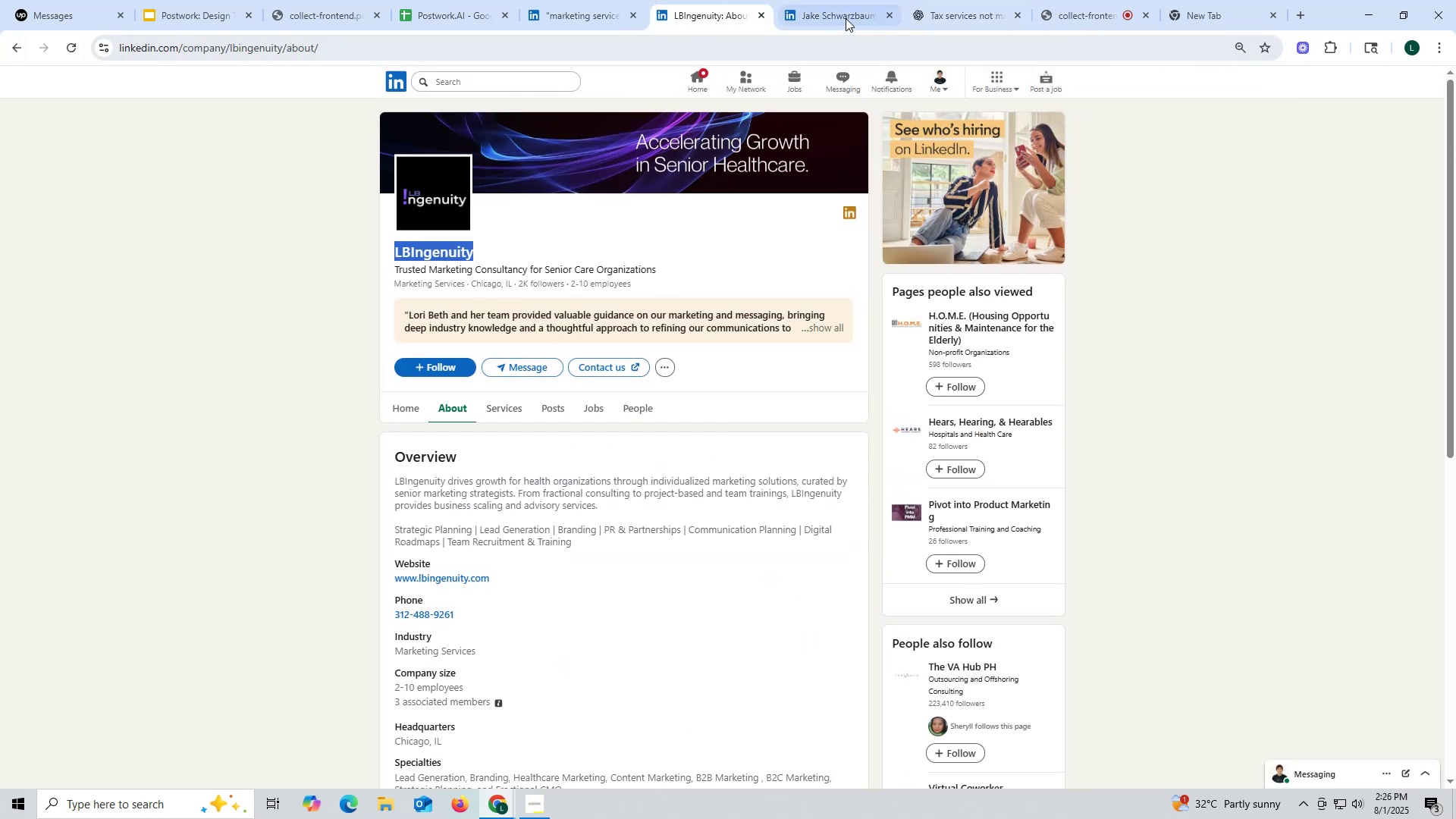 
left_click([846, 15])
 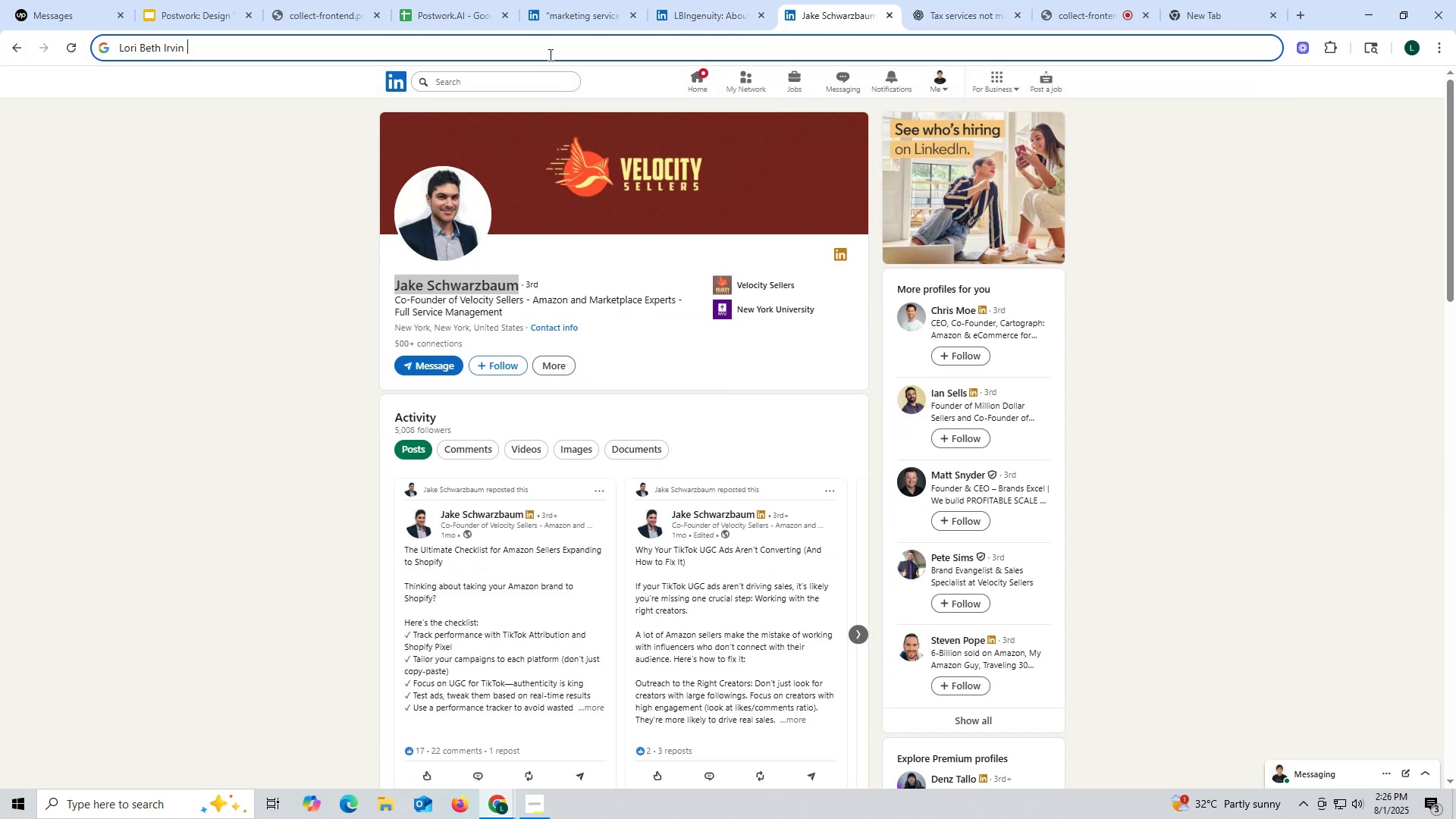 
key(Control+ControlLeft)
 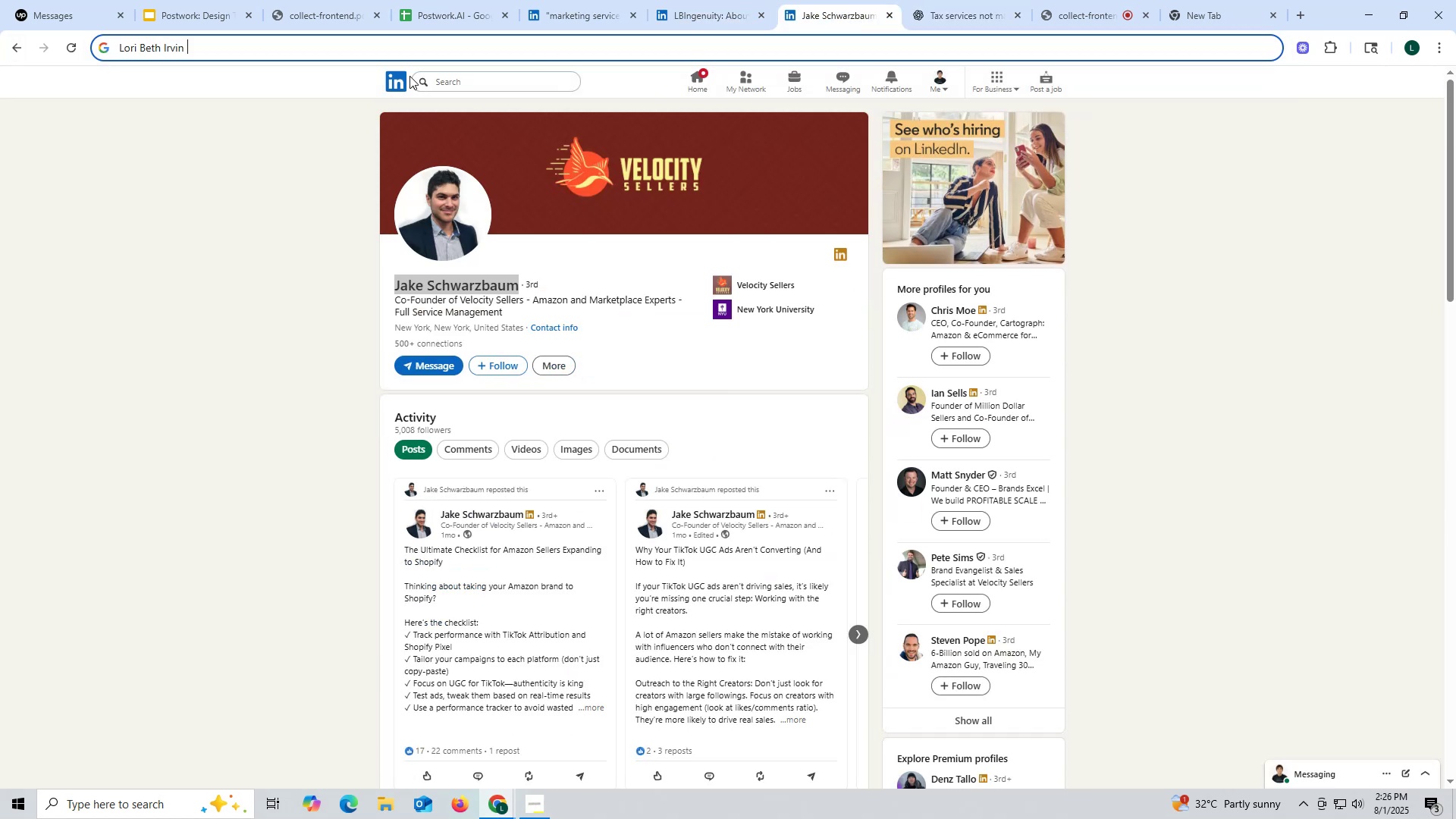 
key(Control+V)
 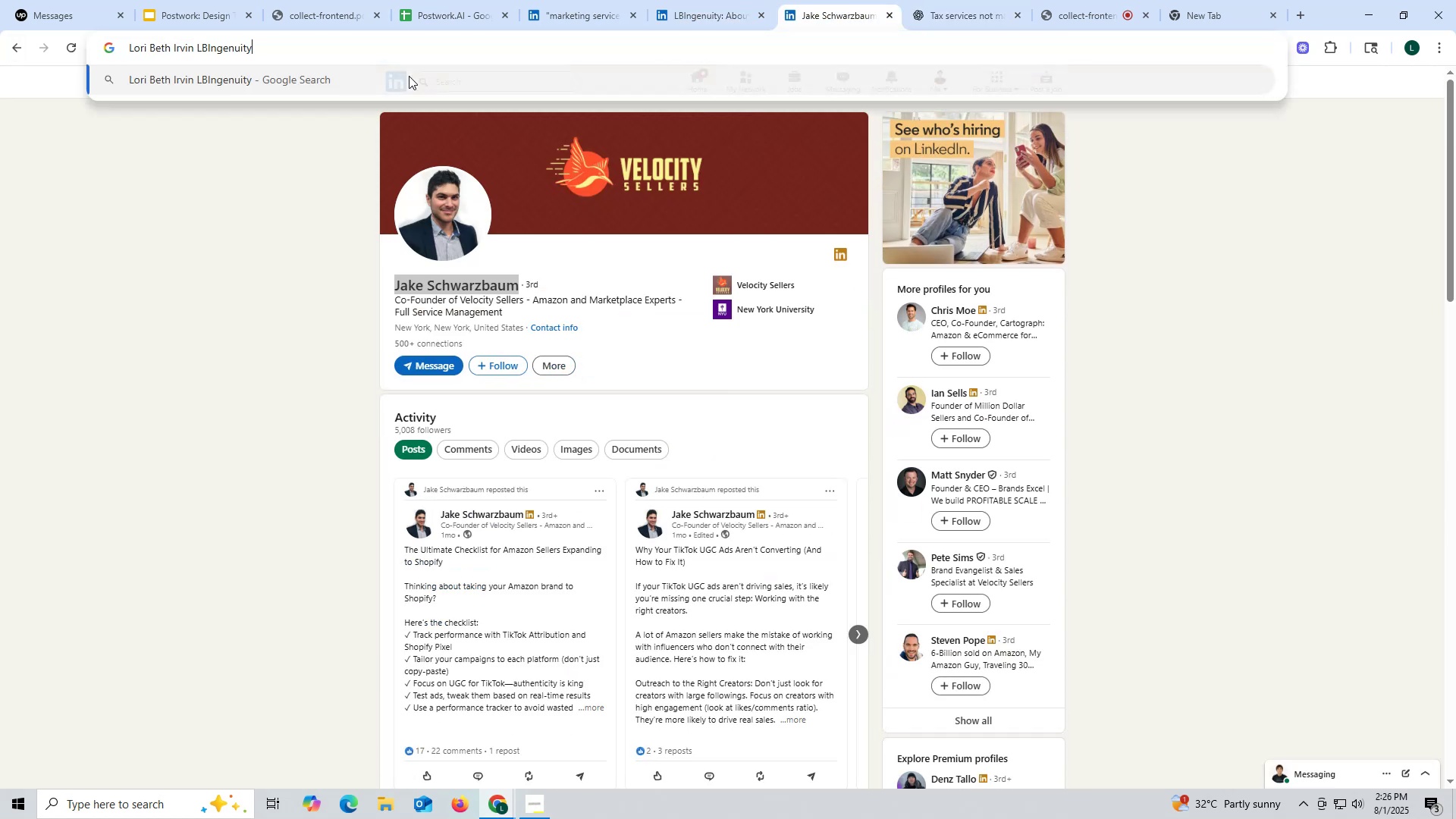 
key(Space)
 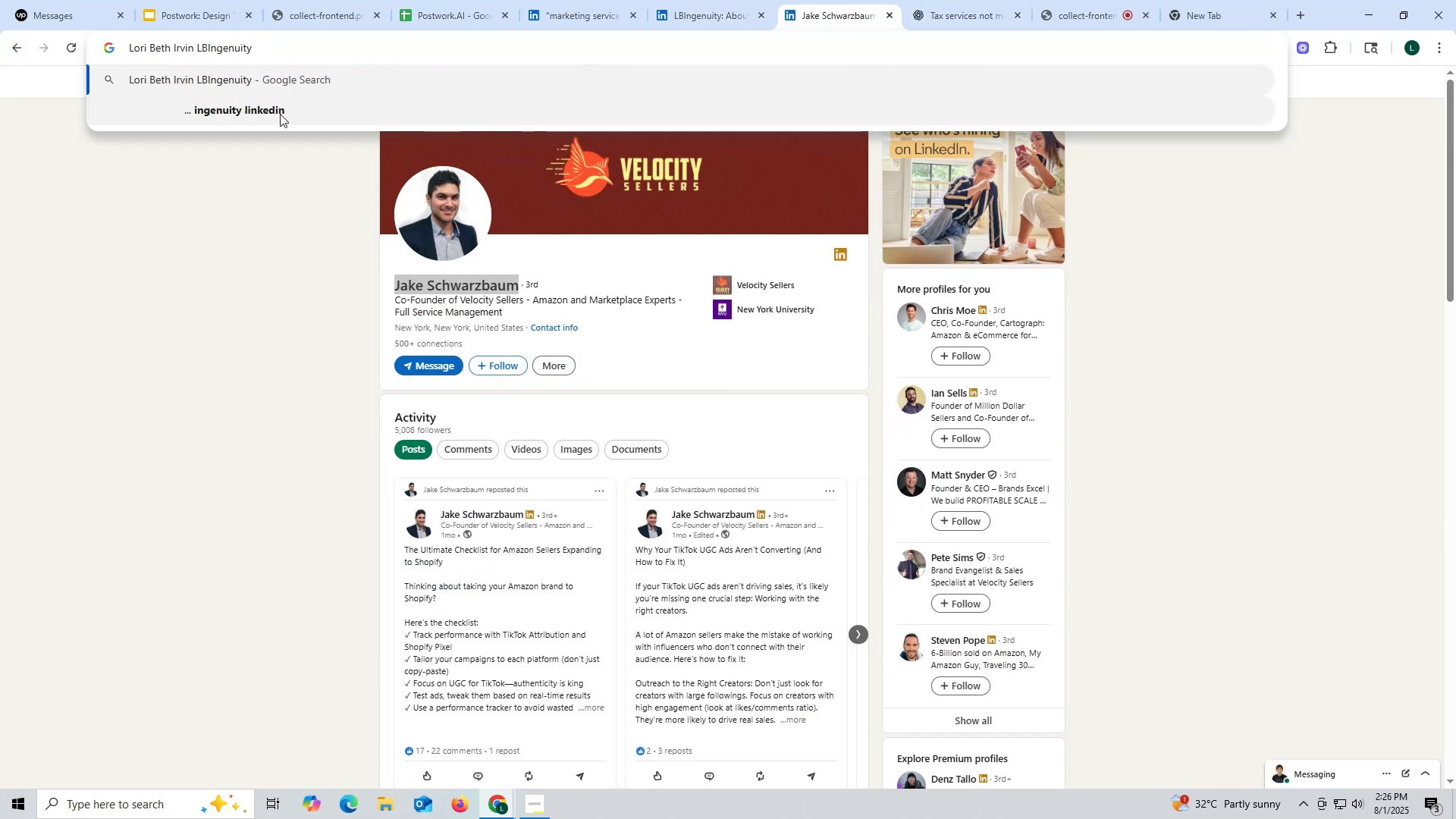 
left_click([278, 113])
 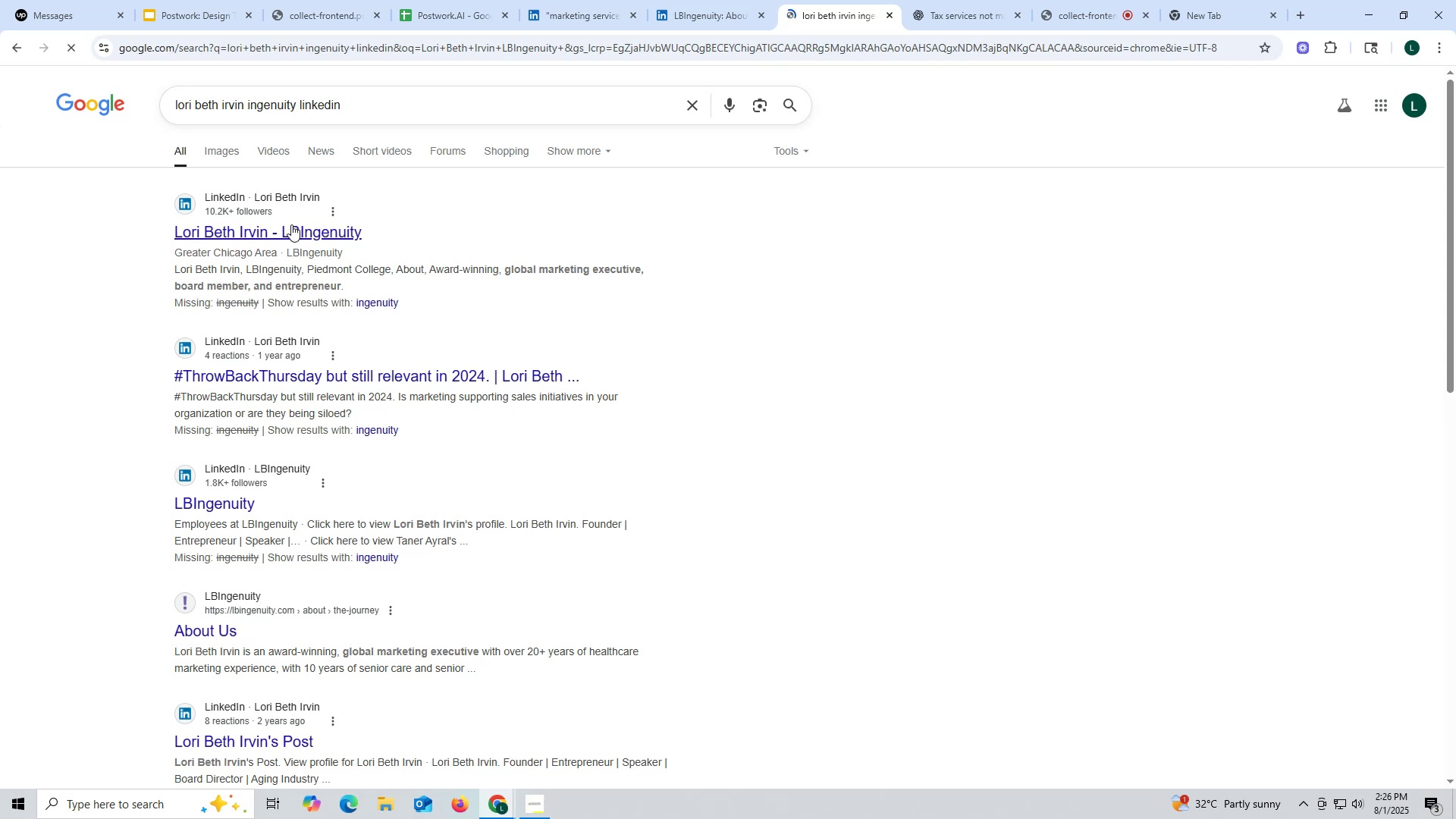 
left_click([293, 234])
 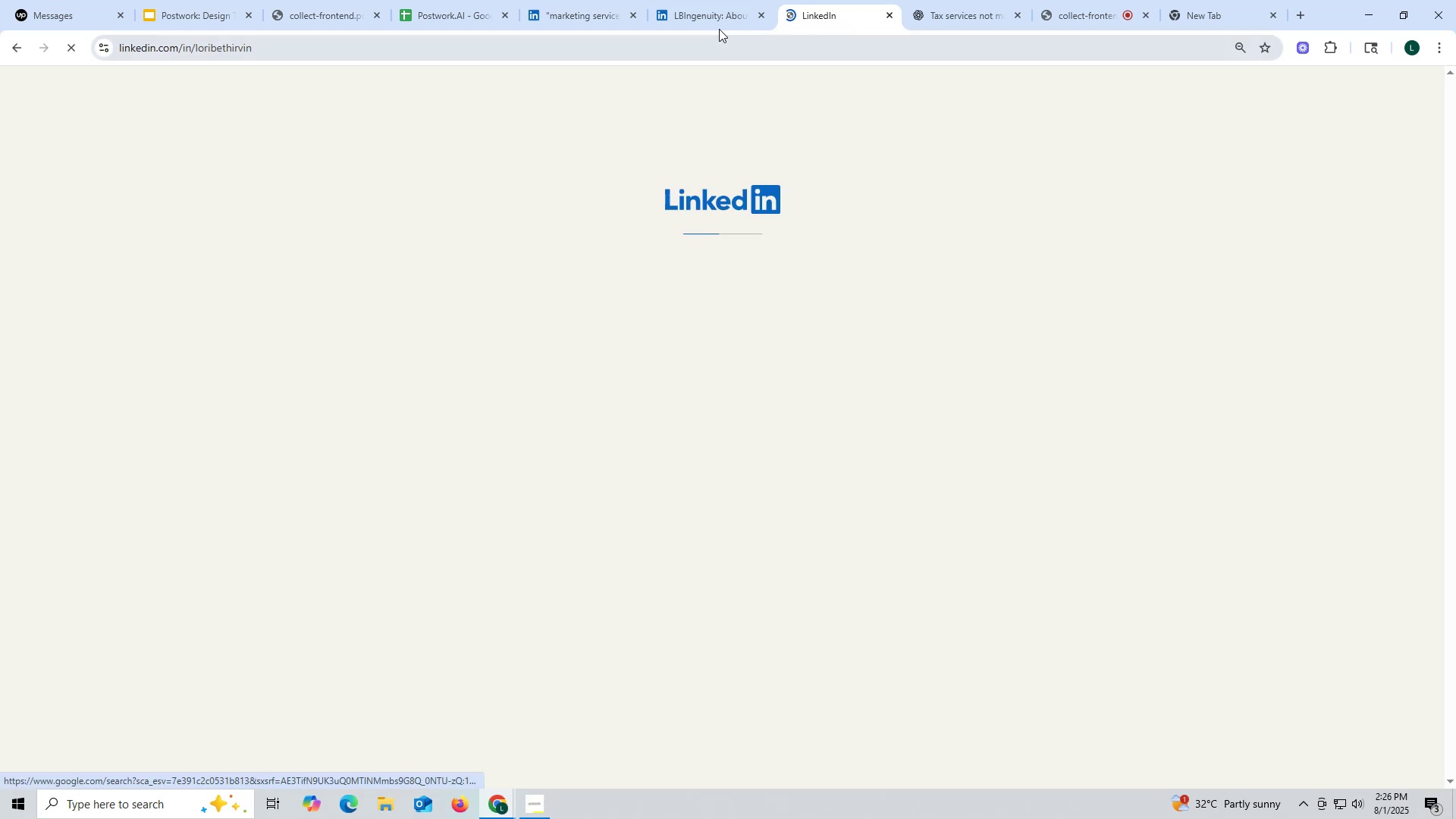 
left_click([708, 25])
 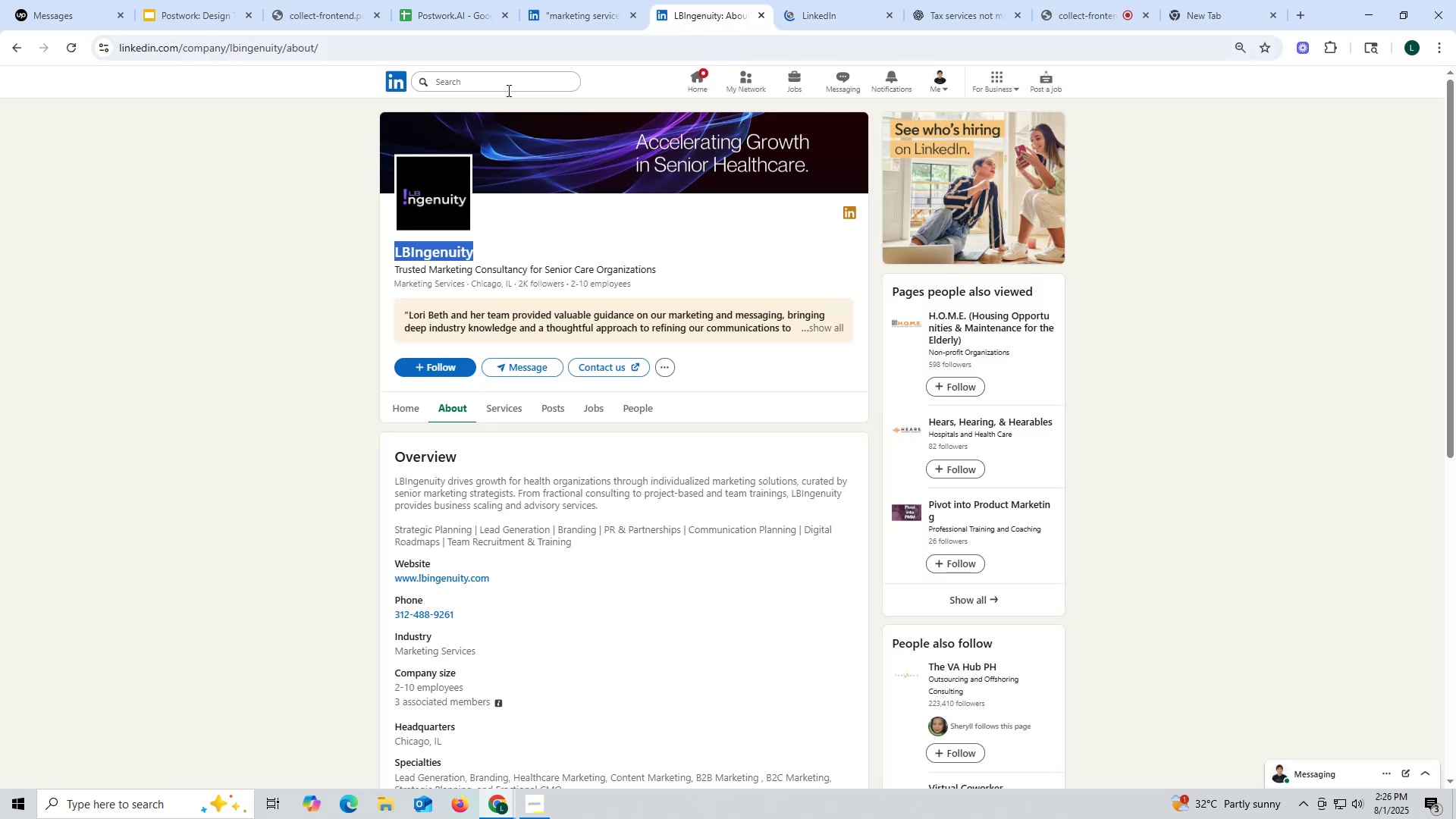 
key(Control+ControlLeft)
 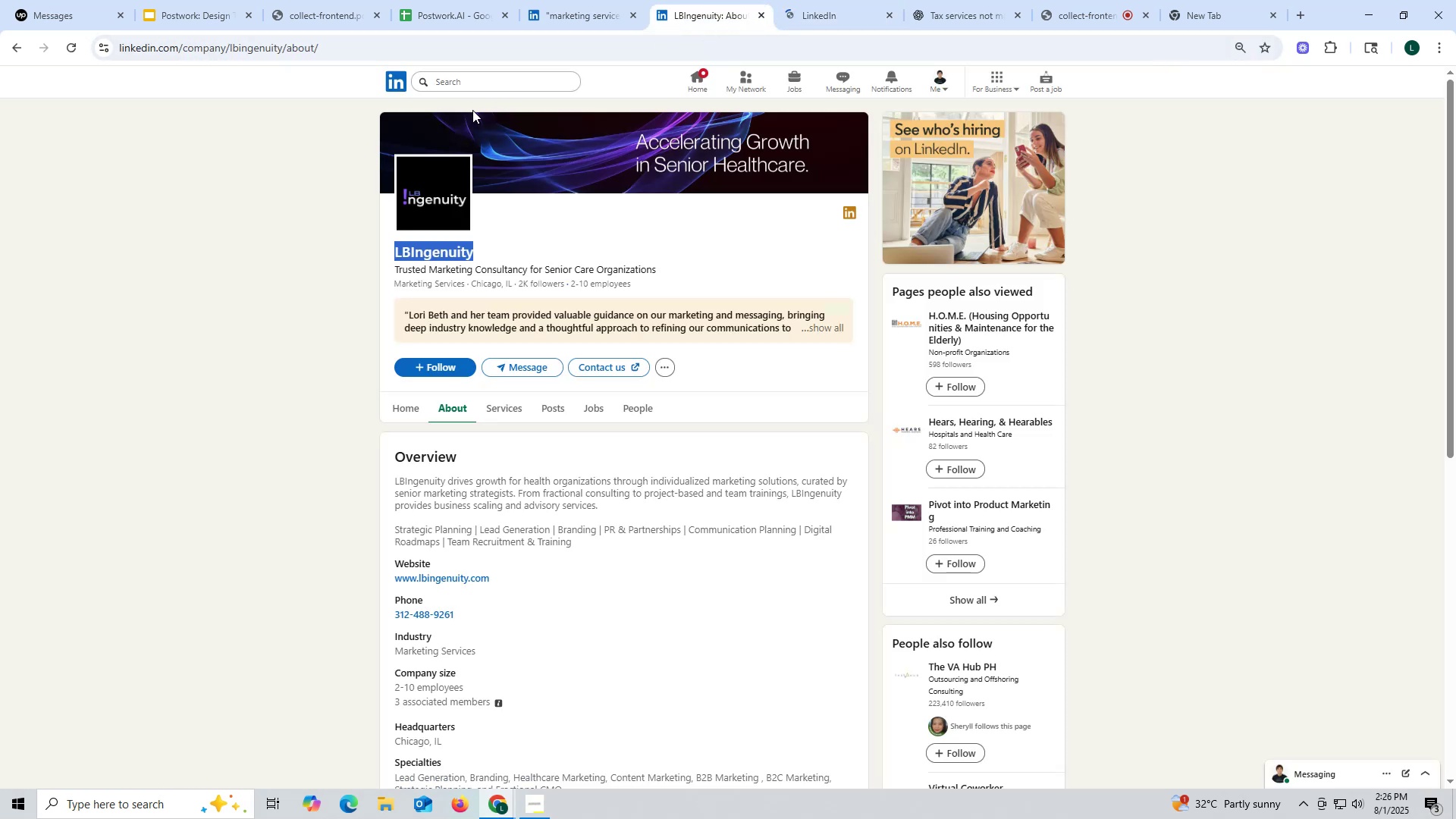 
key(Control+C)
 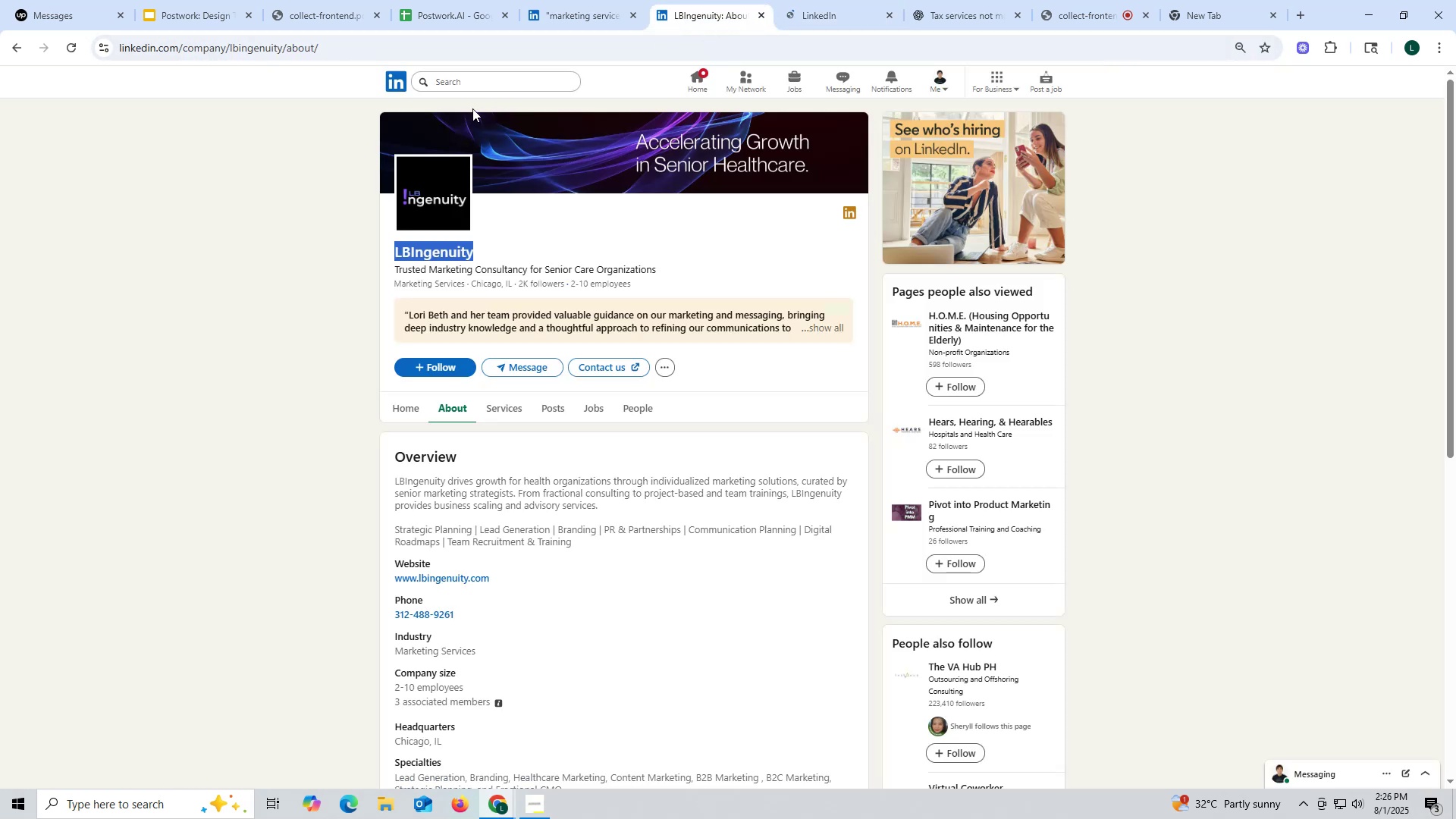 
key(Control+ControlLeft)
 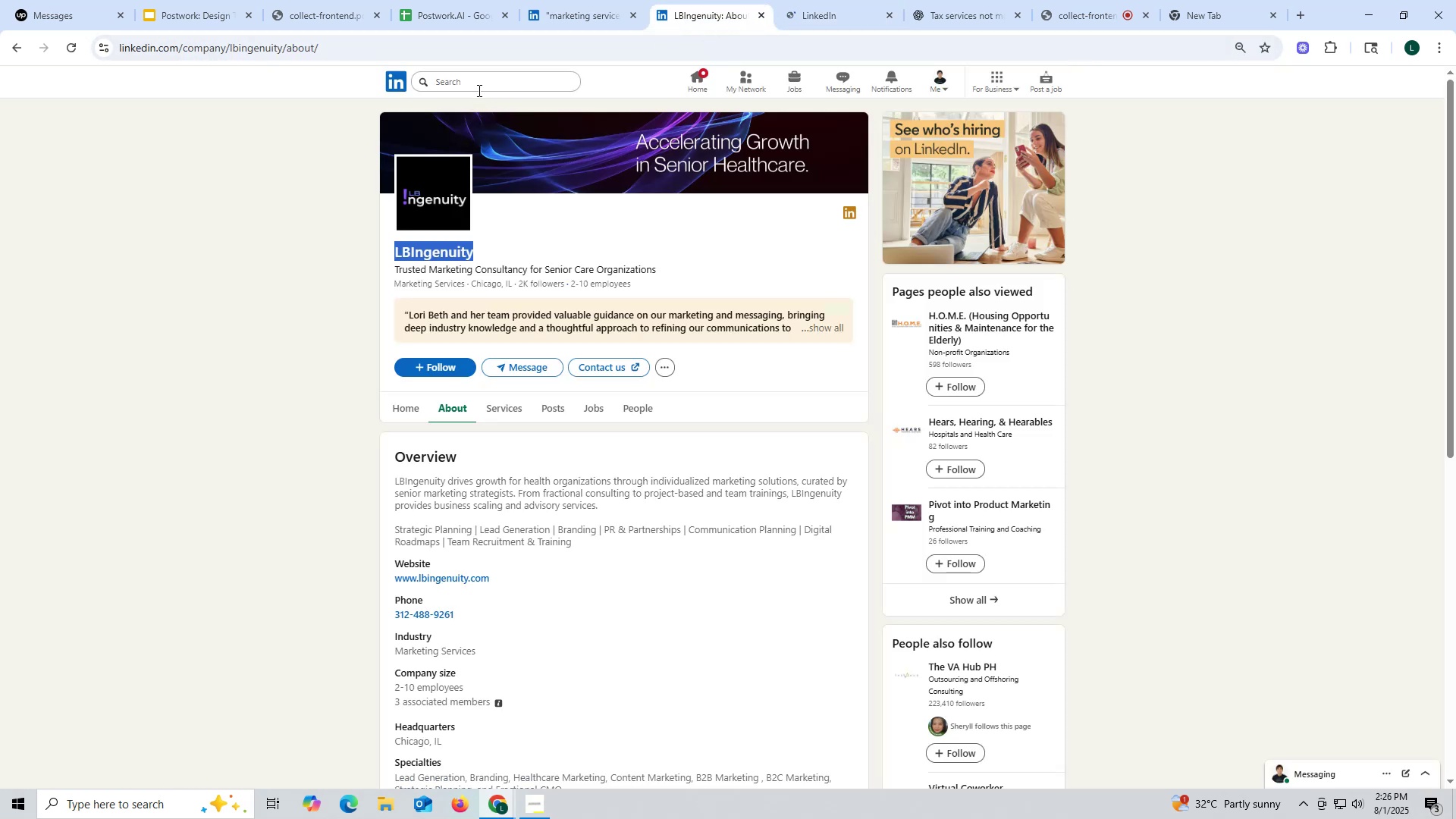 
key(Control+C)
 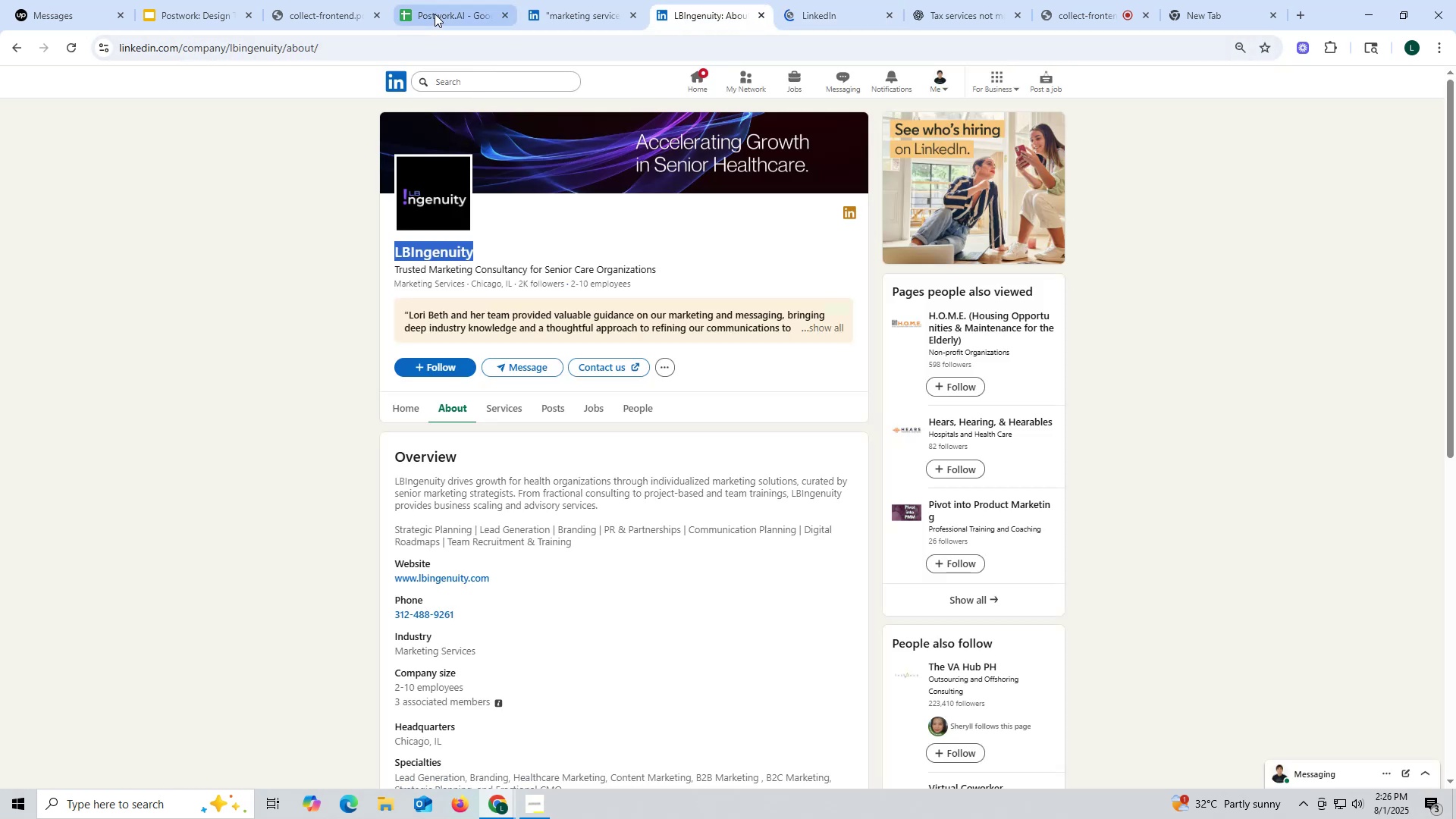 
left_click([435, 14])
 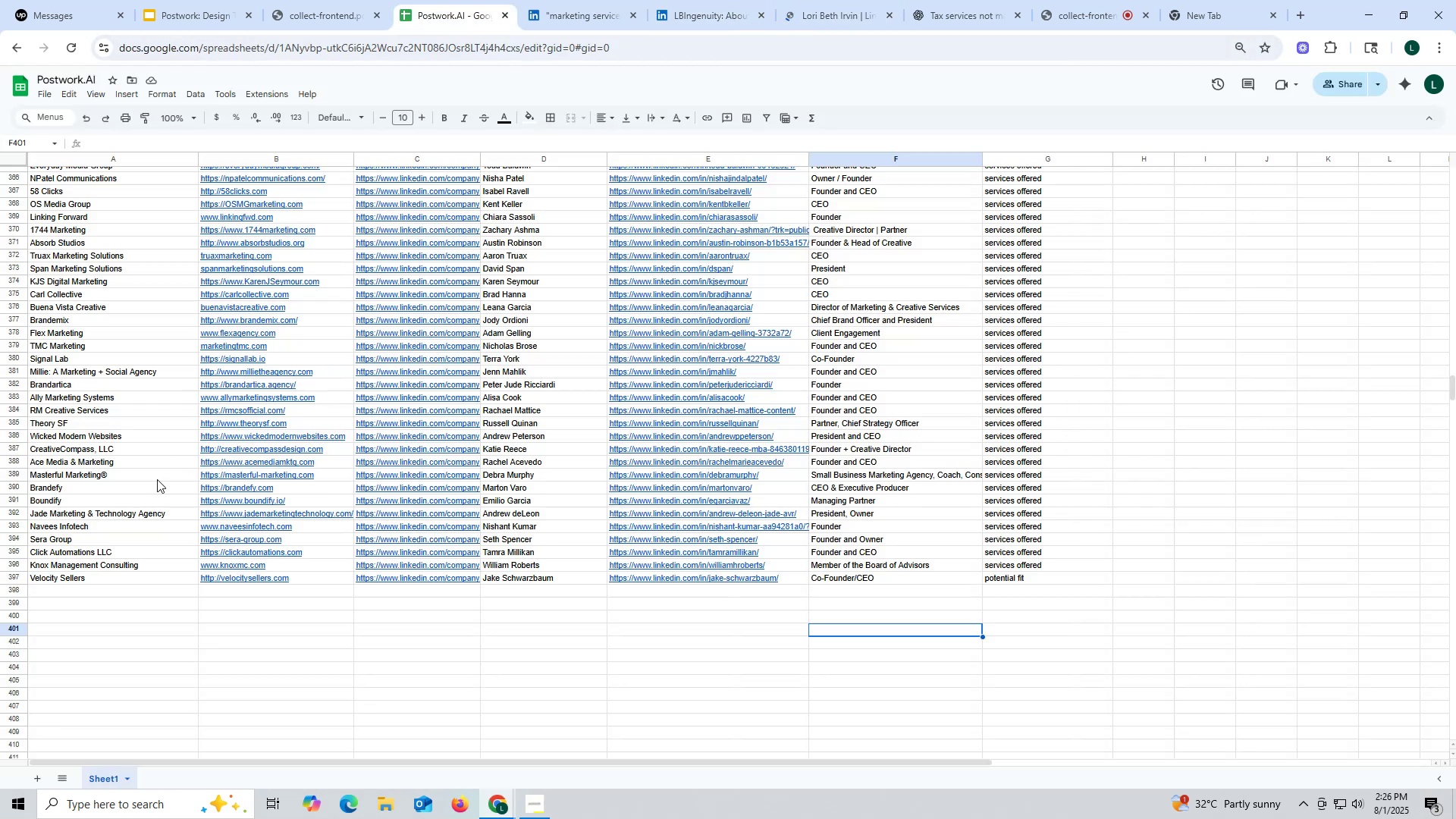 
scroll: coordinate [199, 475], scroll_direction: down, amount: 5.0
 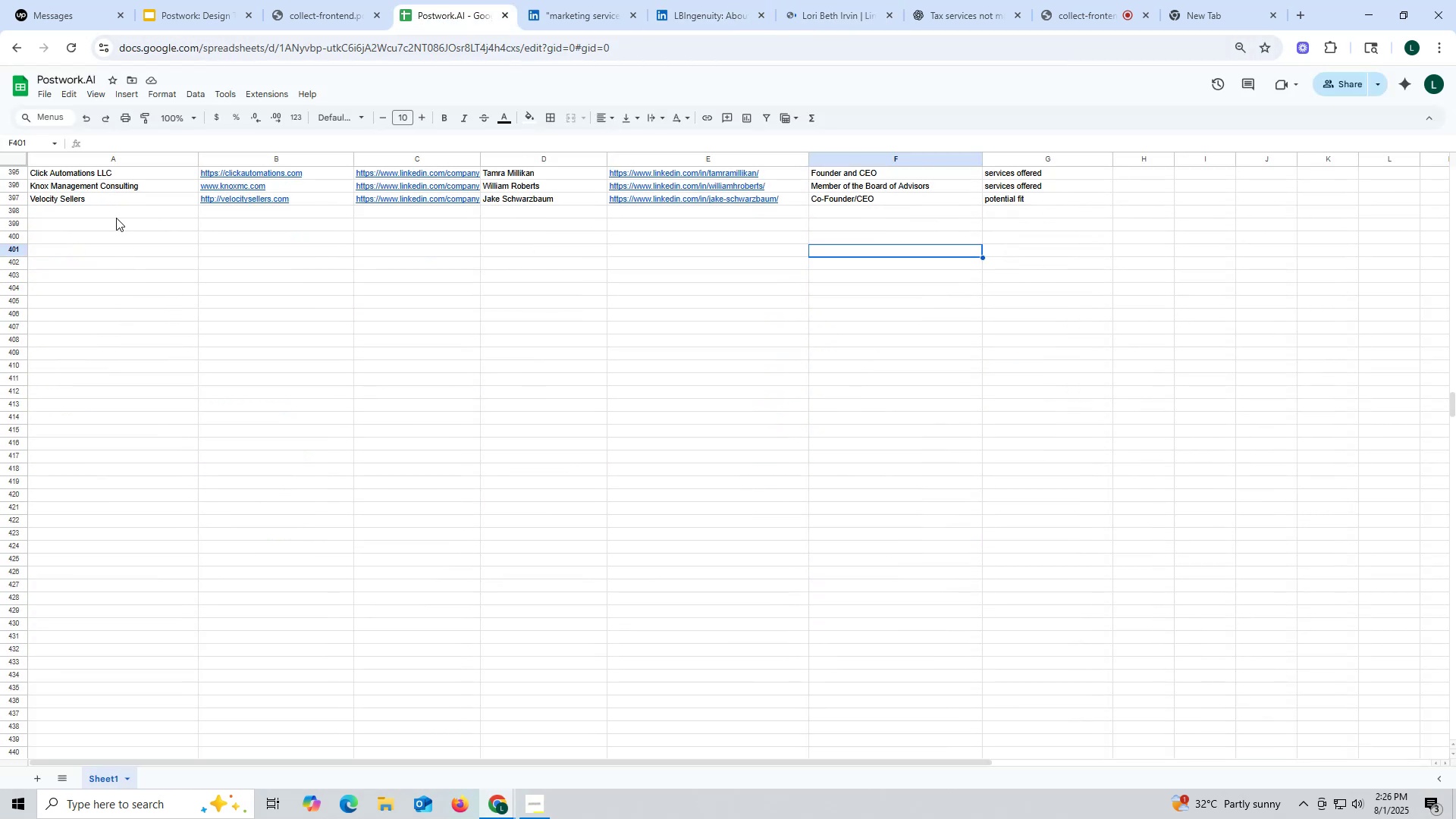 
double_click([115, 216])
 